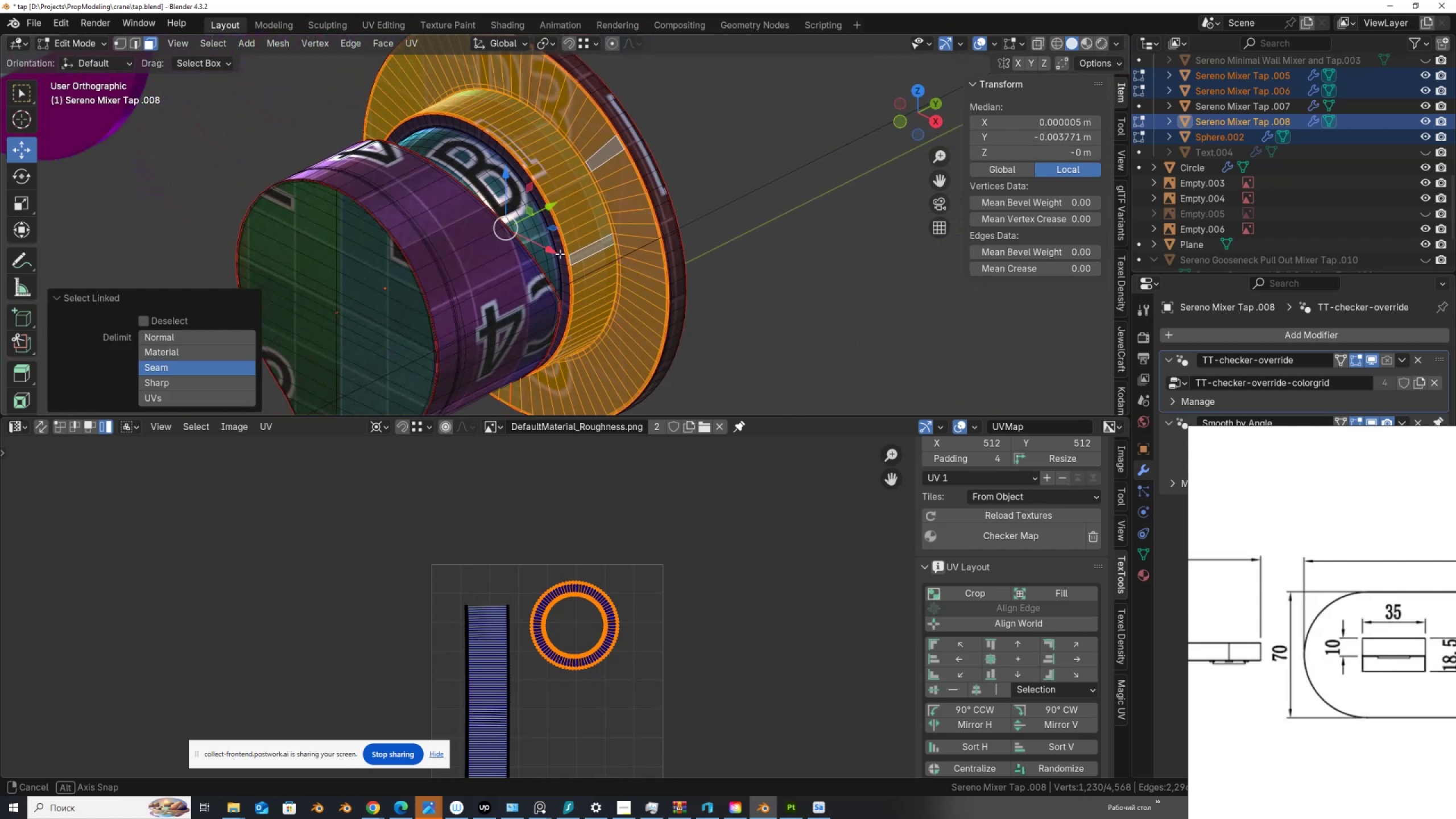 
scroll: coordinate [607, 258], scroll_direction: none, amount: 0.0
 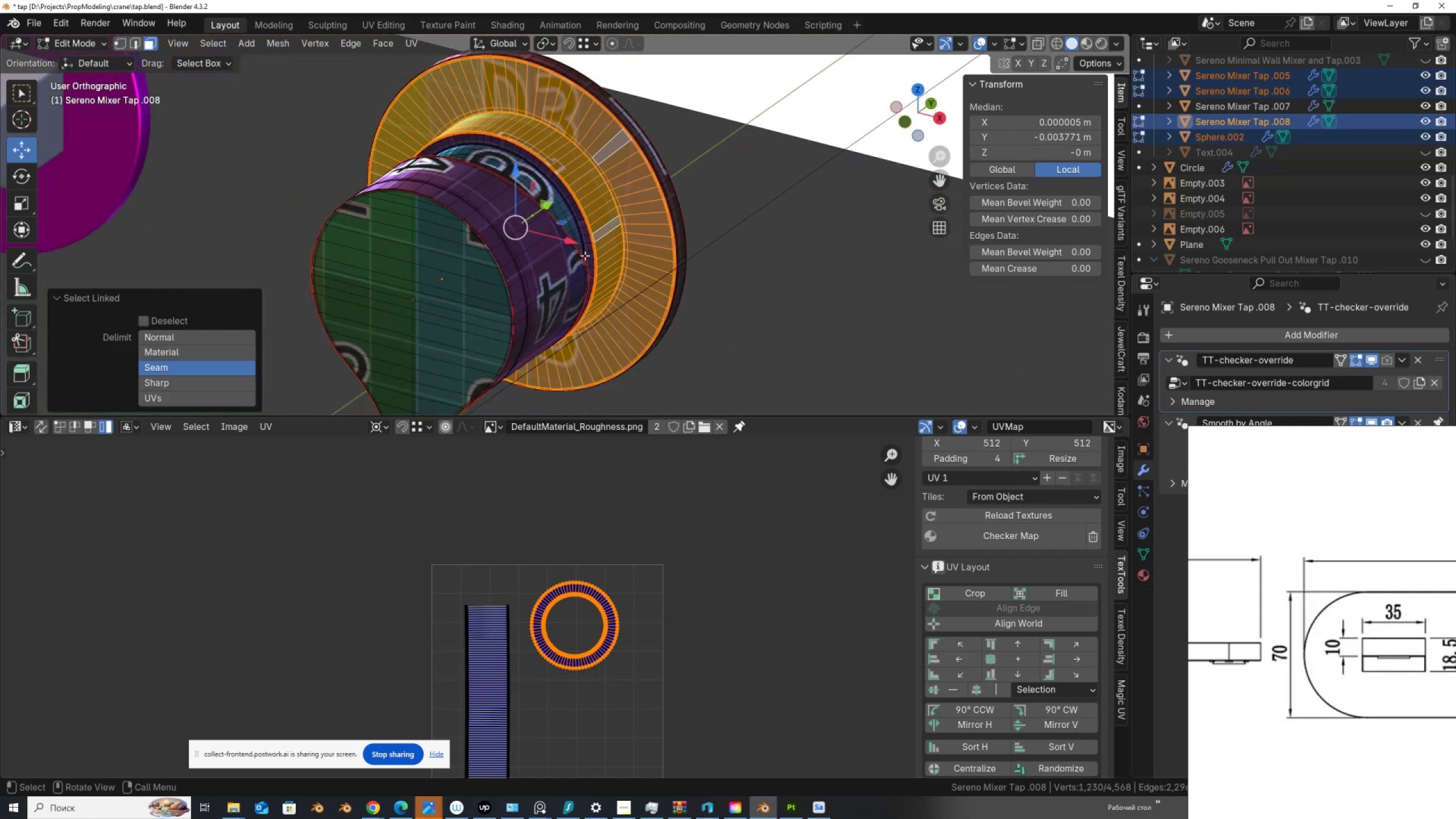 
key(L)
 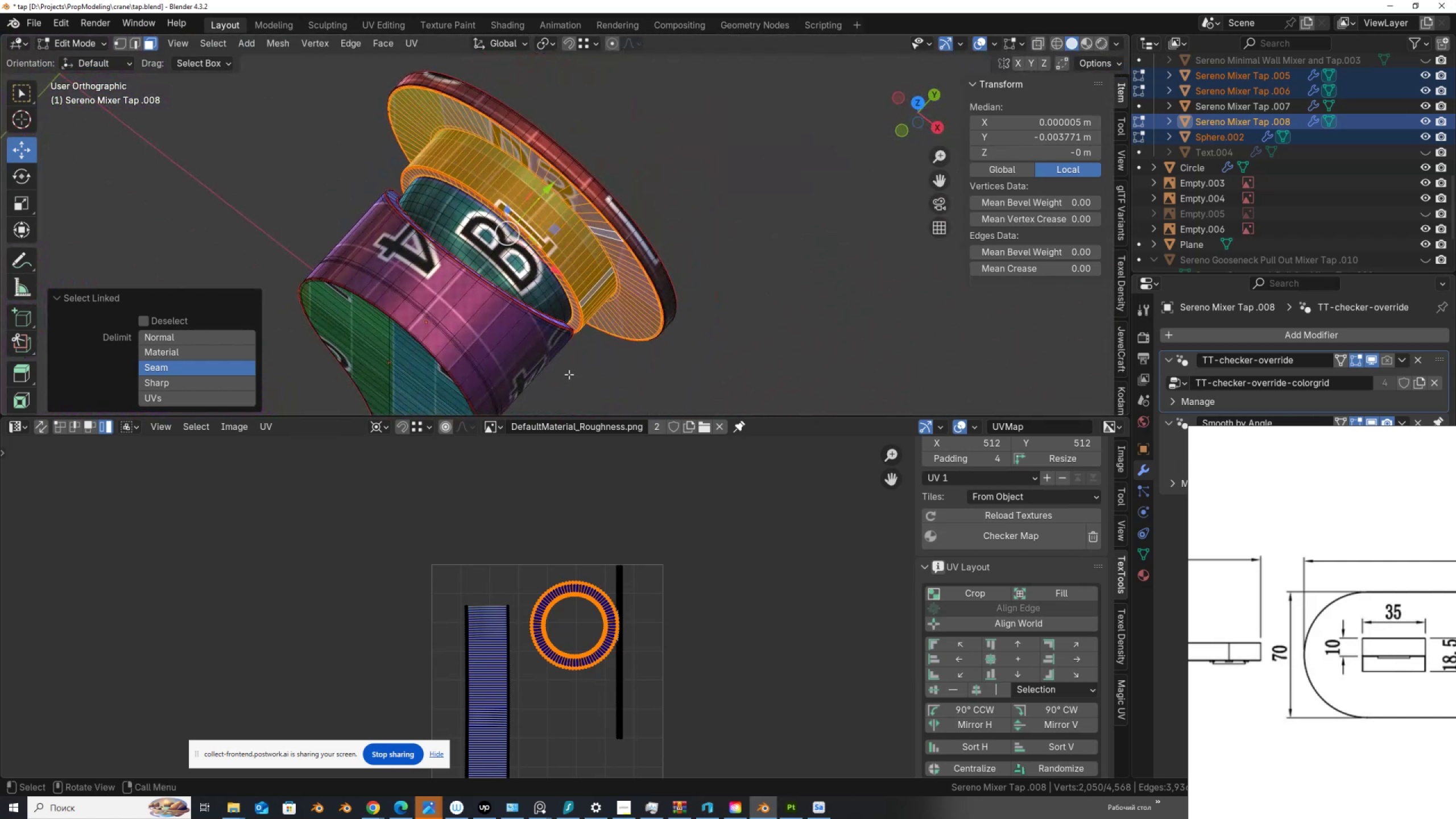 
key(A)
 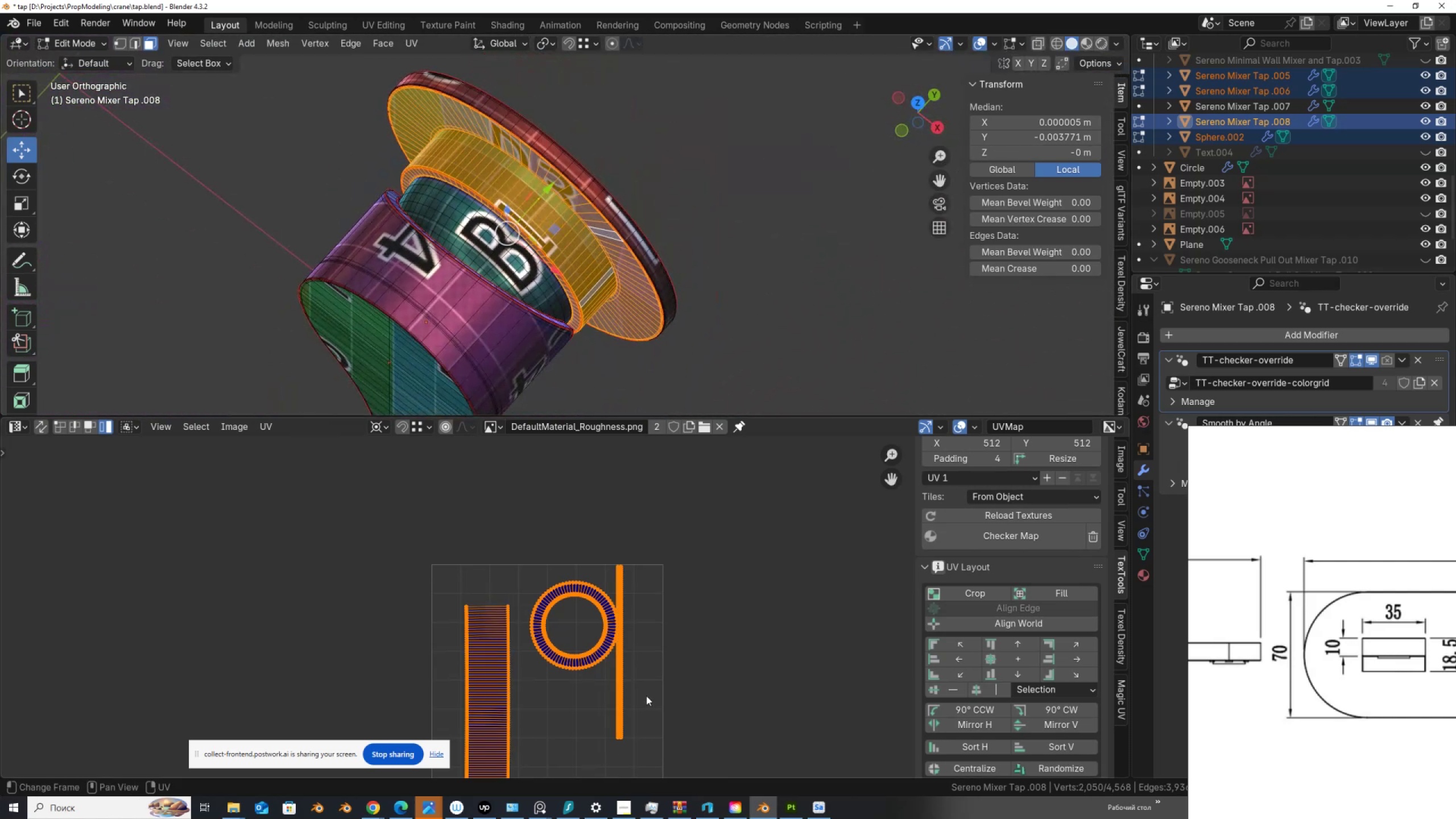 
scroll: coordinate [543, 656], scroll_direction: down, amount: 1.0
 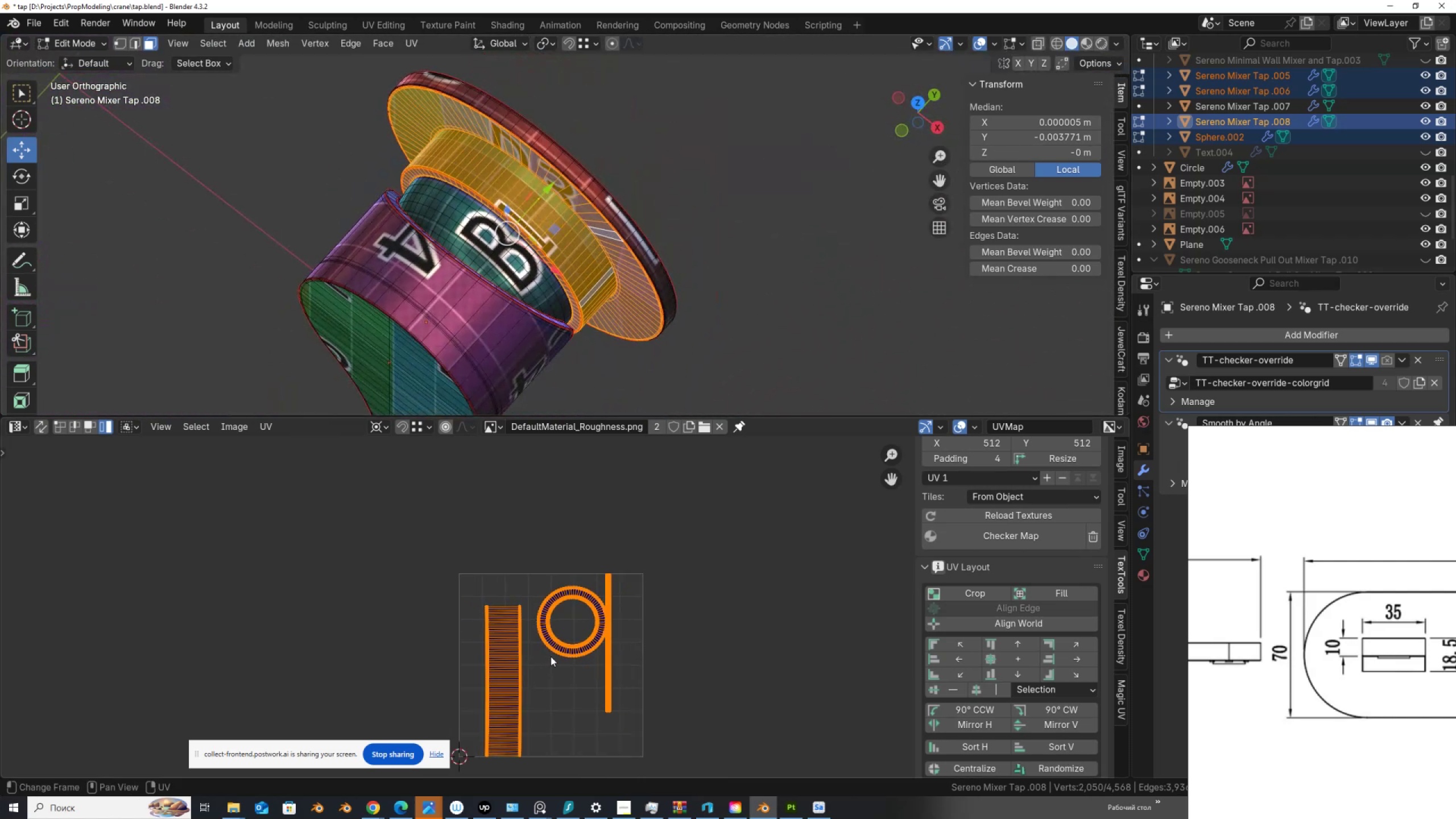 
key(U)
 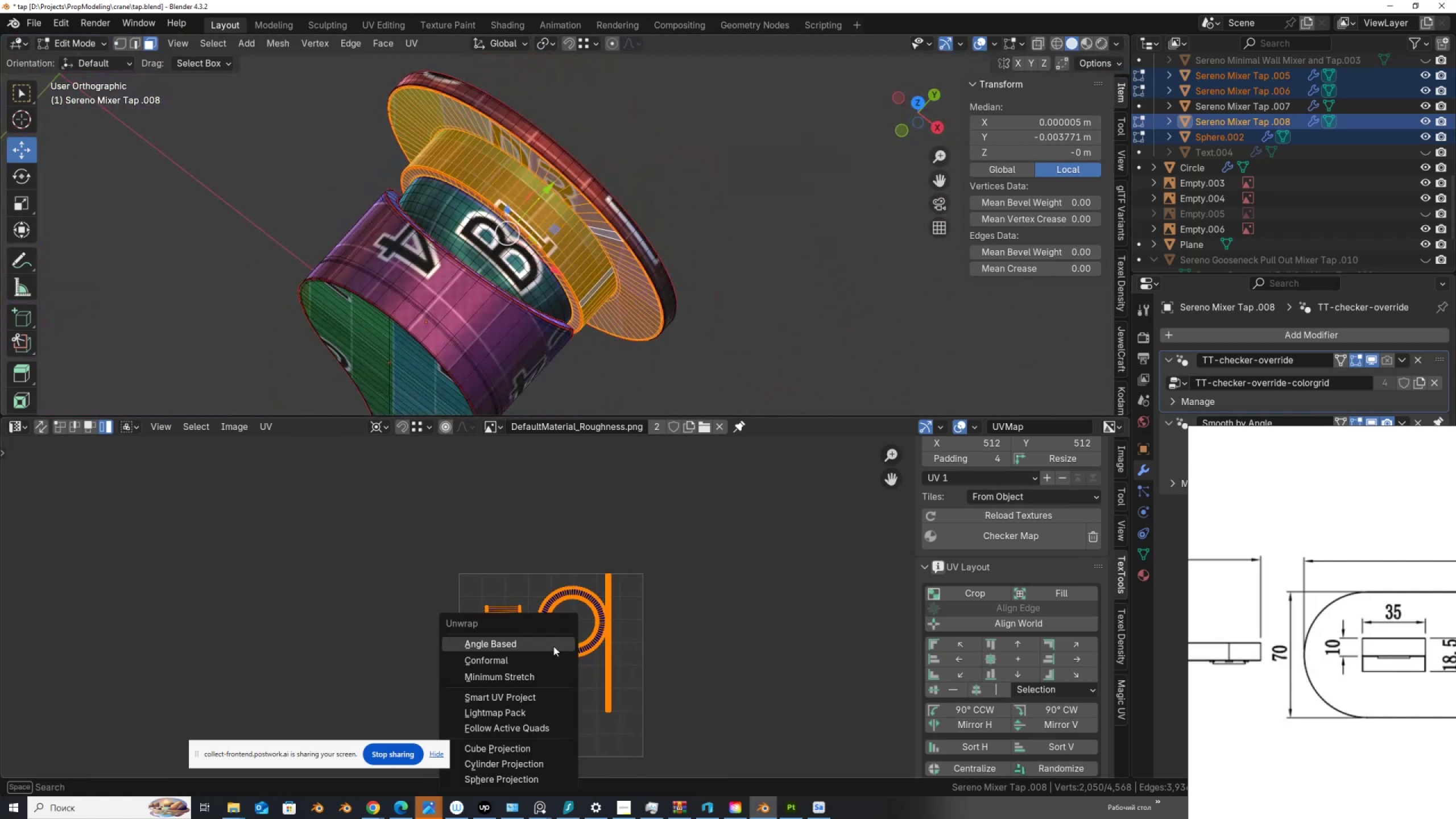 
left_click([553, 646])
 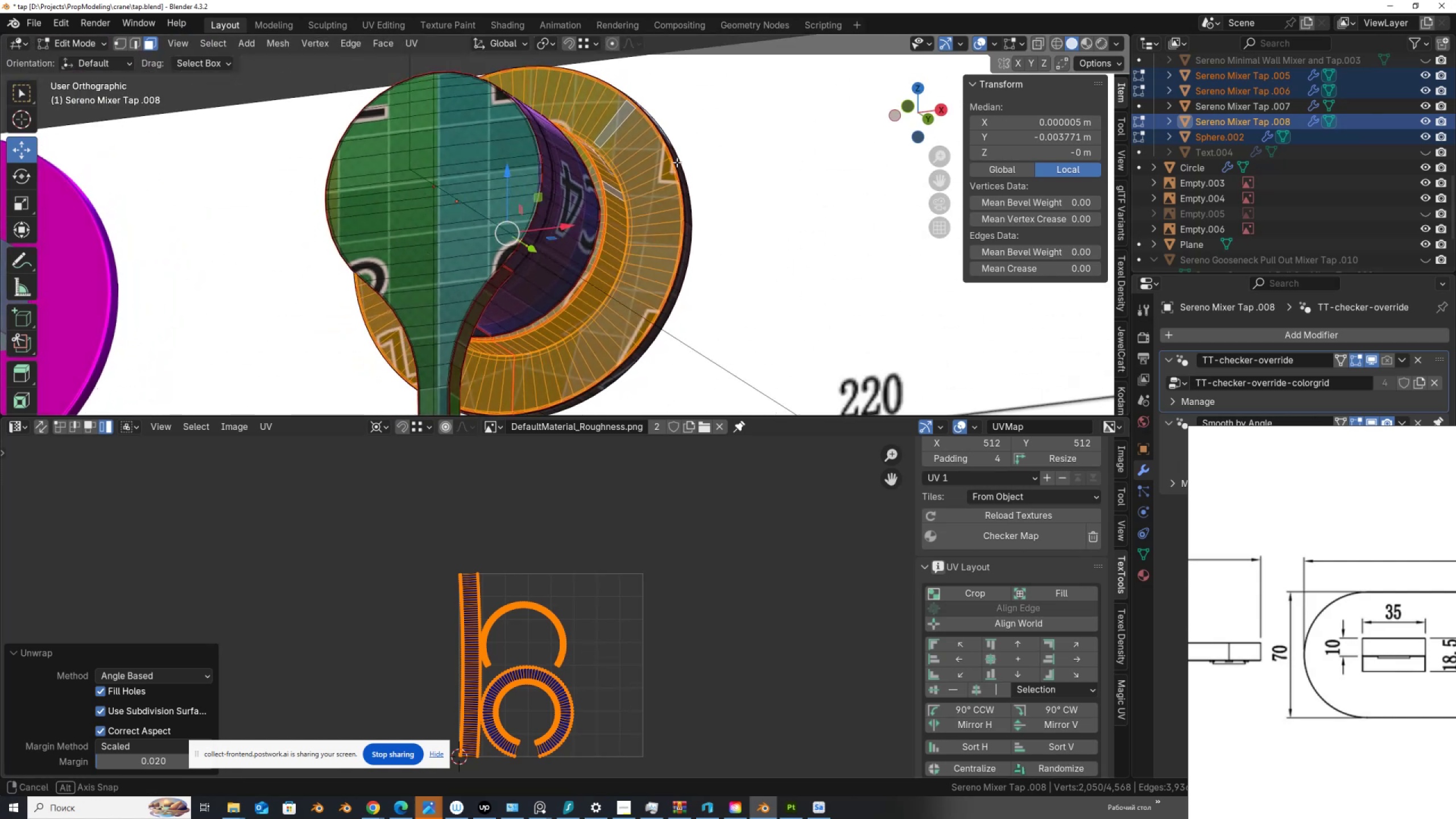 
scroll: coordinate [498, 304], scroll_direction: up, amount: 3.0
 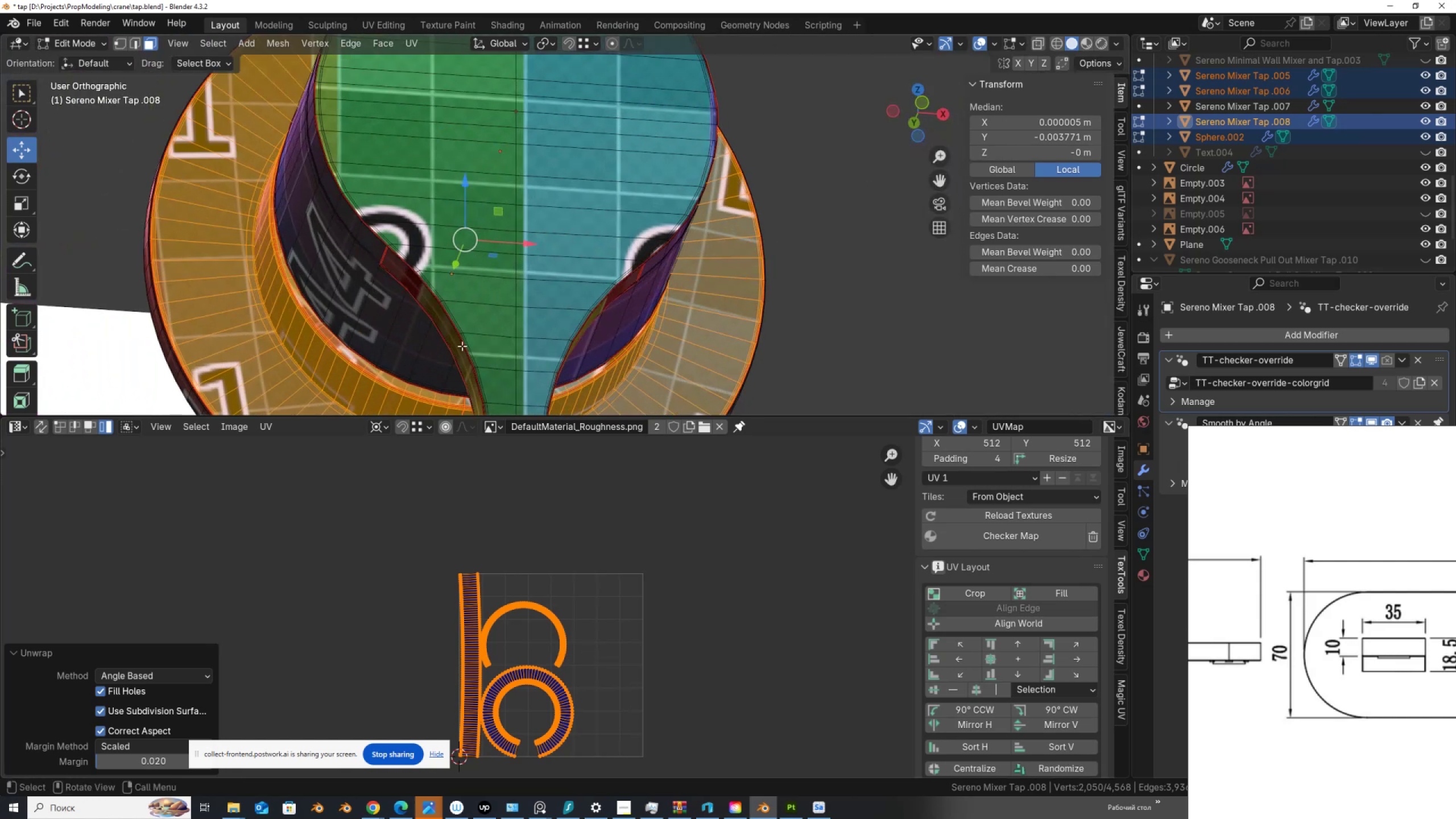 
hold_key(key=ShiftLeft, duration=0.5)
scroll: coordinate [582, 204], scroll_direction: up, amount: 10.0
 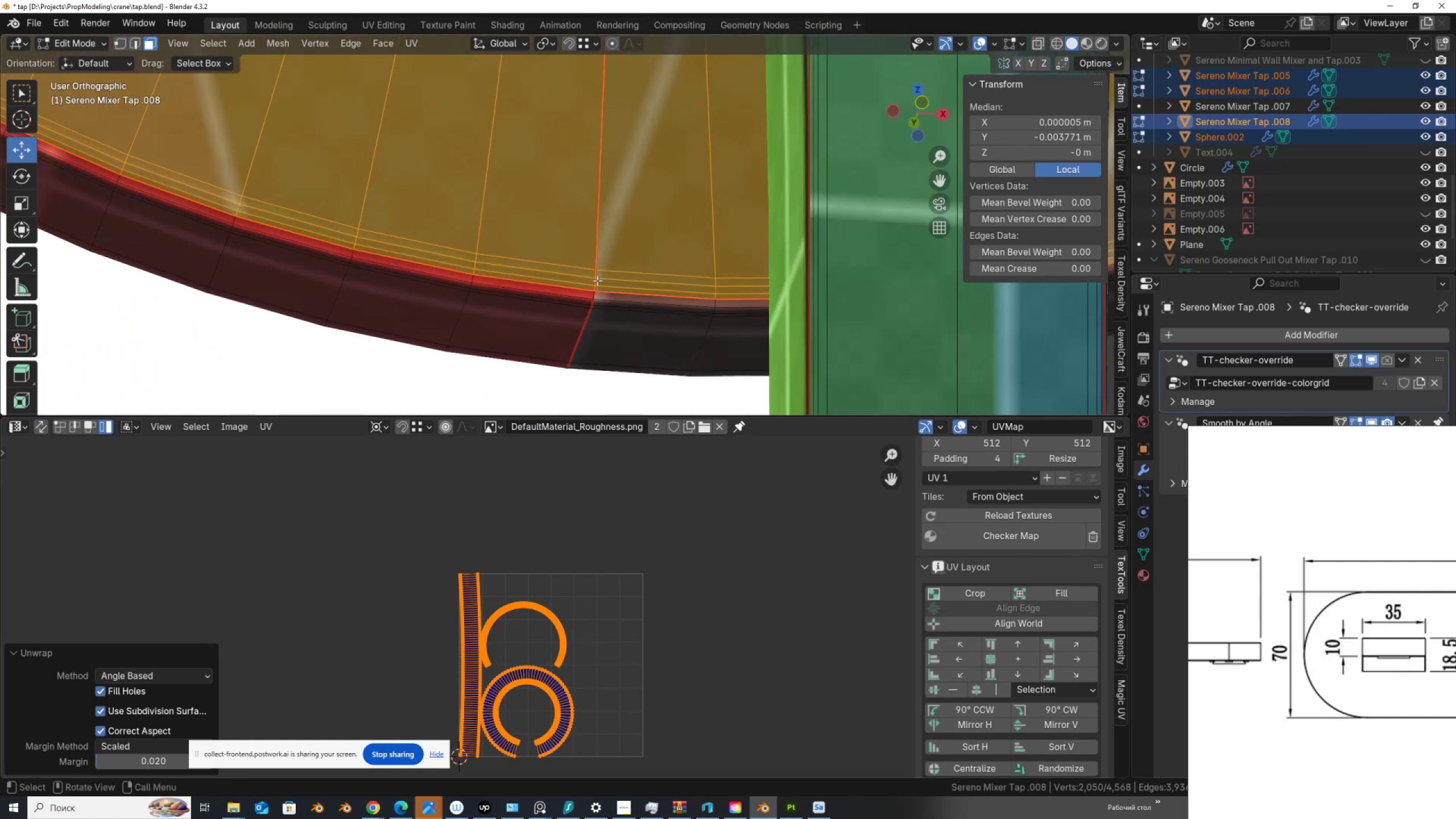 
key(2)
 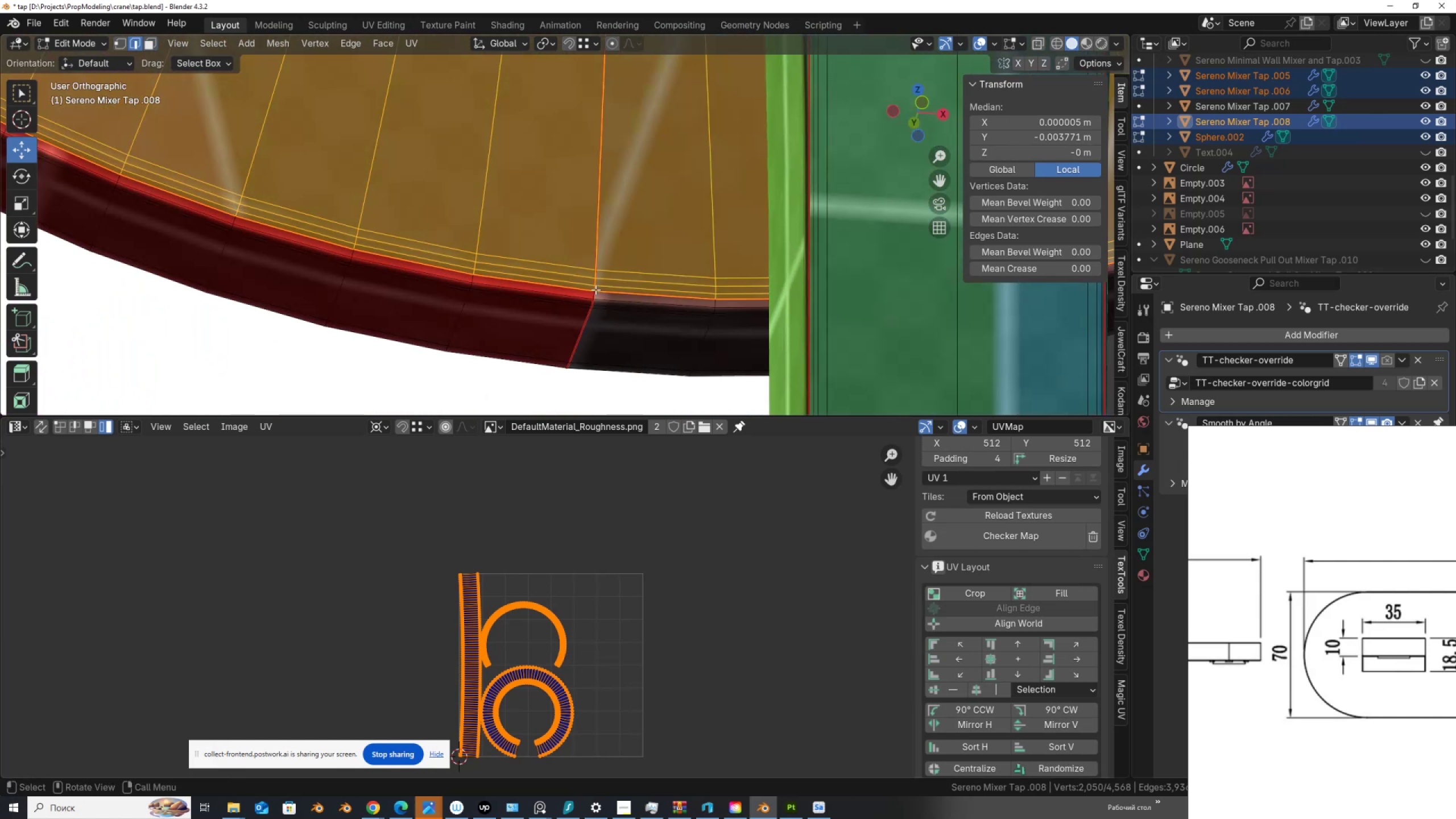 
left_click([593, 288])
 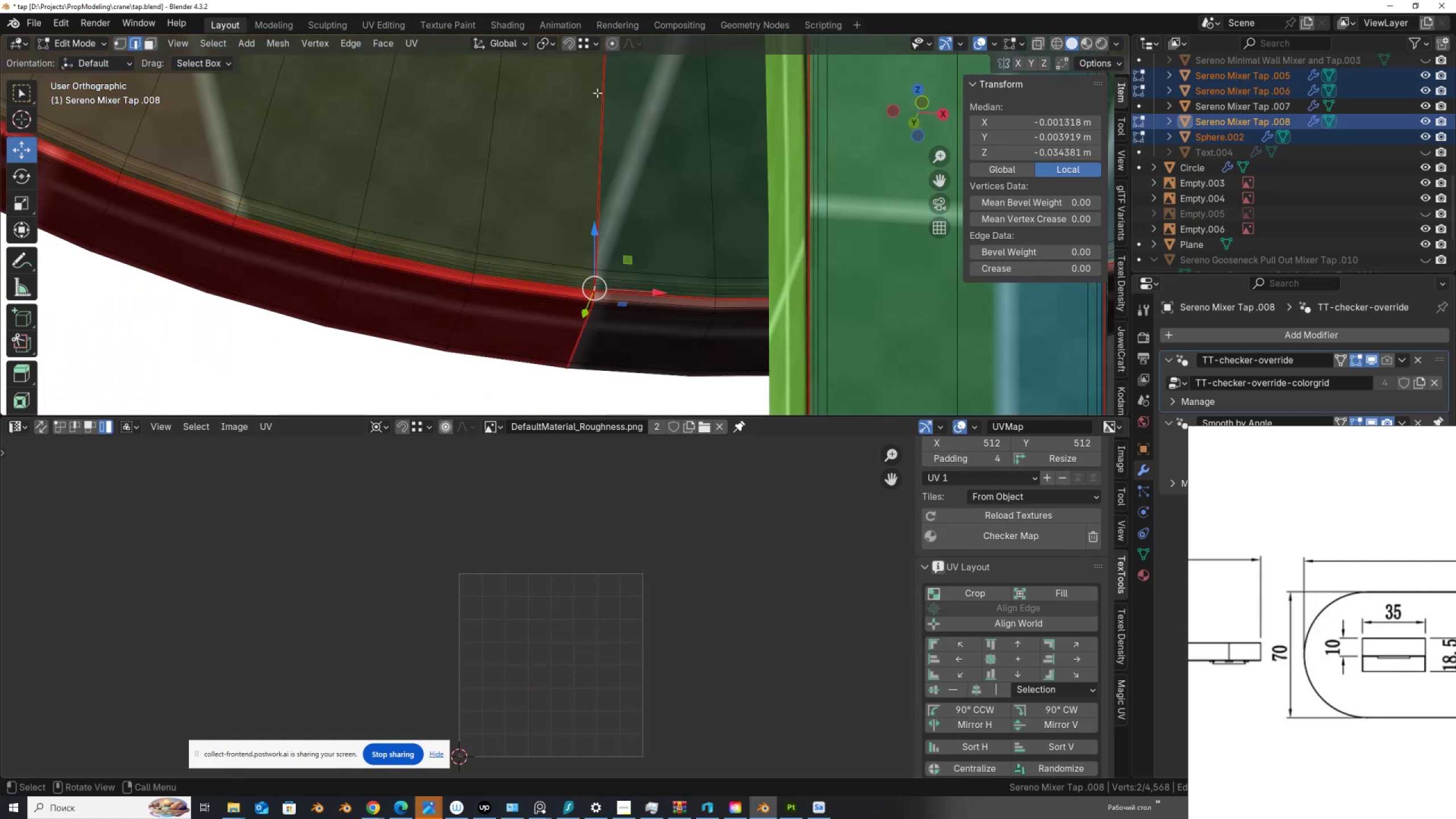 
hold_key(key=ShiftLeft, duration=0.8)
 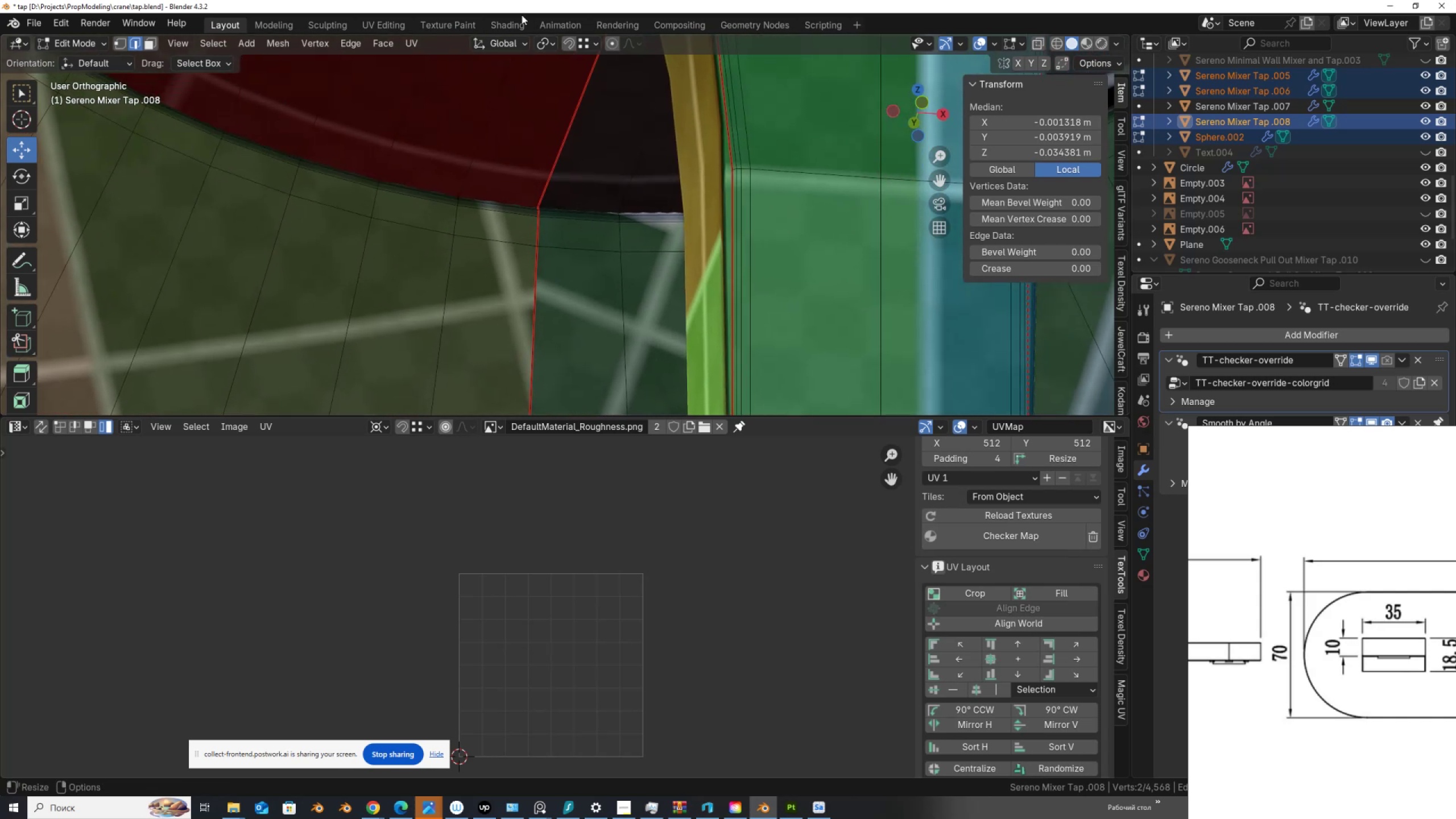 
scroll: coordinate [540, 143], scroll_direction: up, amount: 3.0
 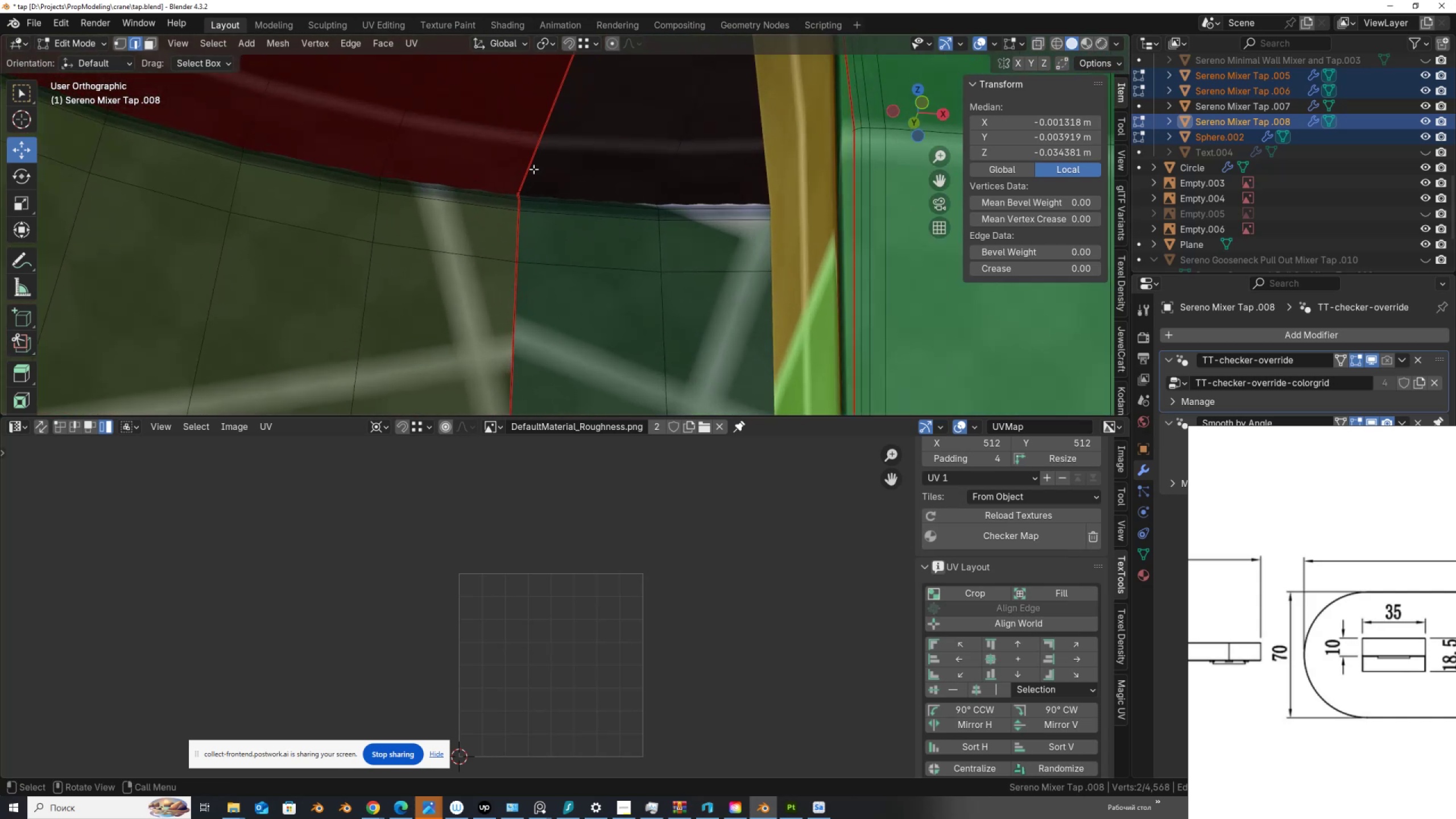 
key(Alt+AltLeft)
 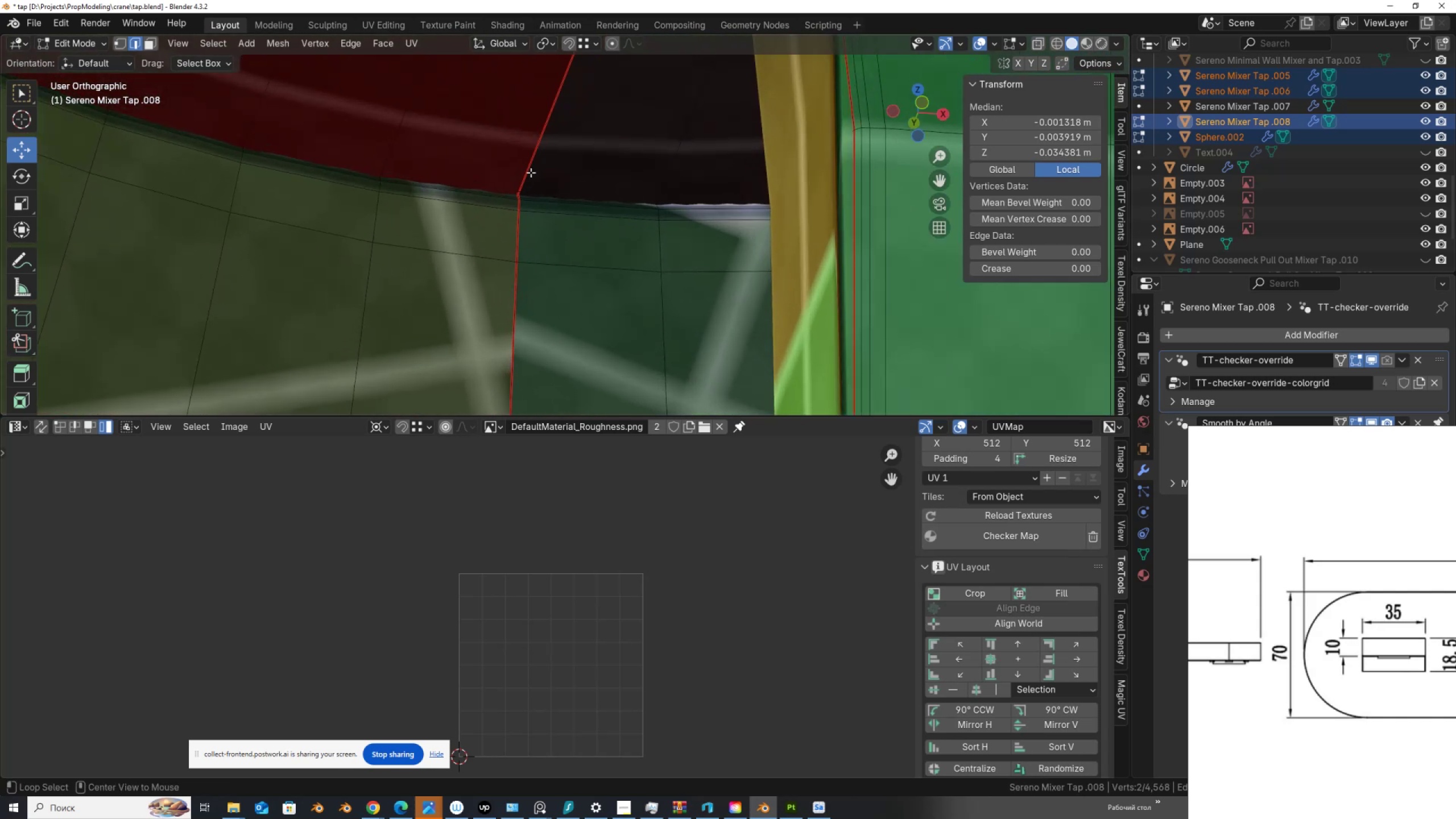 
key(Alt+Z)
 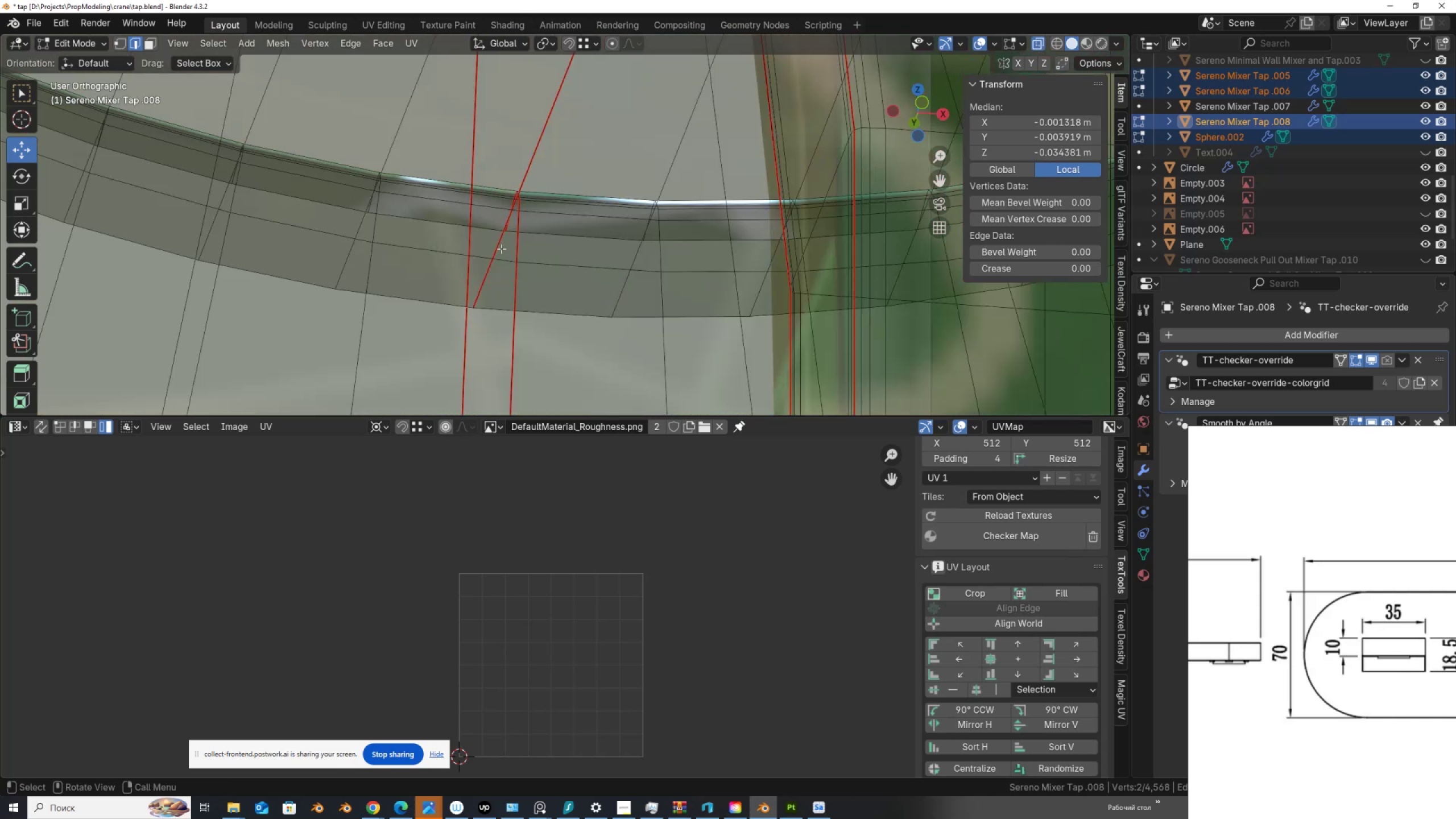 
hold_key(key=ControlLeft, duration=0.5)
left_click([482, 283])
 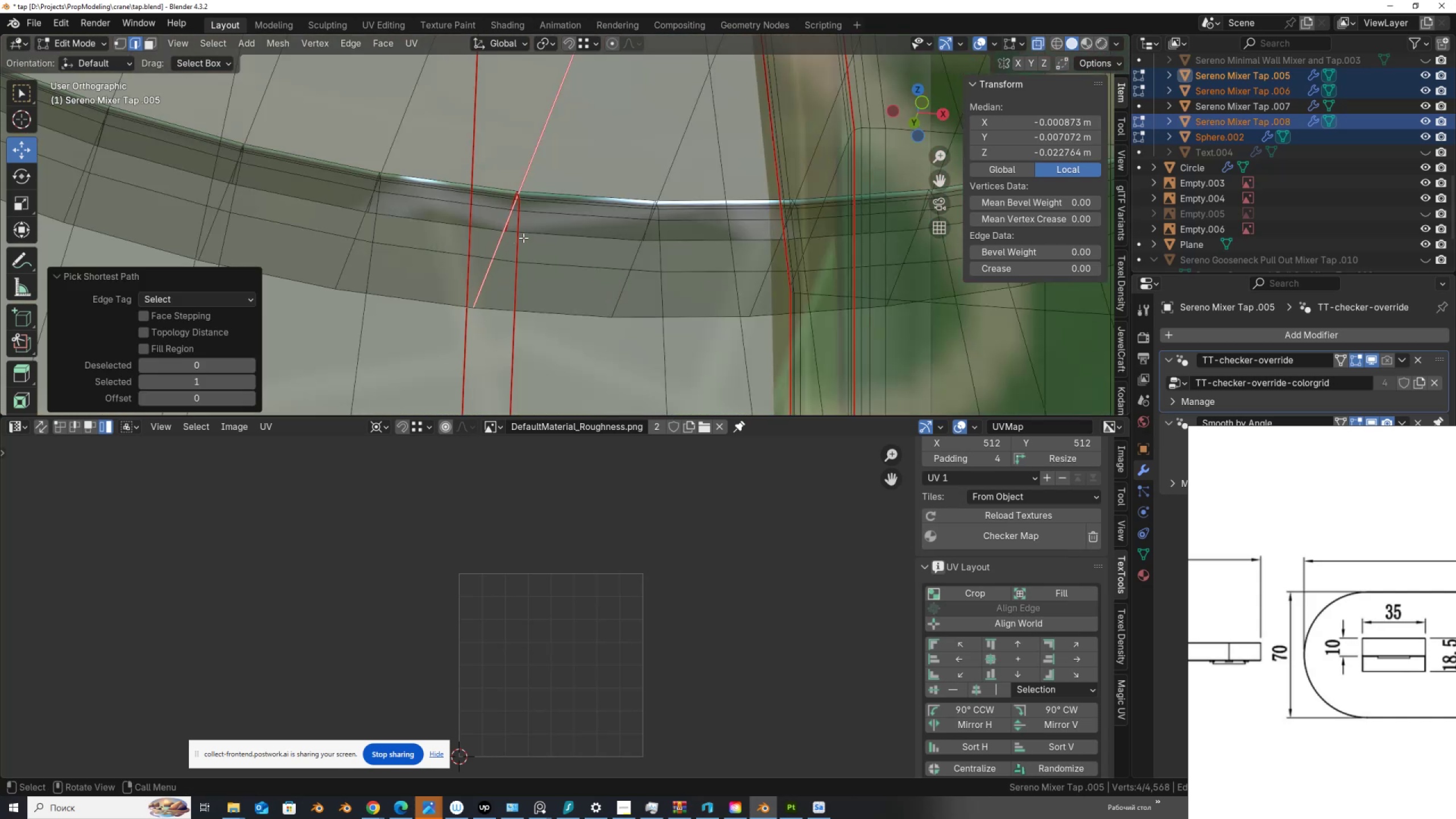 
key(Control+ControlLeft)
 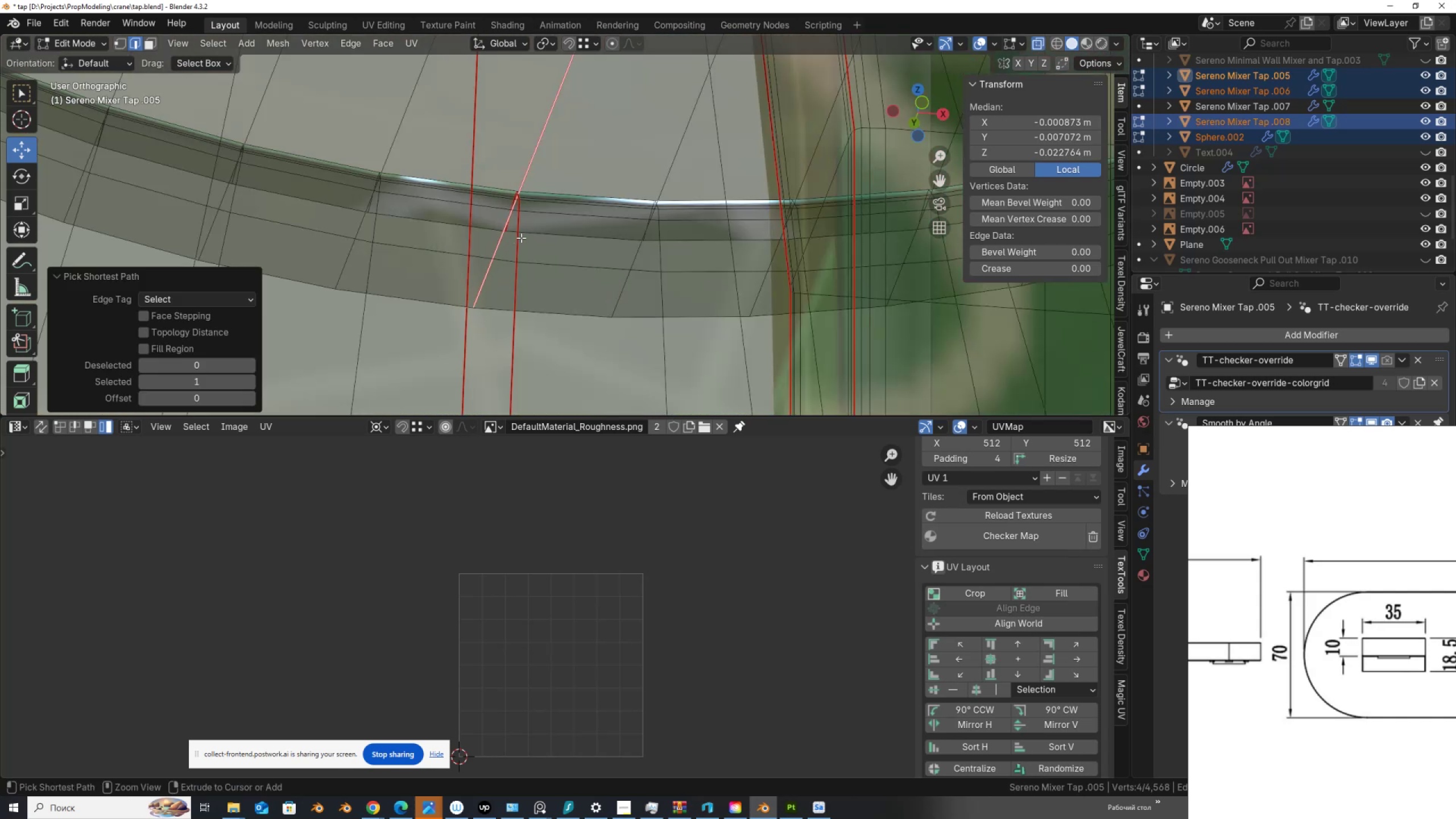 
key(Control+Z)
 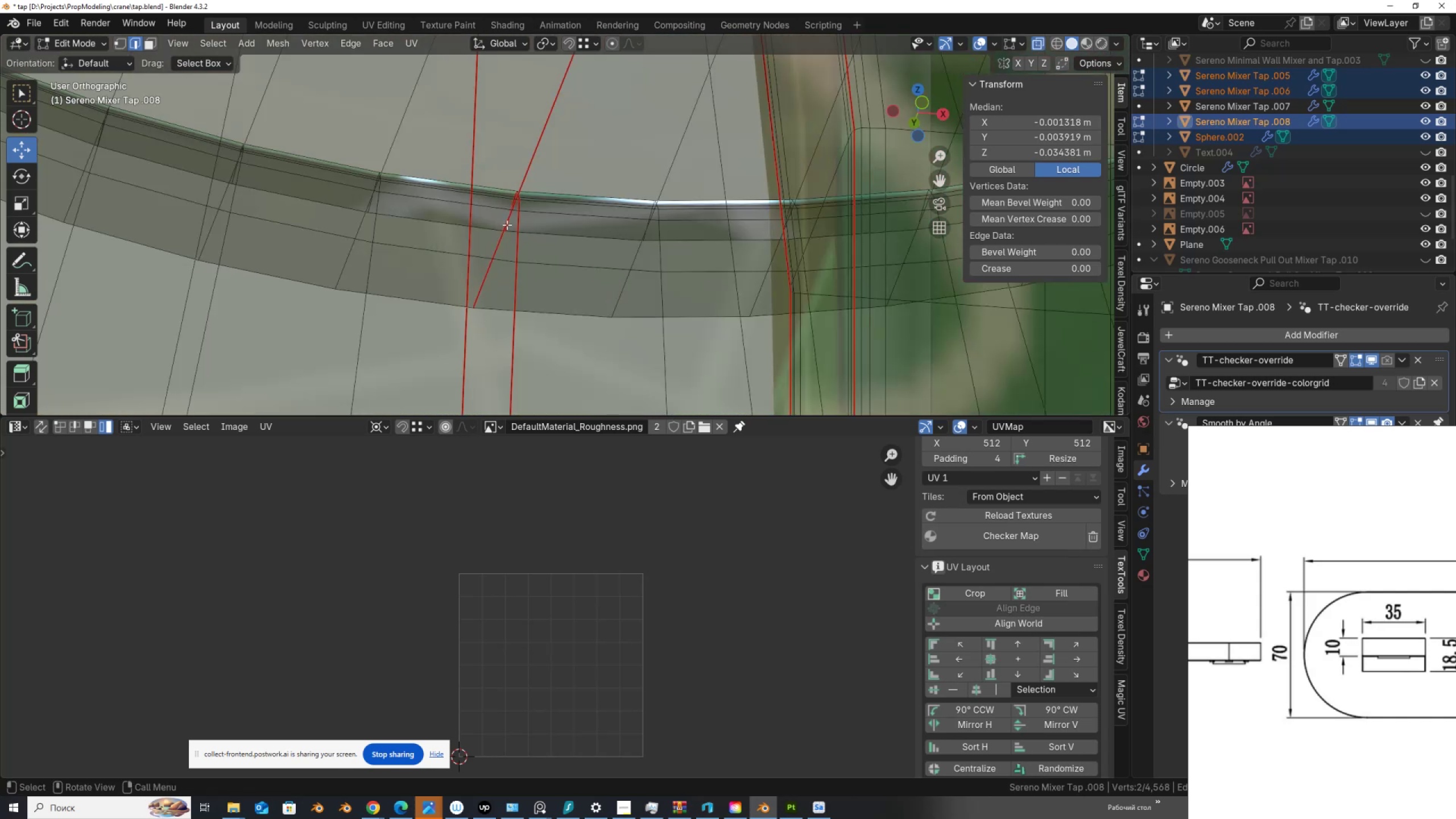 
hold_key(key=ControlLeft, duration=0.45)
left_click([507, 224])
 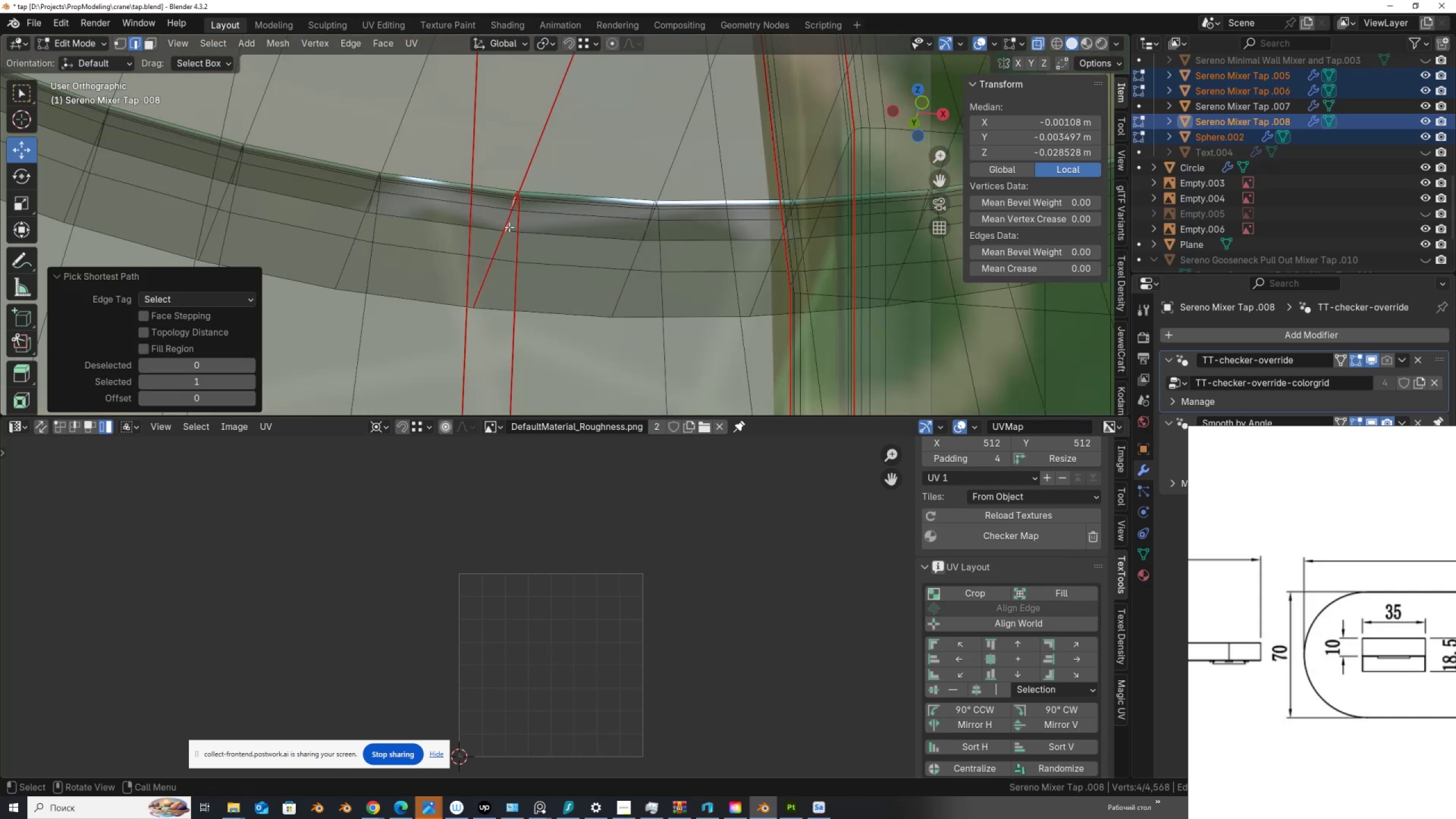 
key(Control+ControlLeft)
 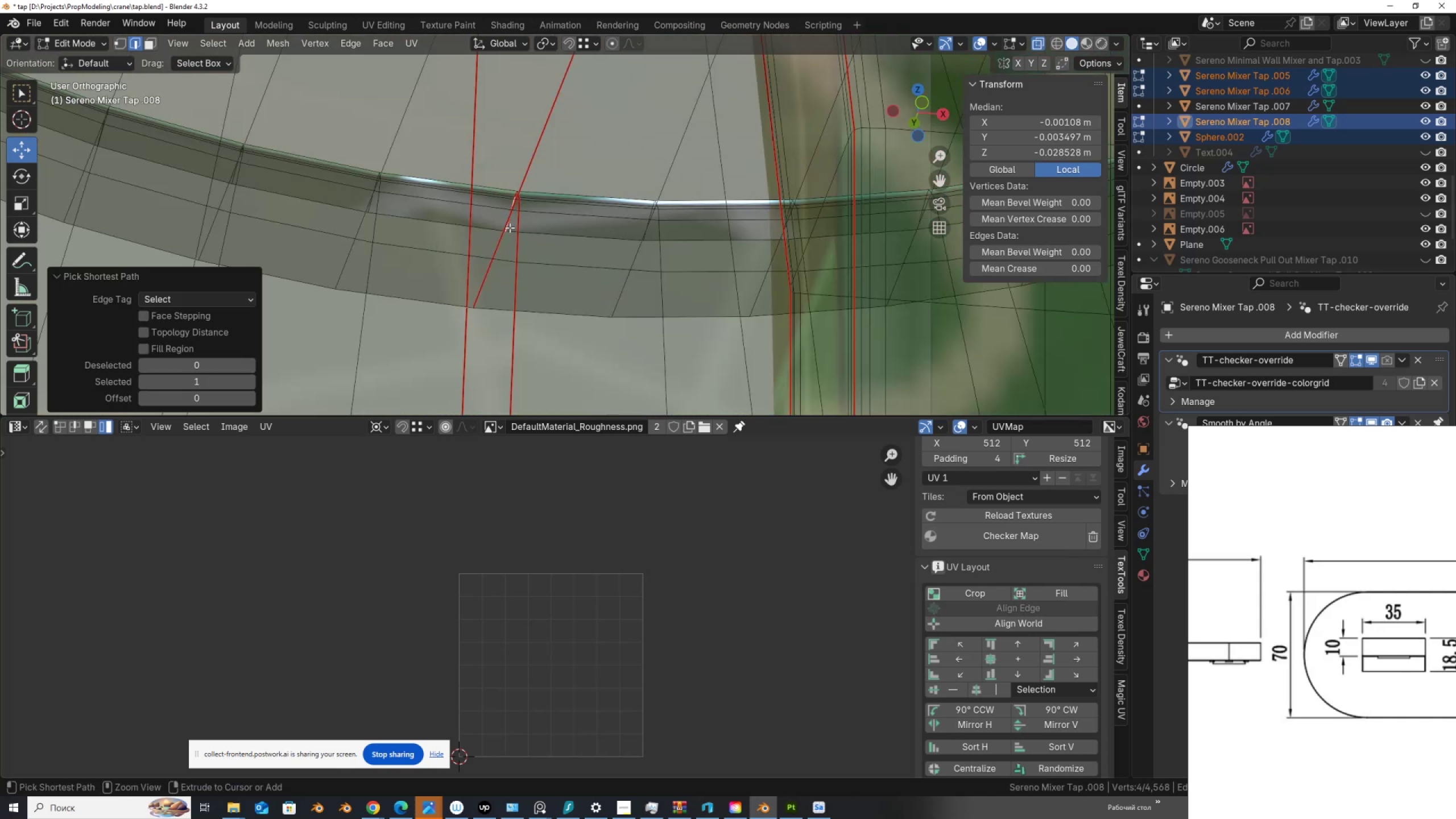 
key(Control+Z)
 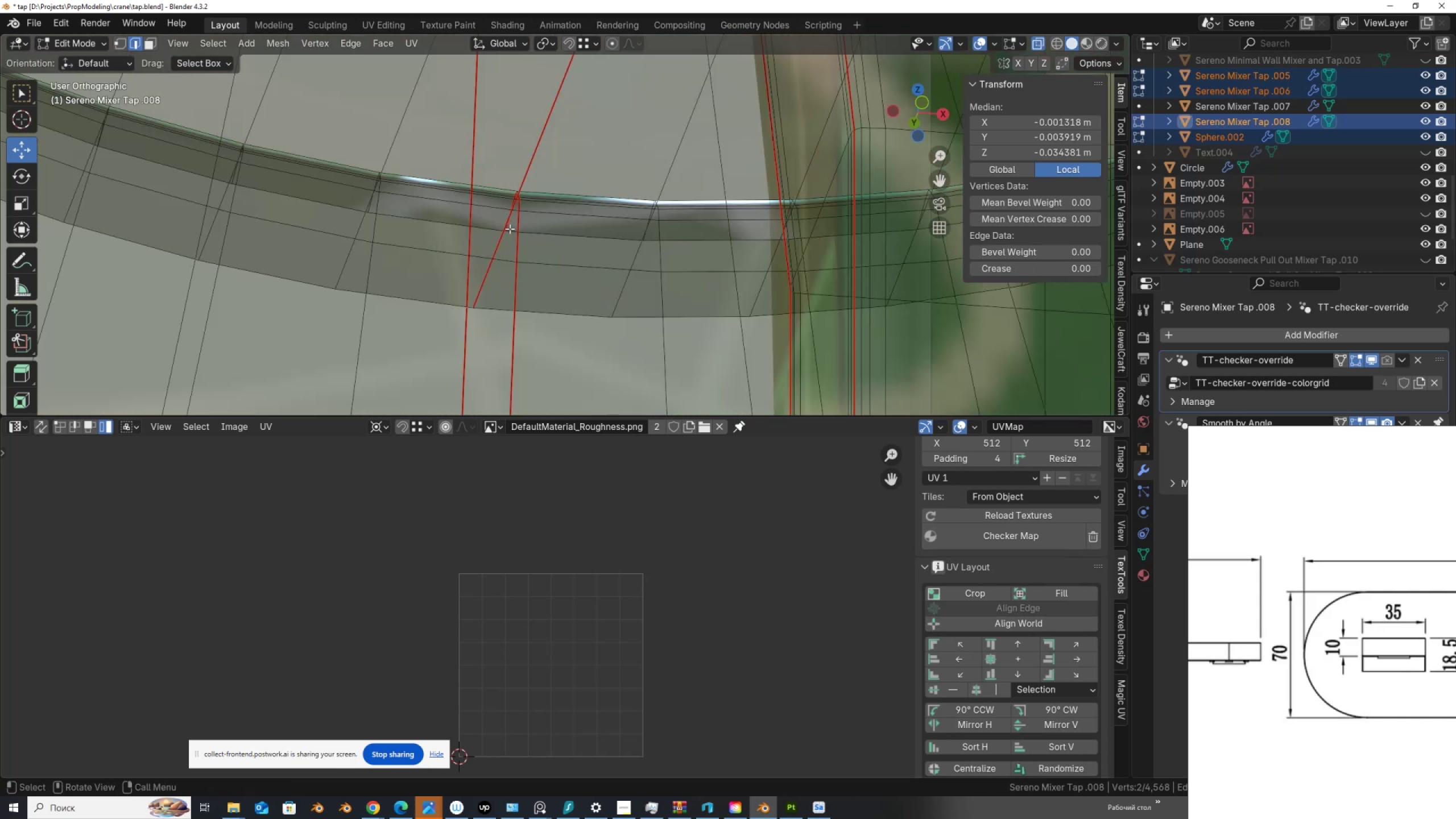 
hold_key(key=ControlLeft, duration=0.71)
left_click([510, 229])
 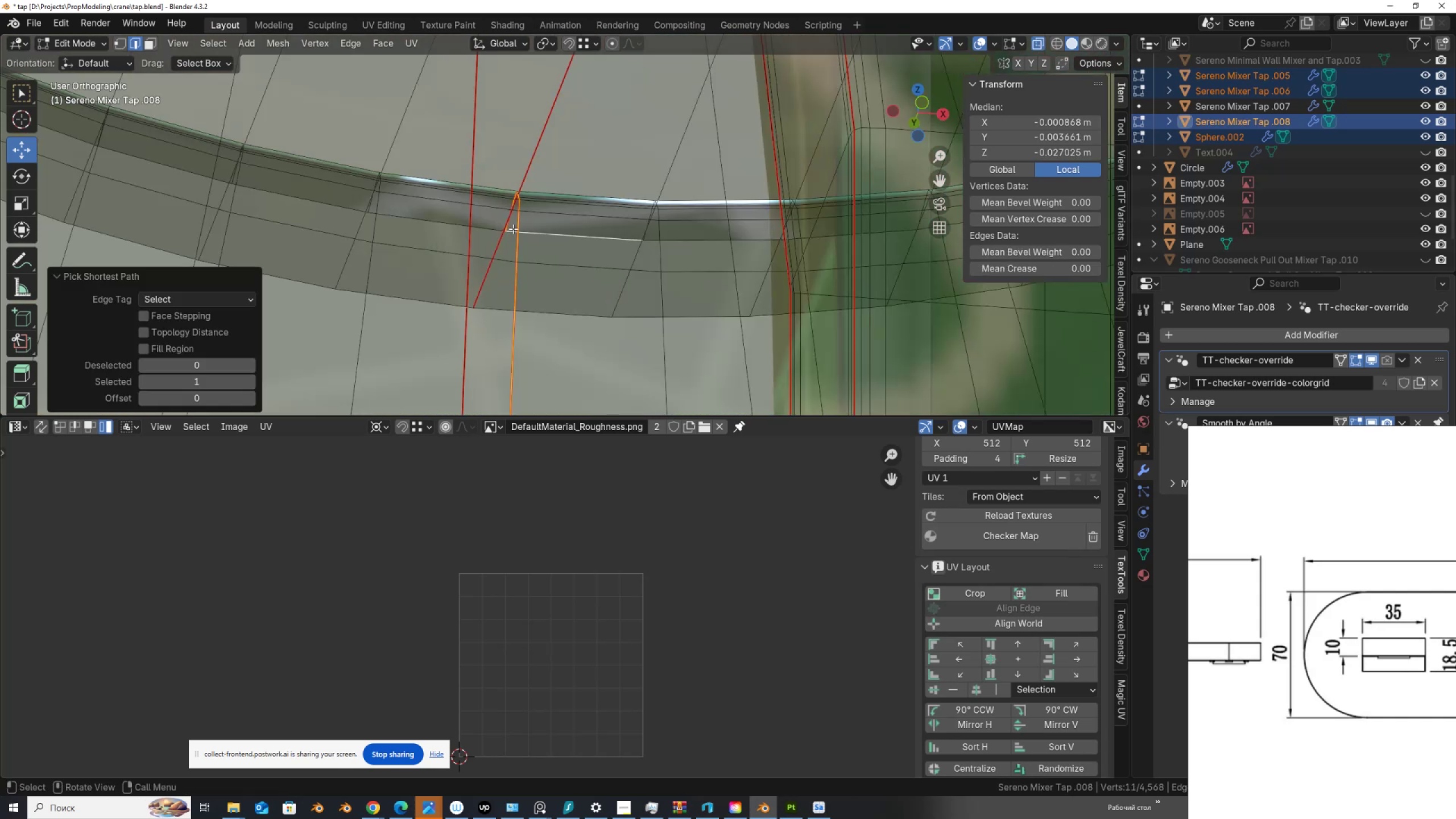 
hold_key(key=ControlLeft, duration=0.38)
left_click_drag(start_coordinate=[577, 214], to_coordinate=[581, 268])
 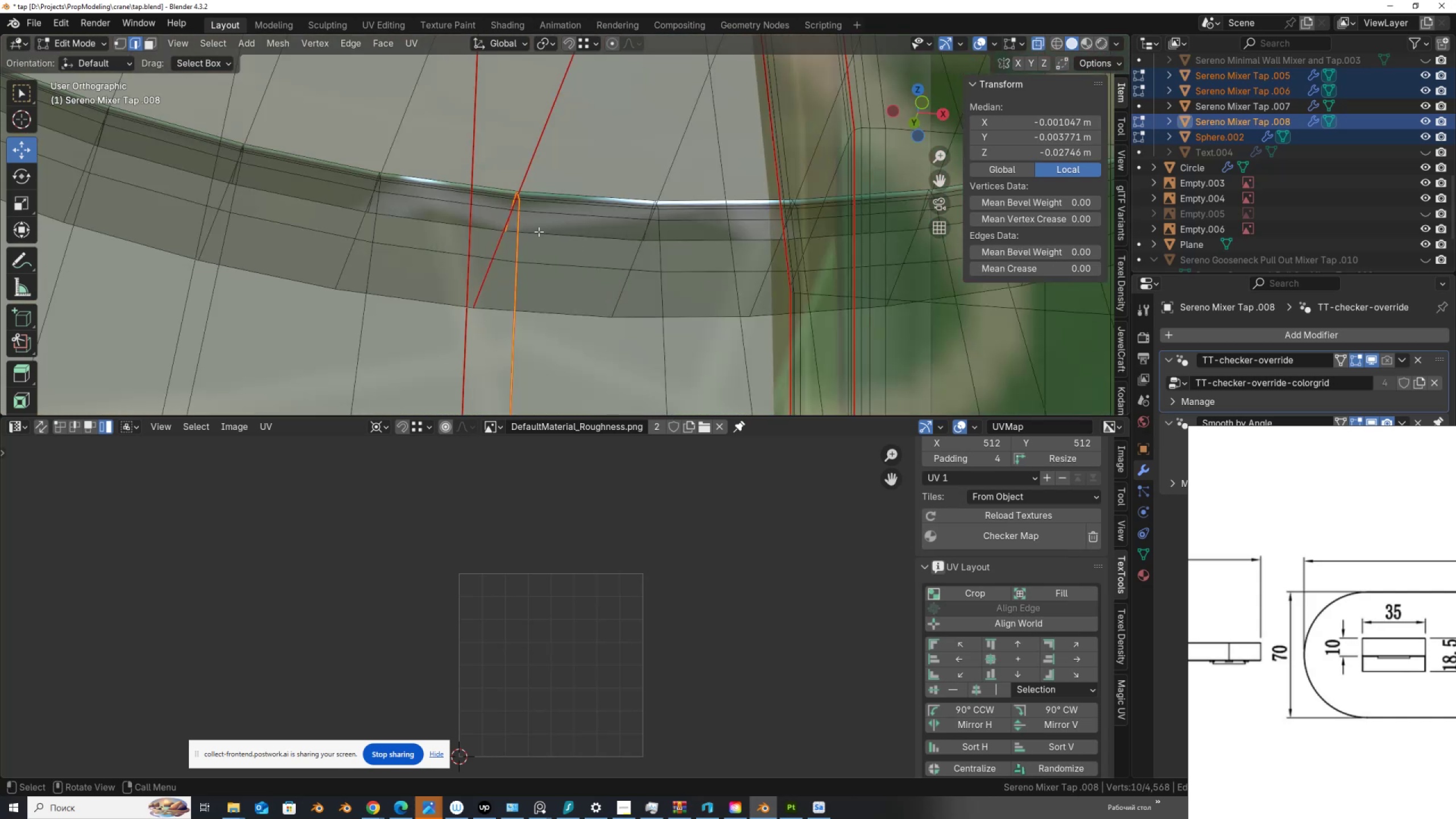 
scroll: coordinate [507, 169], scroll_direction: down, amount: 11.0
 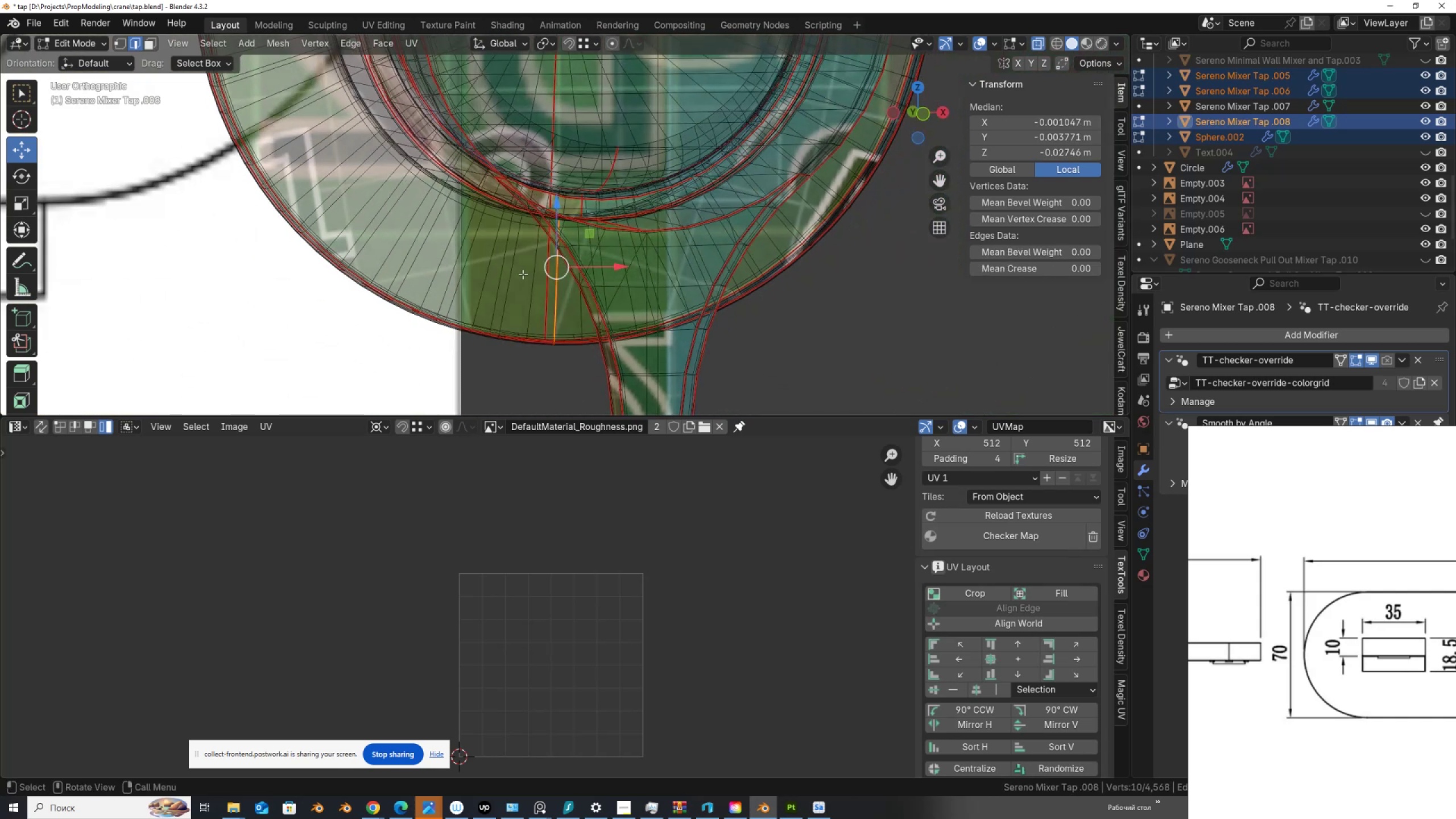 
right_click([523, 274])
 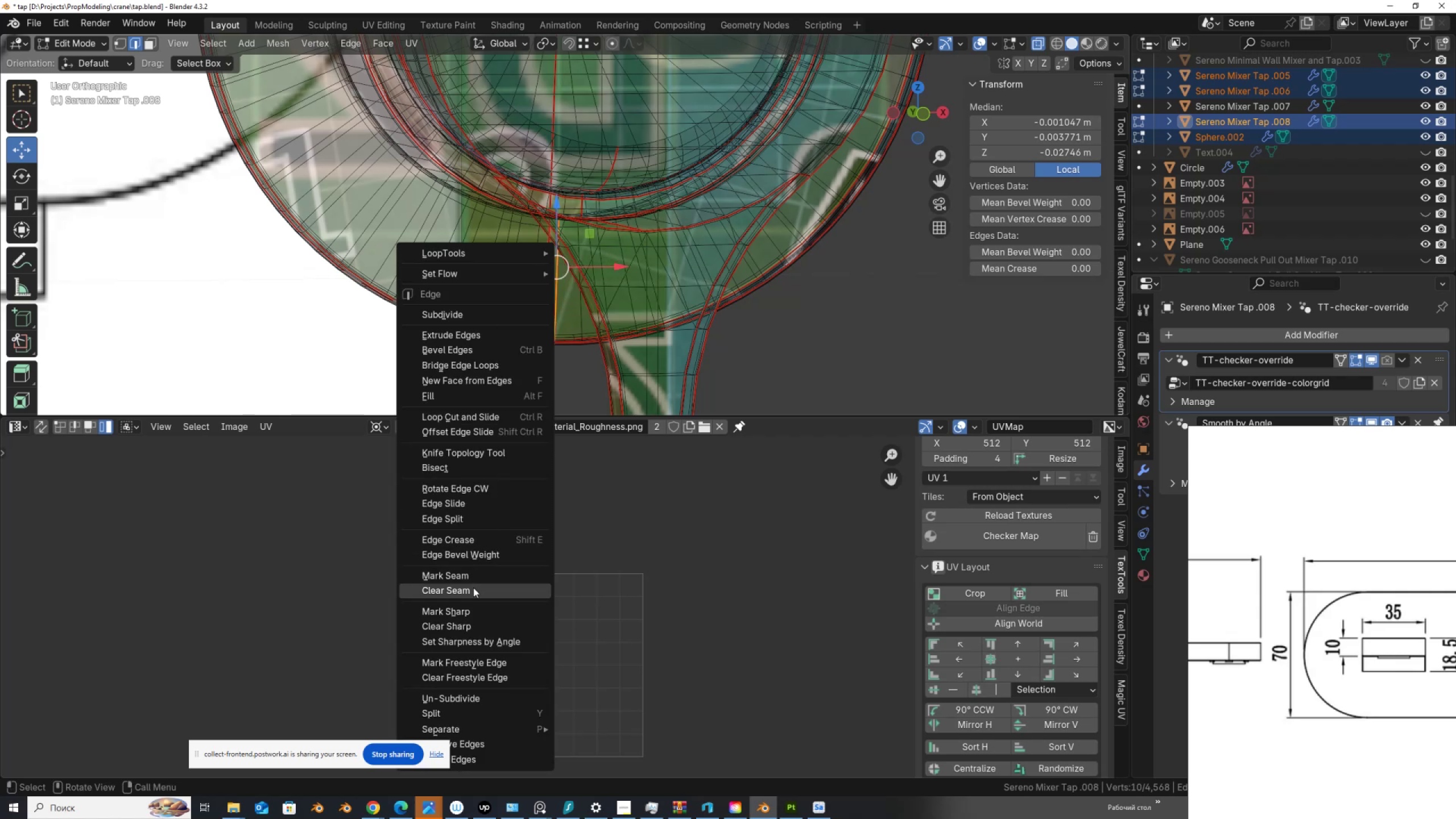 
left_click([473, 590])
 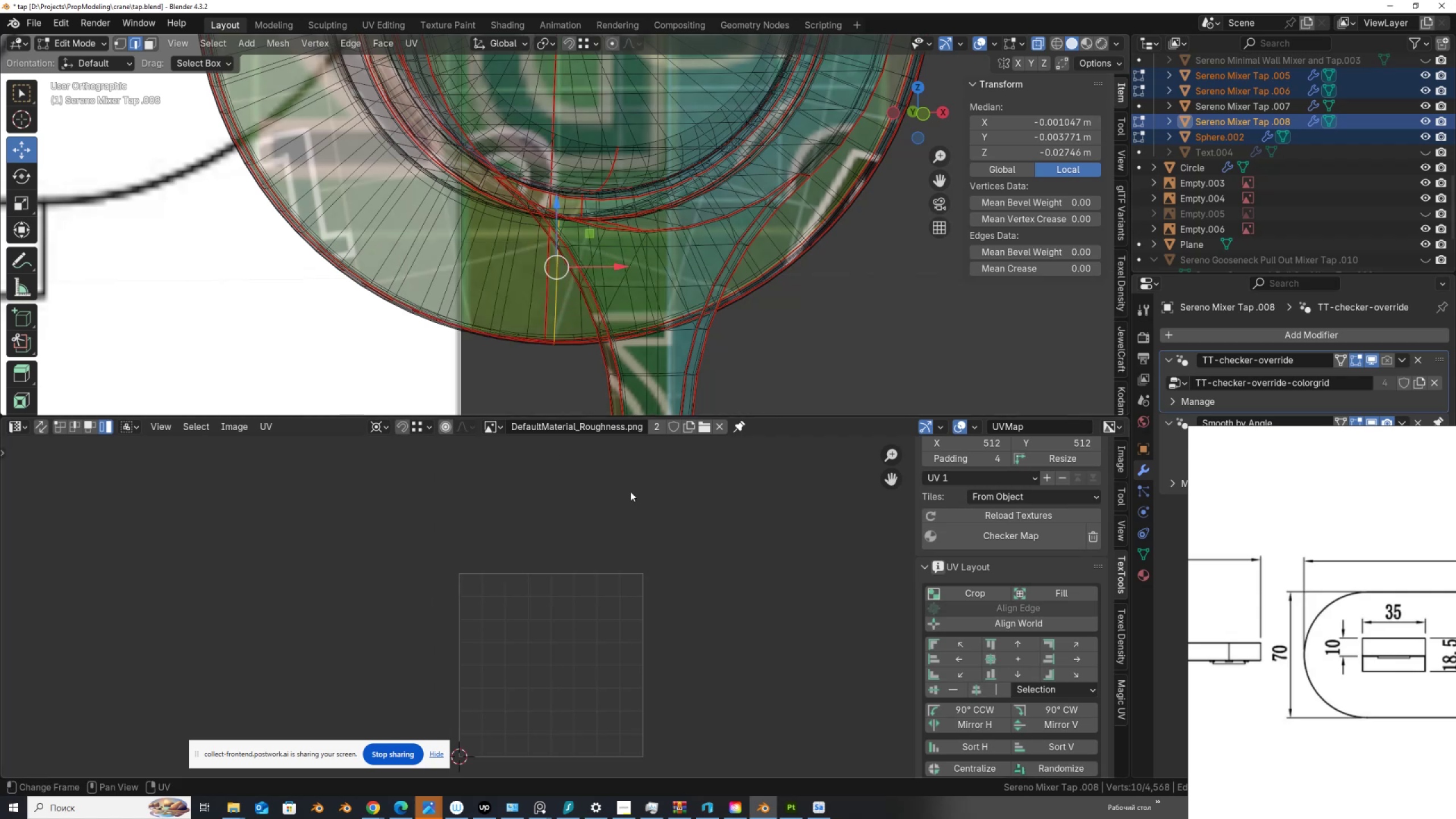 
key(Alt+AltLeft)
 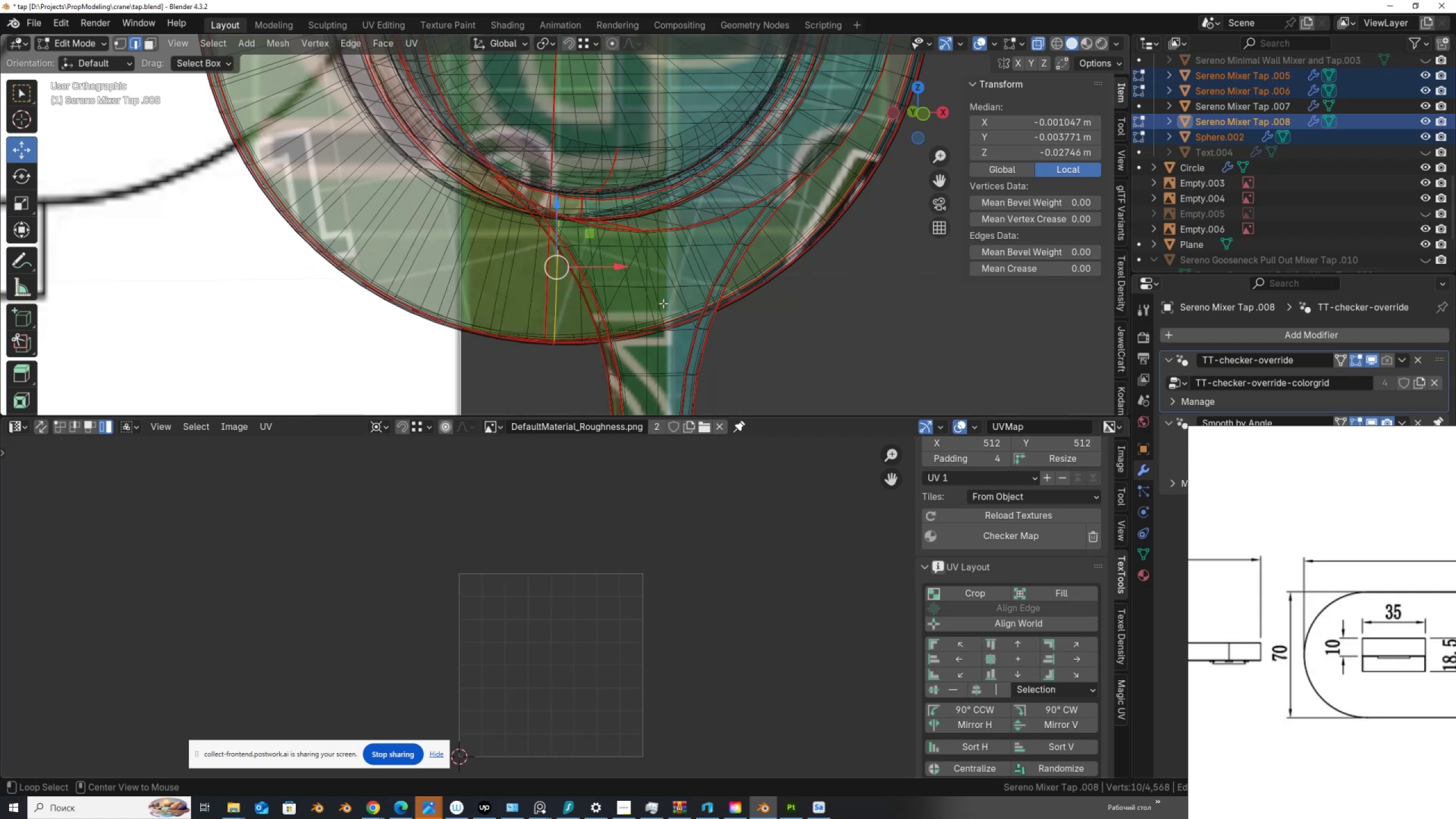 
key(Alt+Z)
 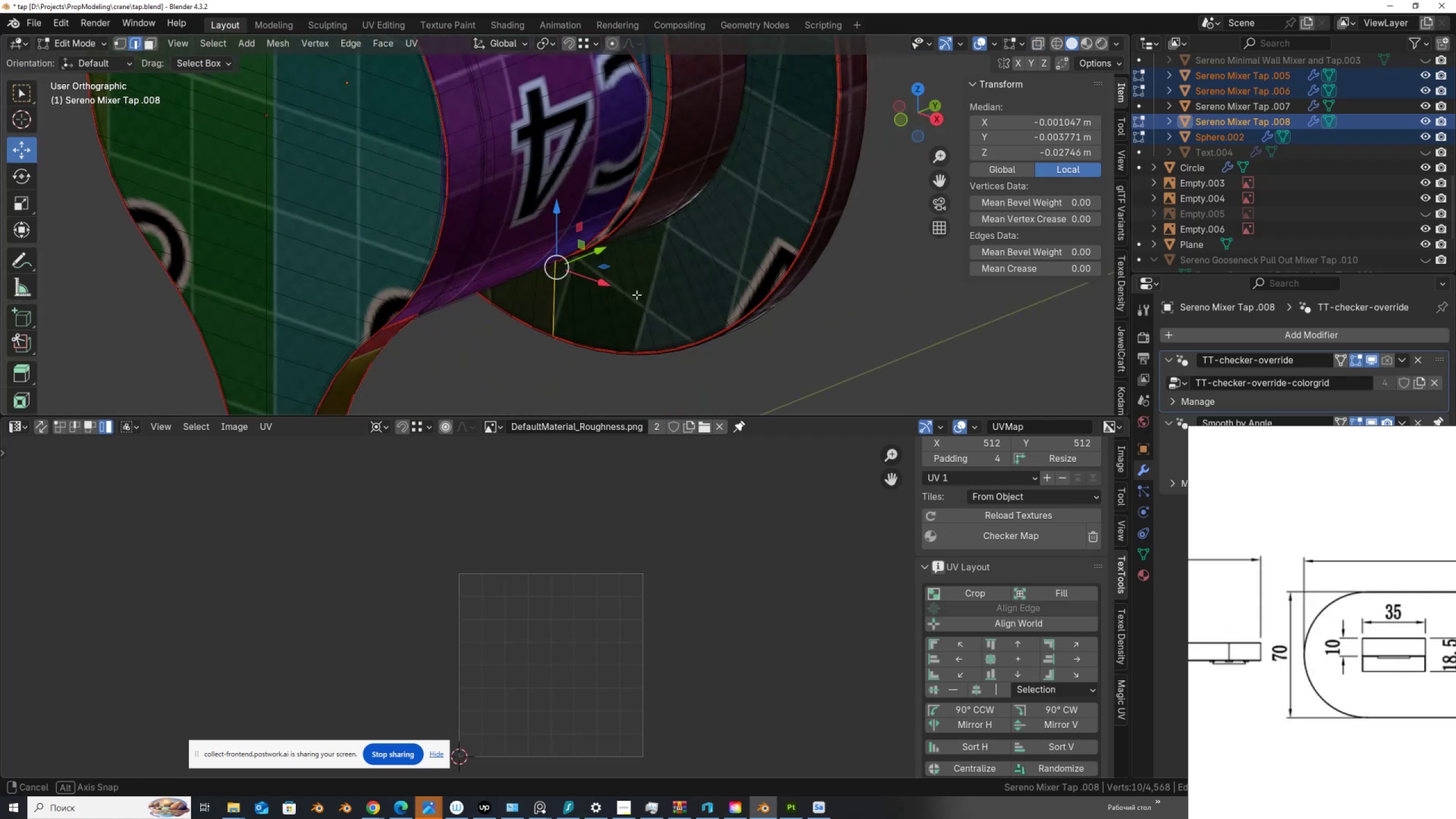 
scroll: coordinate [601, 295], scroll_direction: down, amount: 2.0
 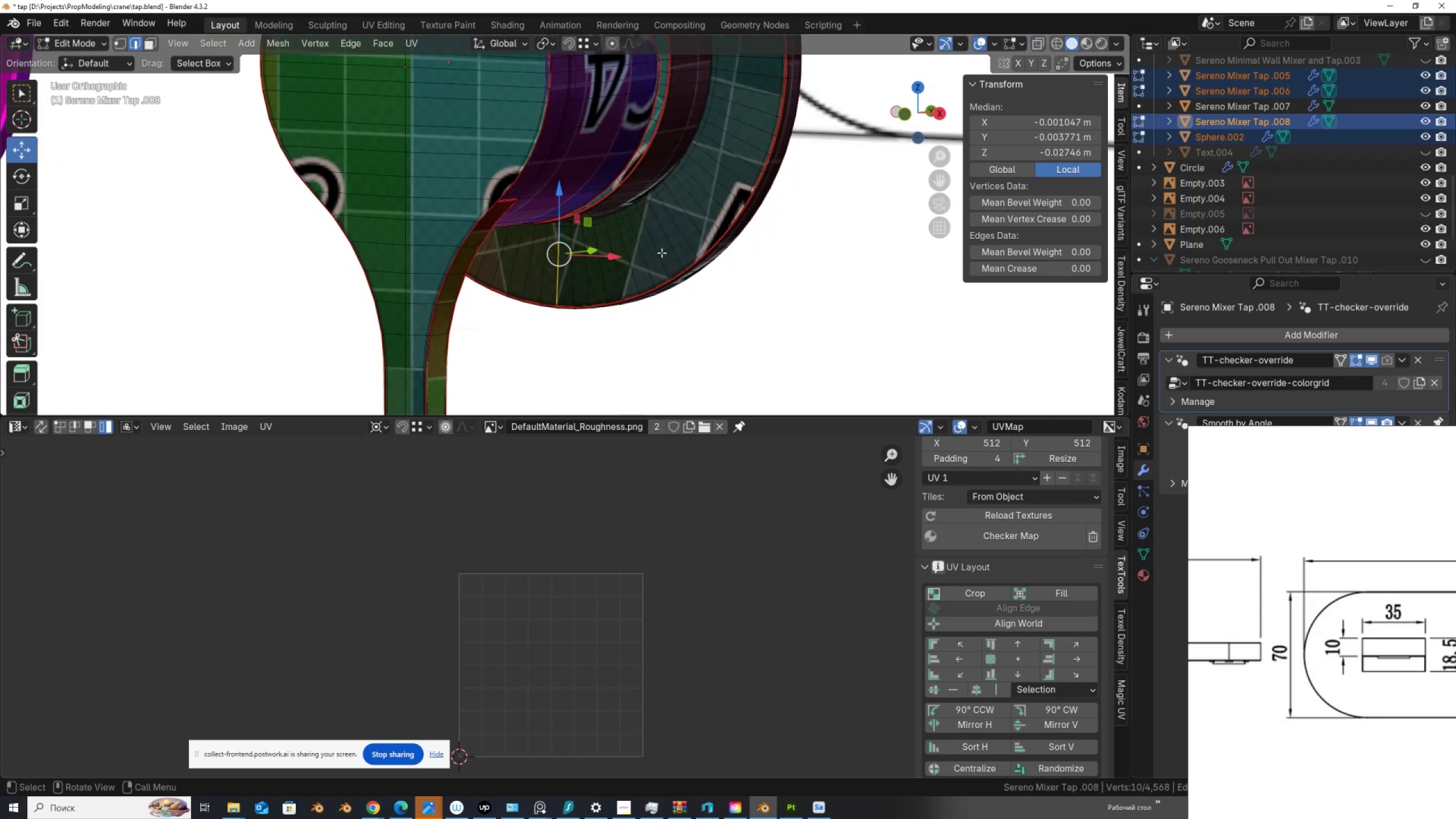 
key(L)
 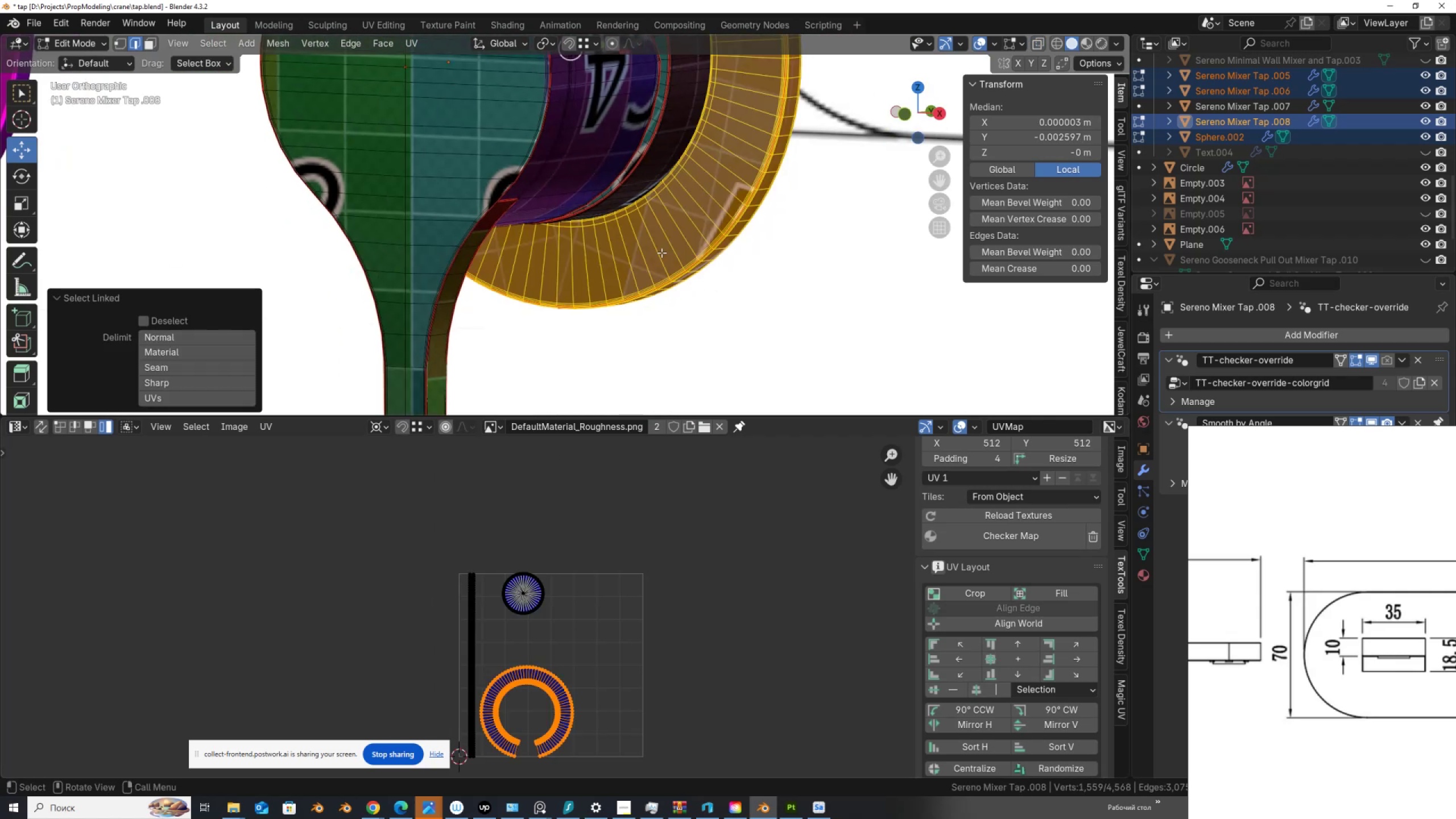 
scroll: coordinate [660, 204], scroll_direction: down, amount: 4.0
 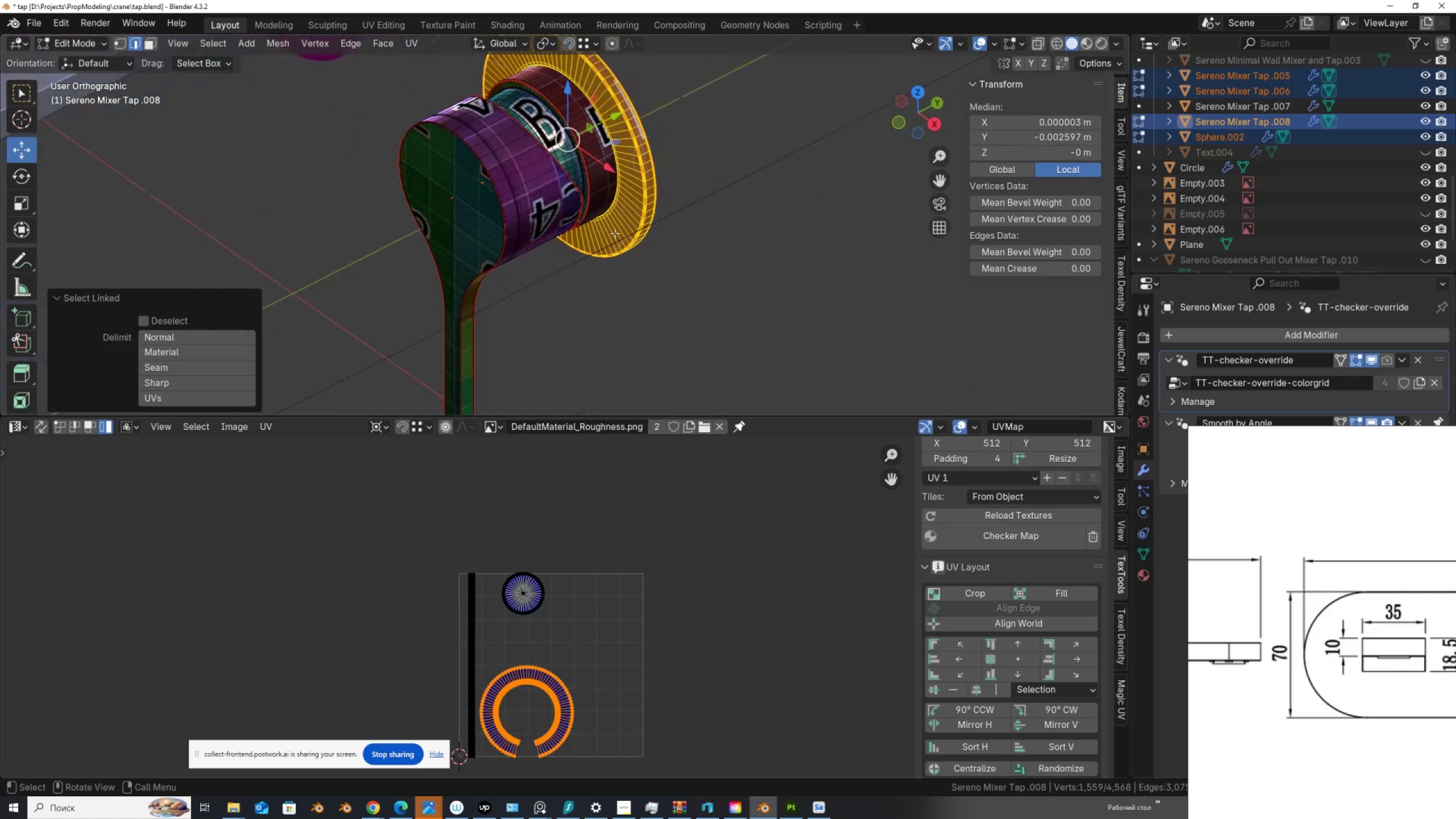 
key(L)
 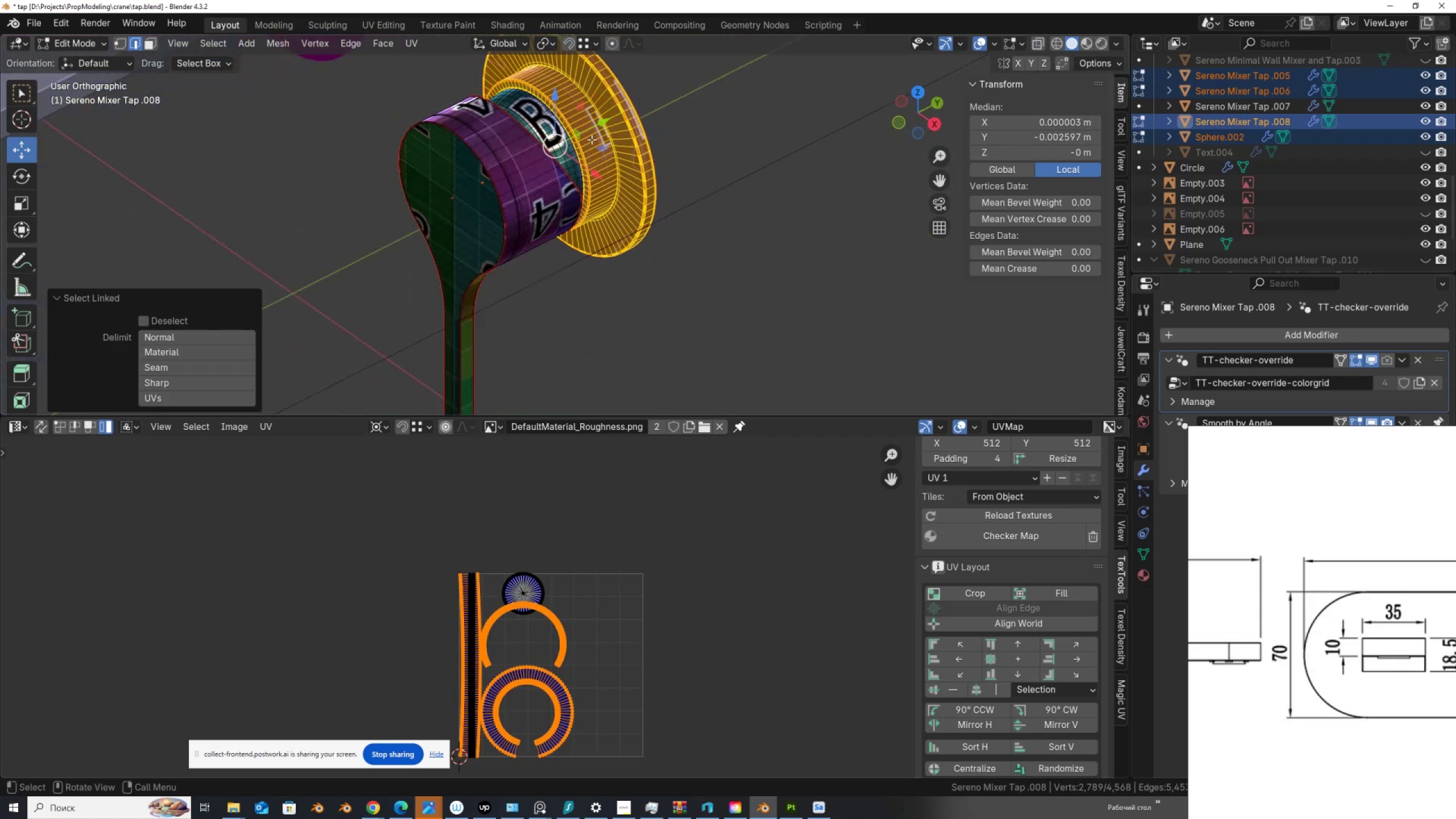 
scroll: coordinate [592, 141], scroll_direction: up, amount: 3.0
 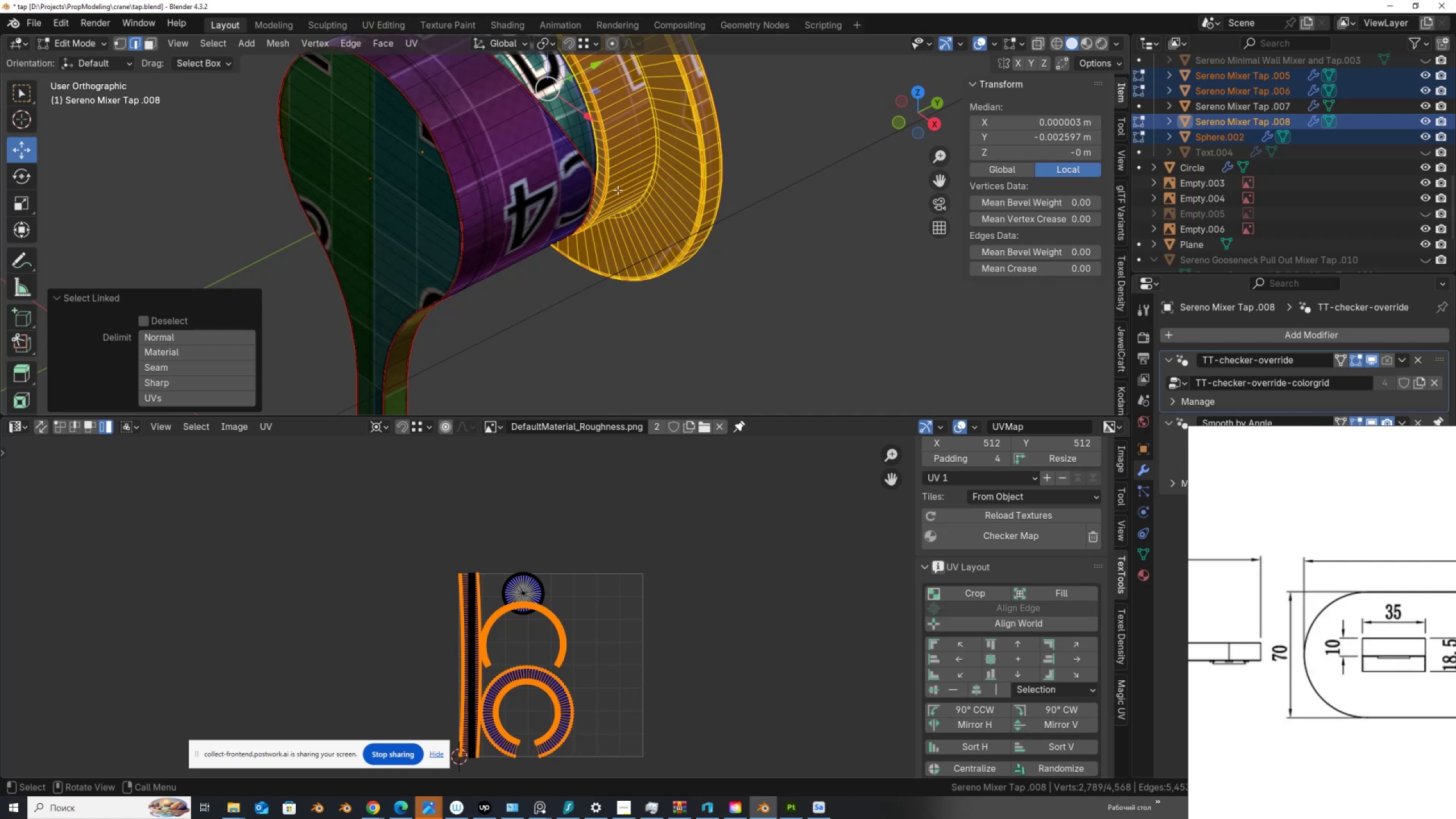 
key(Shift+ShiftLeft)
 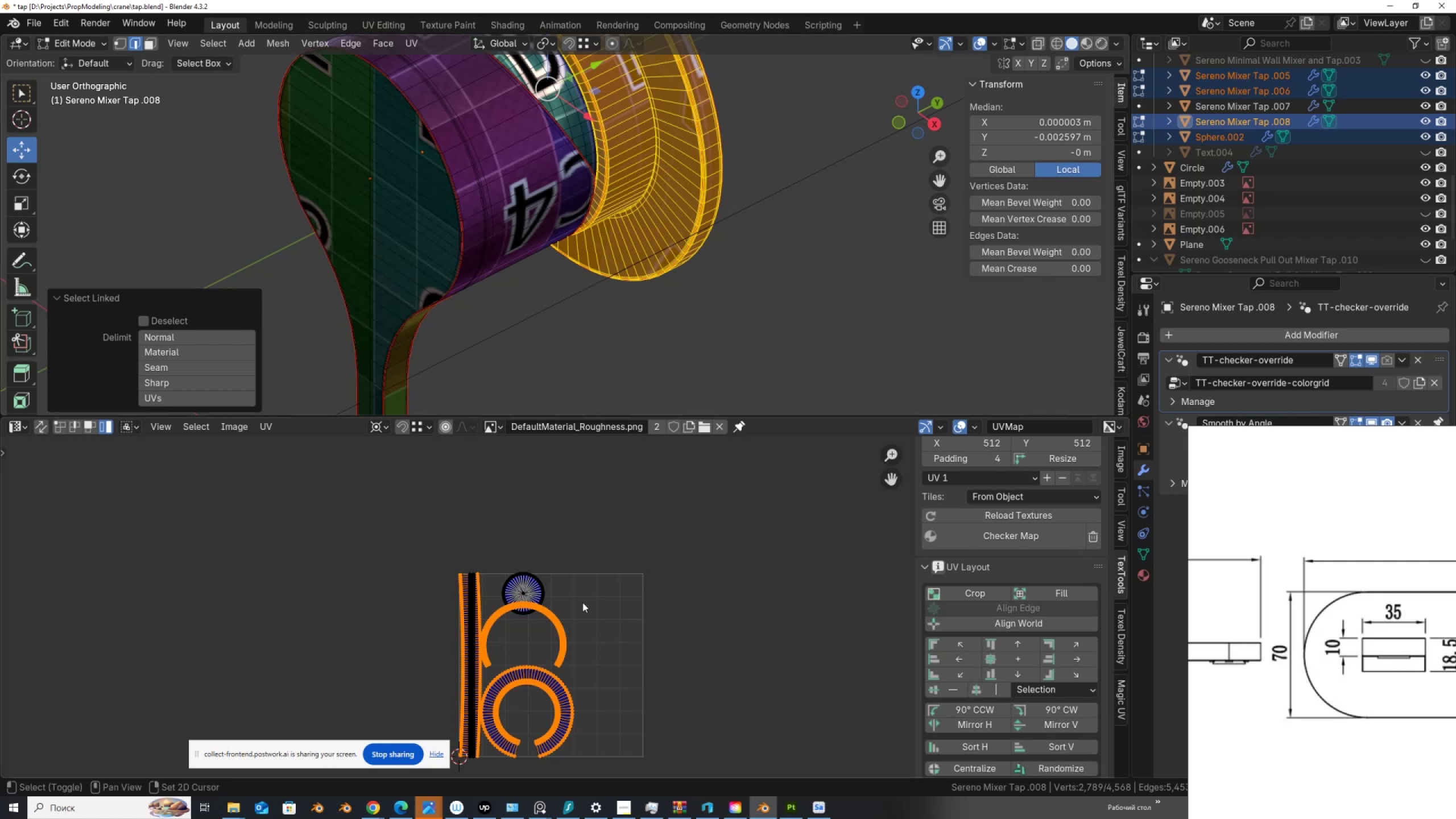 
scroll: coordinate [520, 640], scroll_direction: up, amount: 3.0
 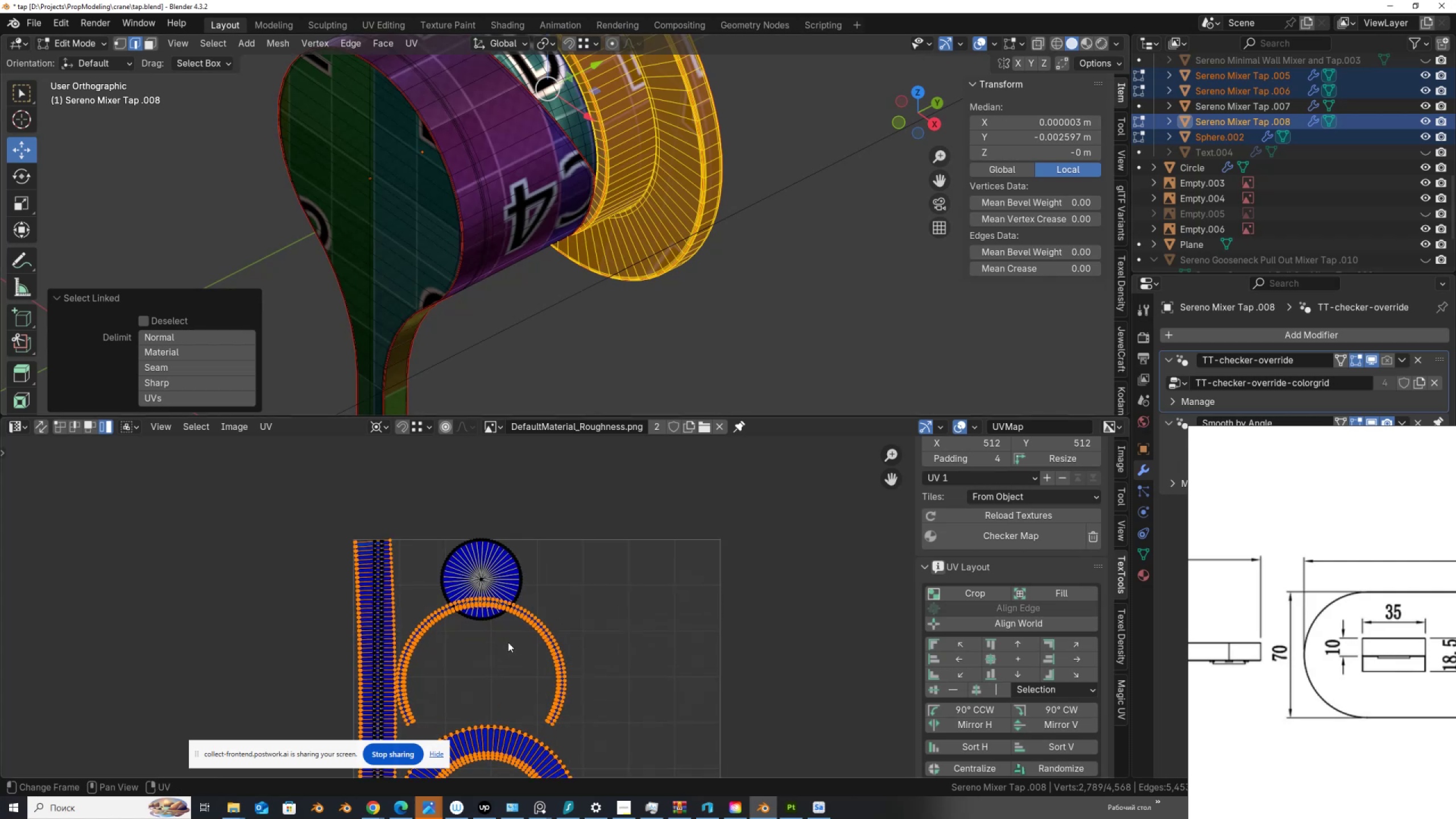 
scroll: coordinate [731, 151], scroll_direction: down, amount: 4.0
 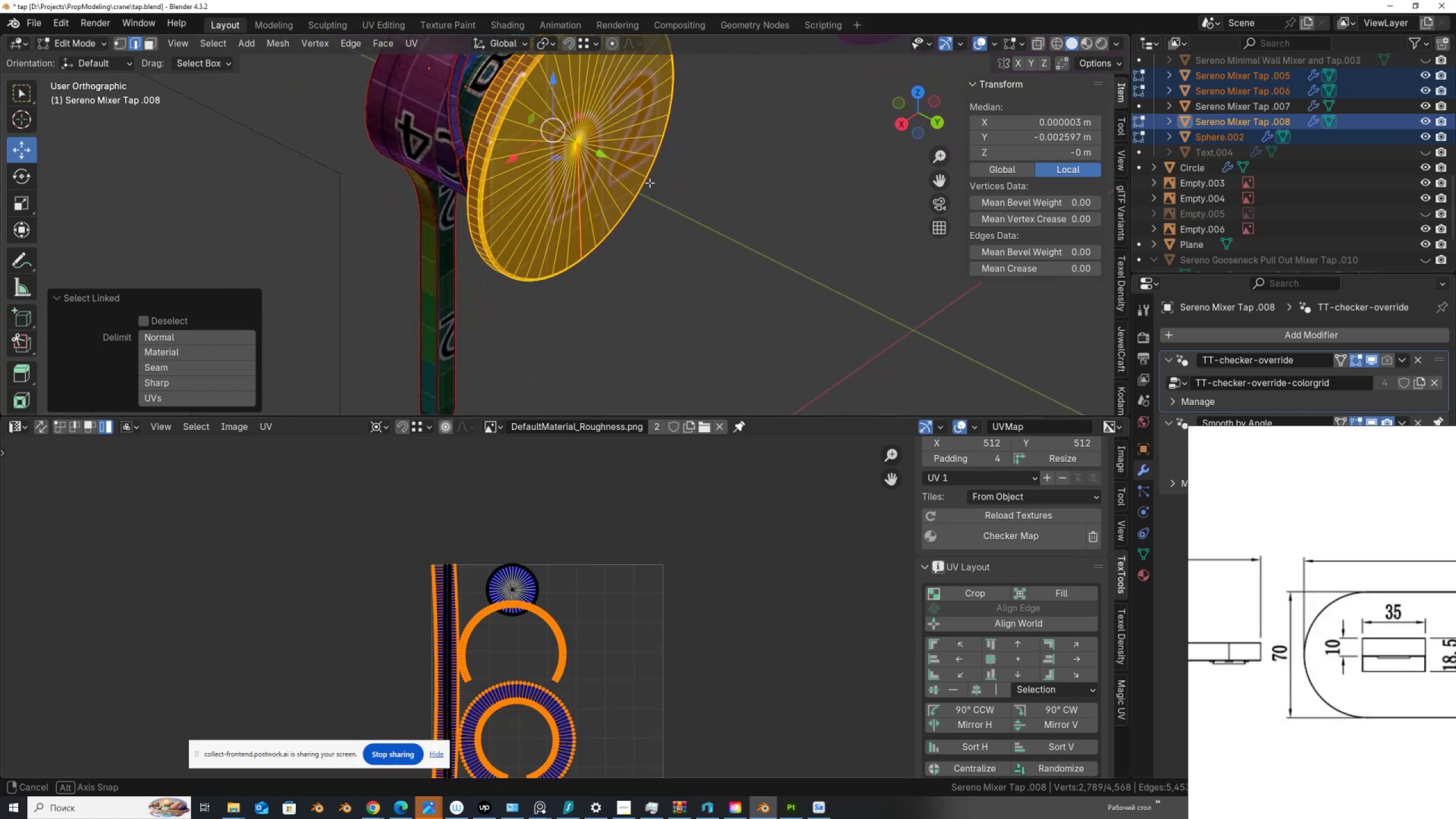 
wait(5.38)
 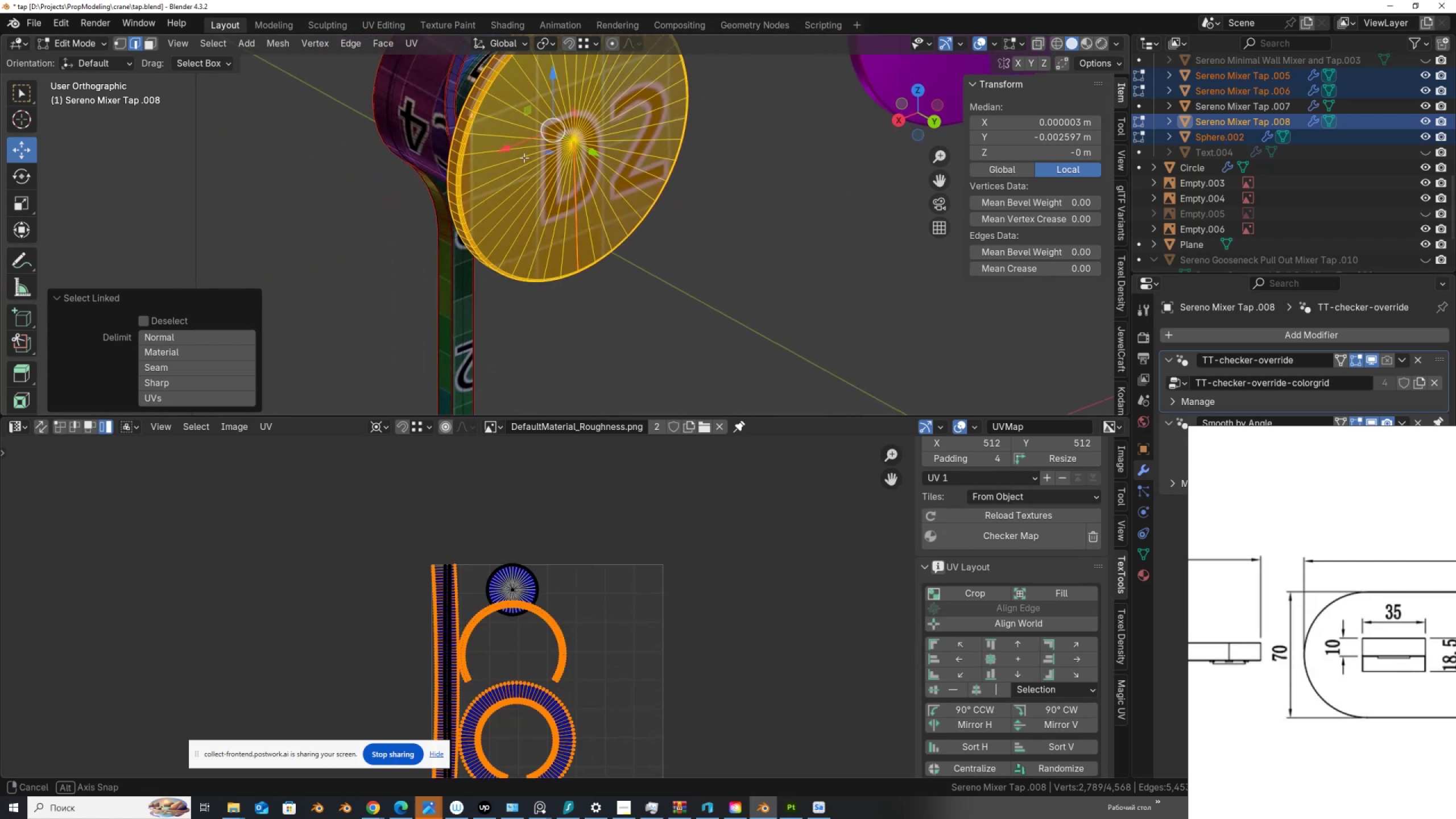 
key(3)
 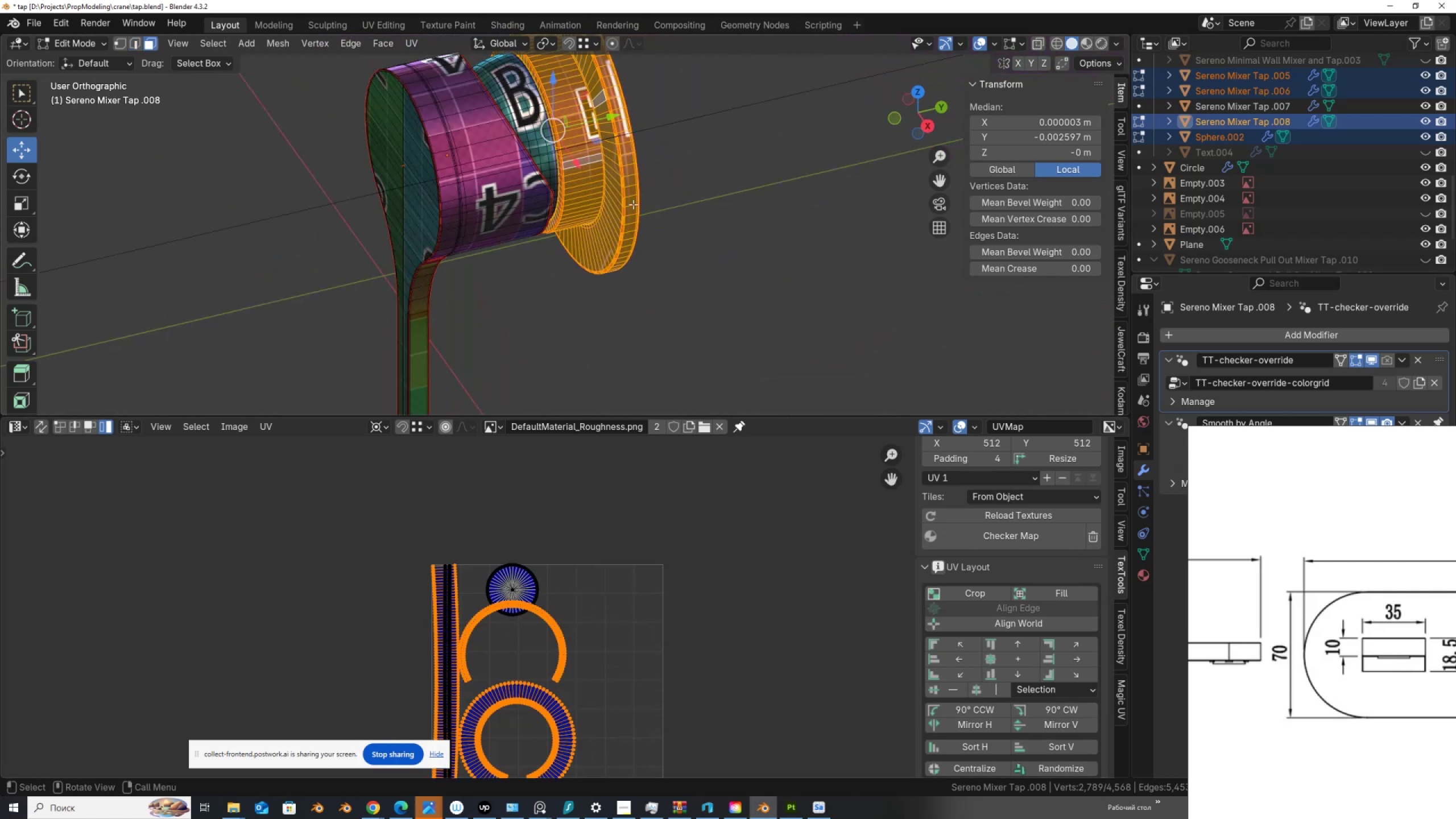 
left_click([632, 206])
 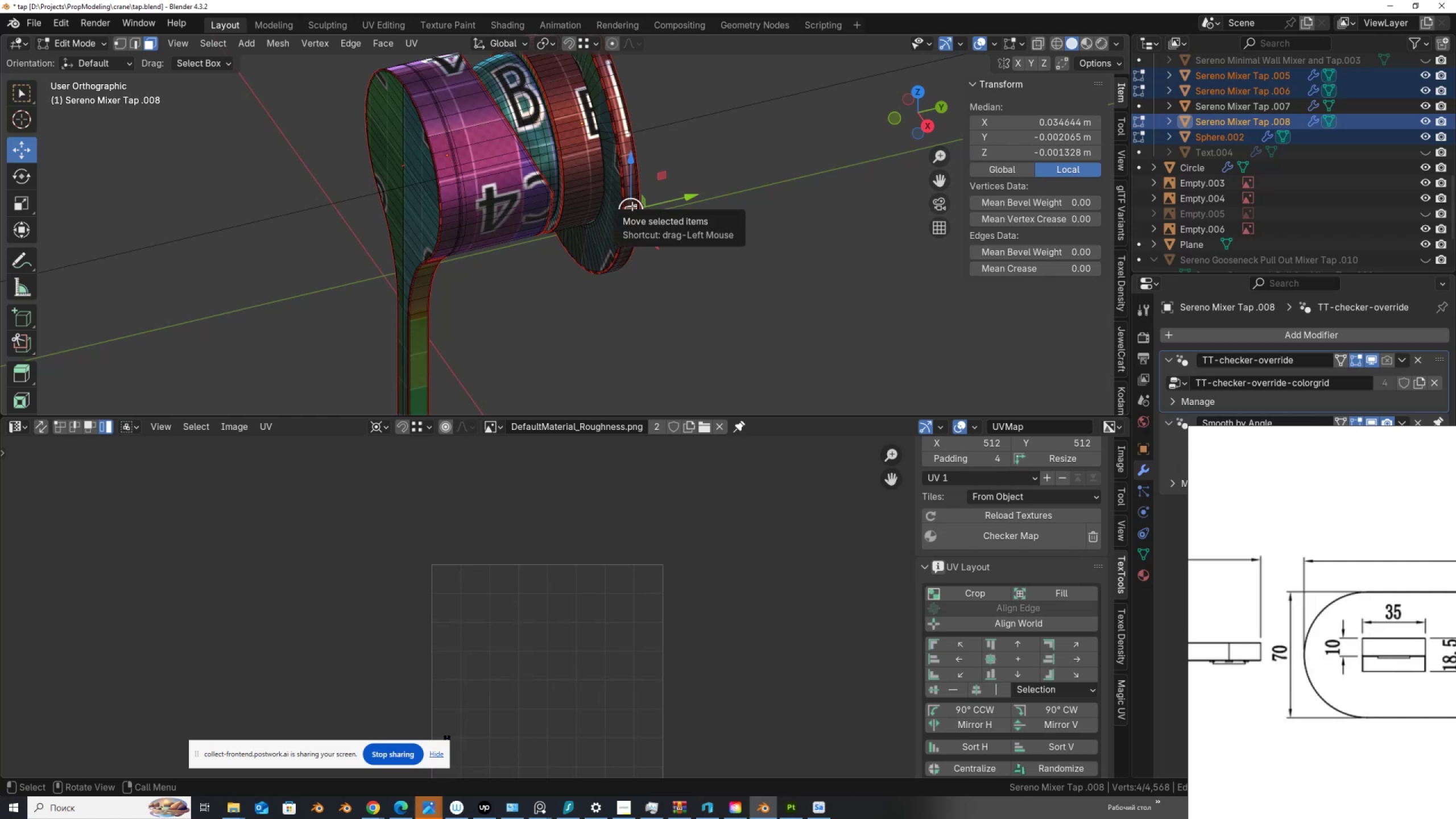 
key(L)
 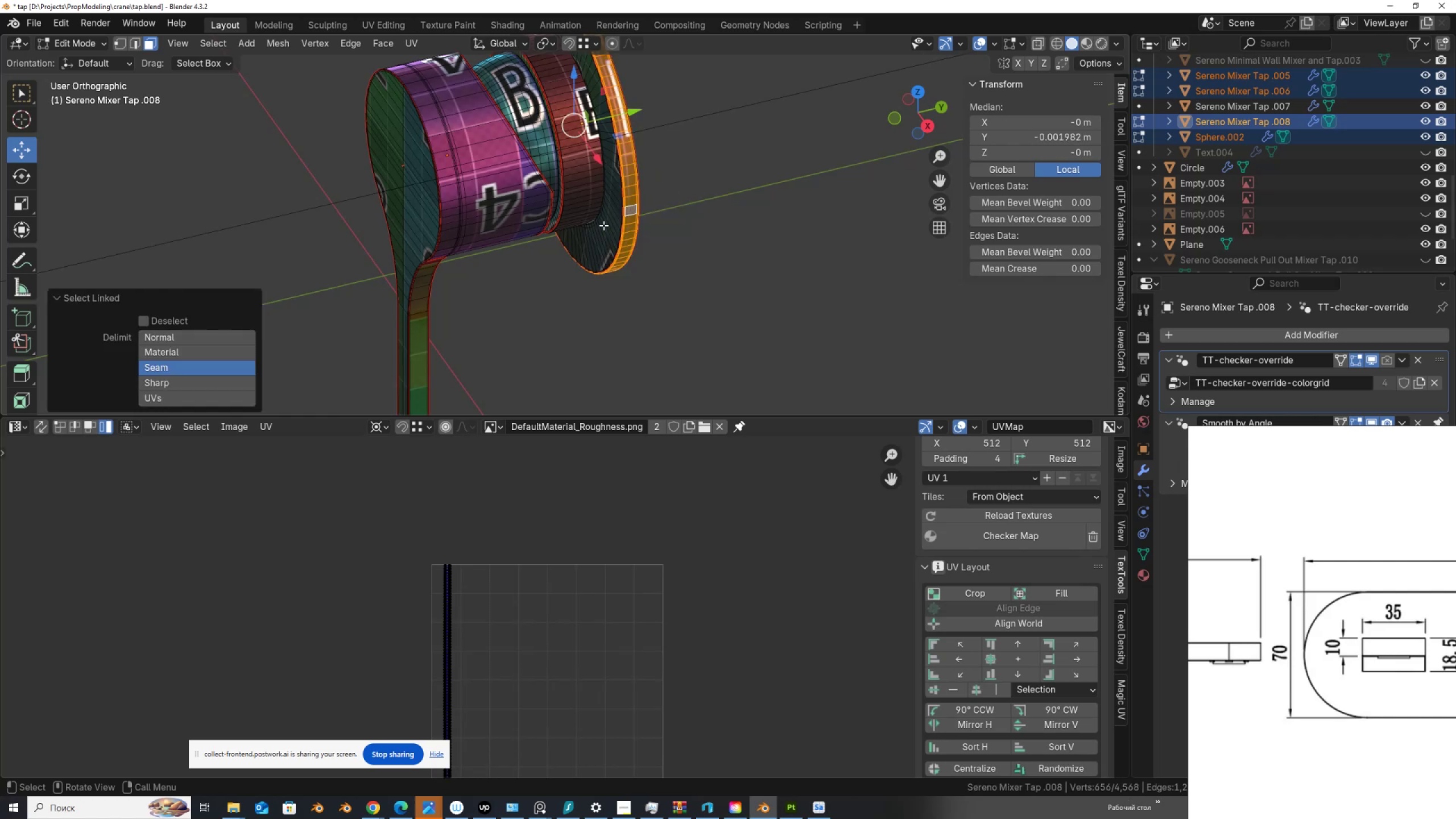 
left_click([603, 225])
 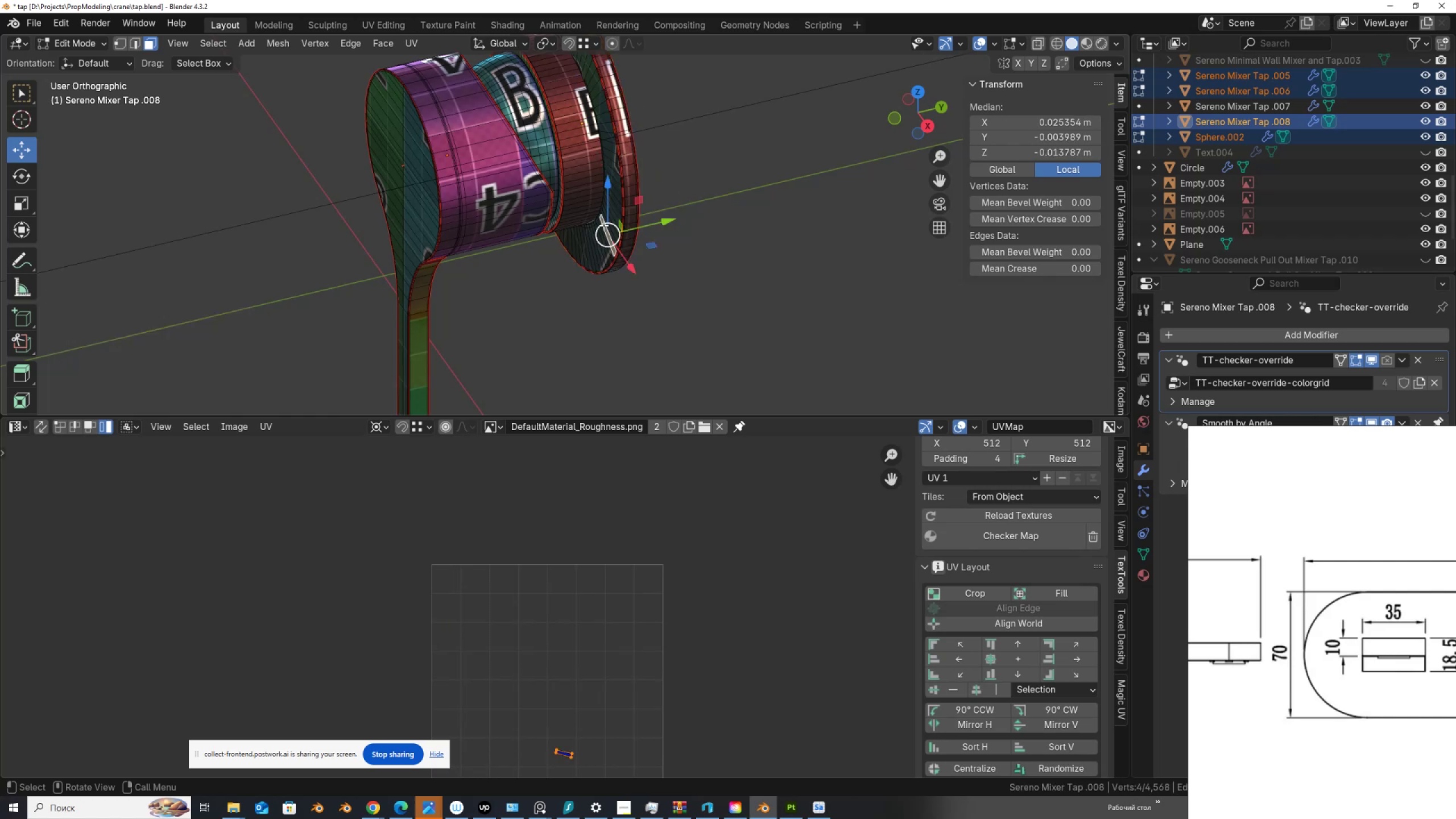 
type(ll)
 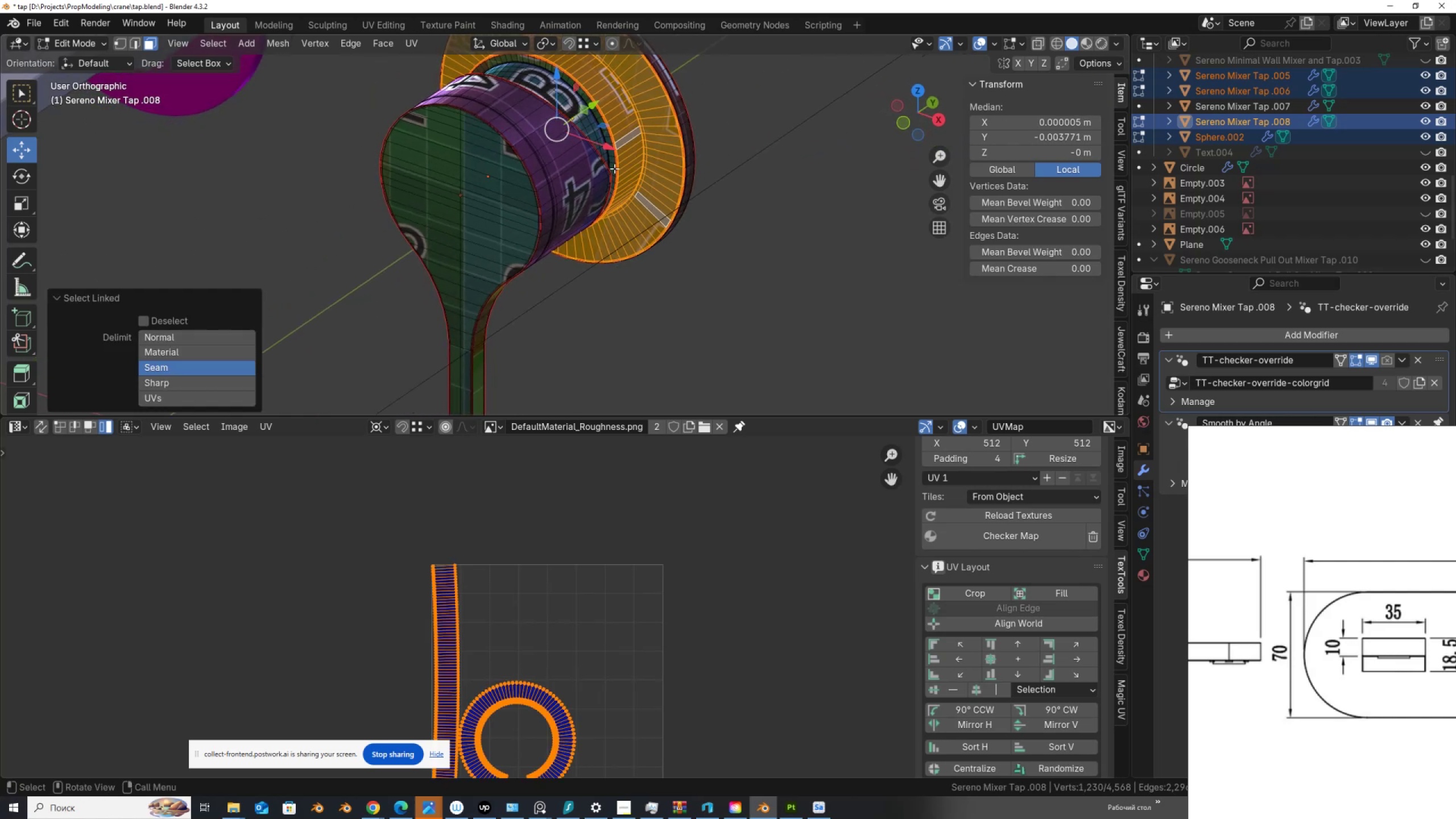 
key(L)
 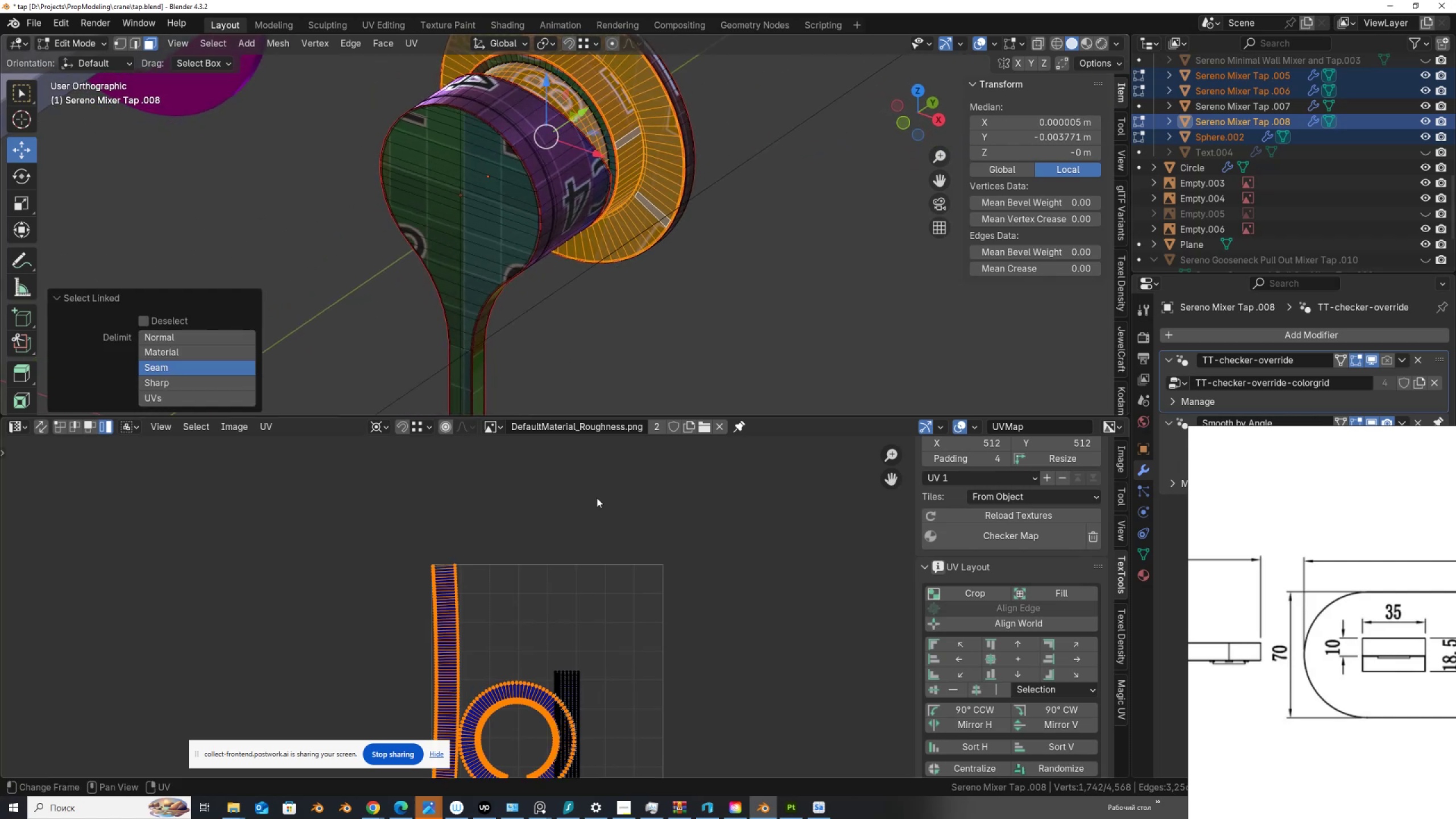 
scroll: coordinate [510, 800], scroll_direction: up, amount: 5.0
 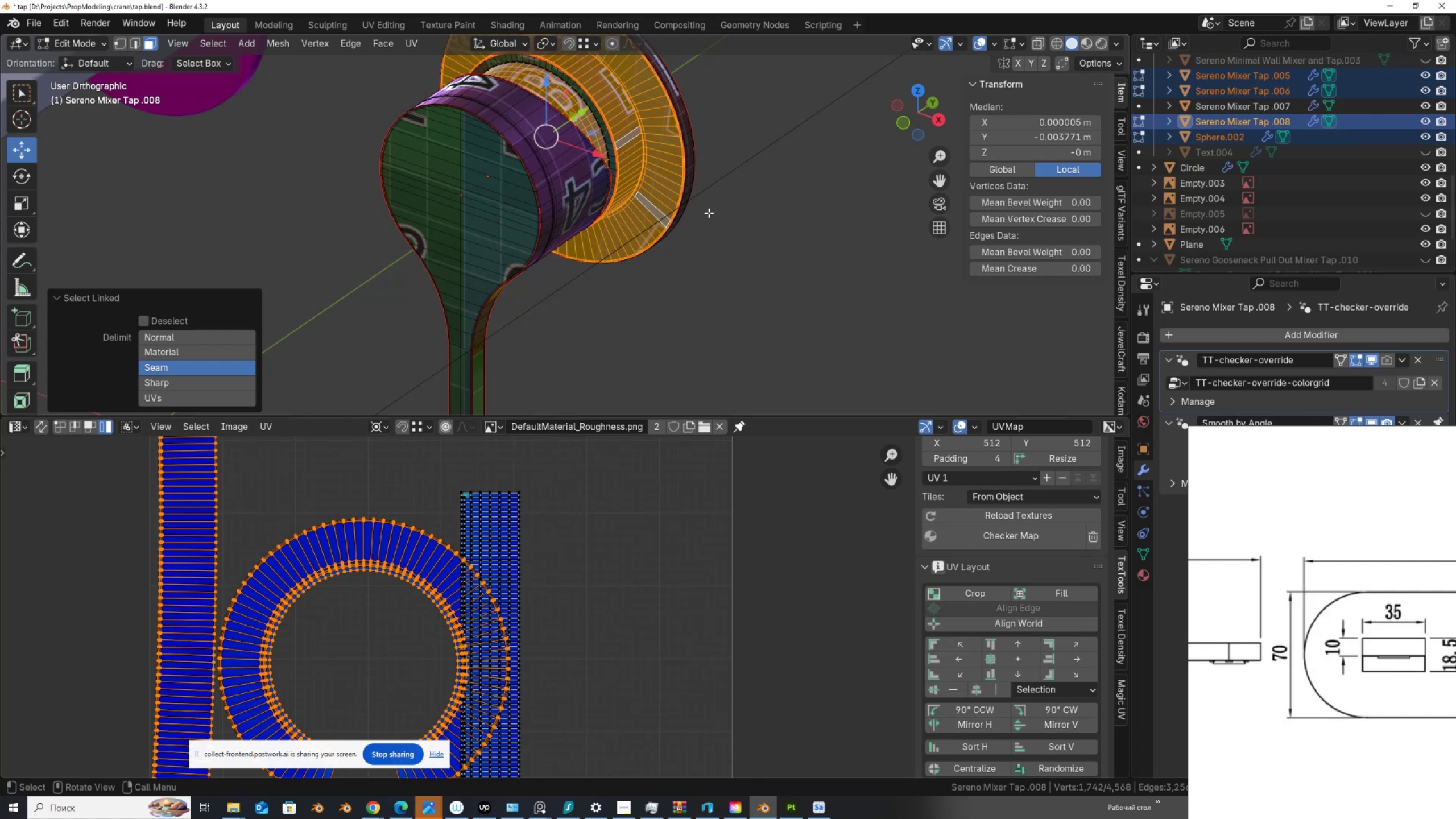 
key(Control+Z)
 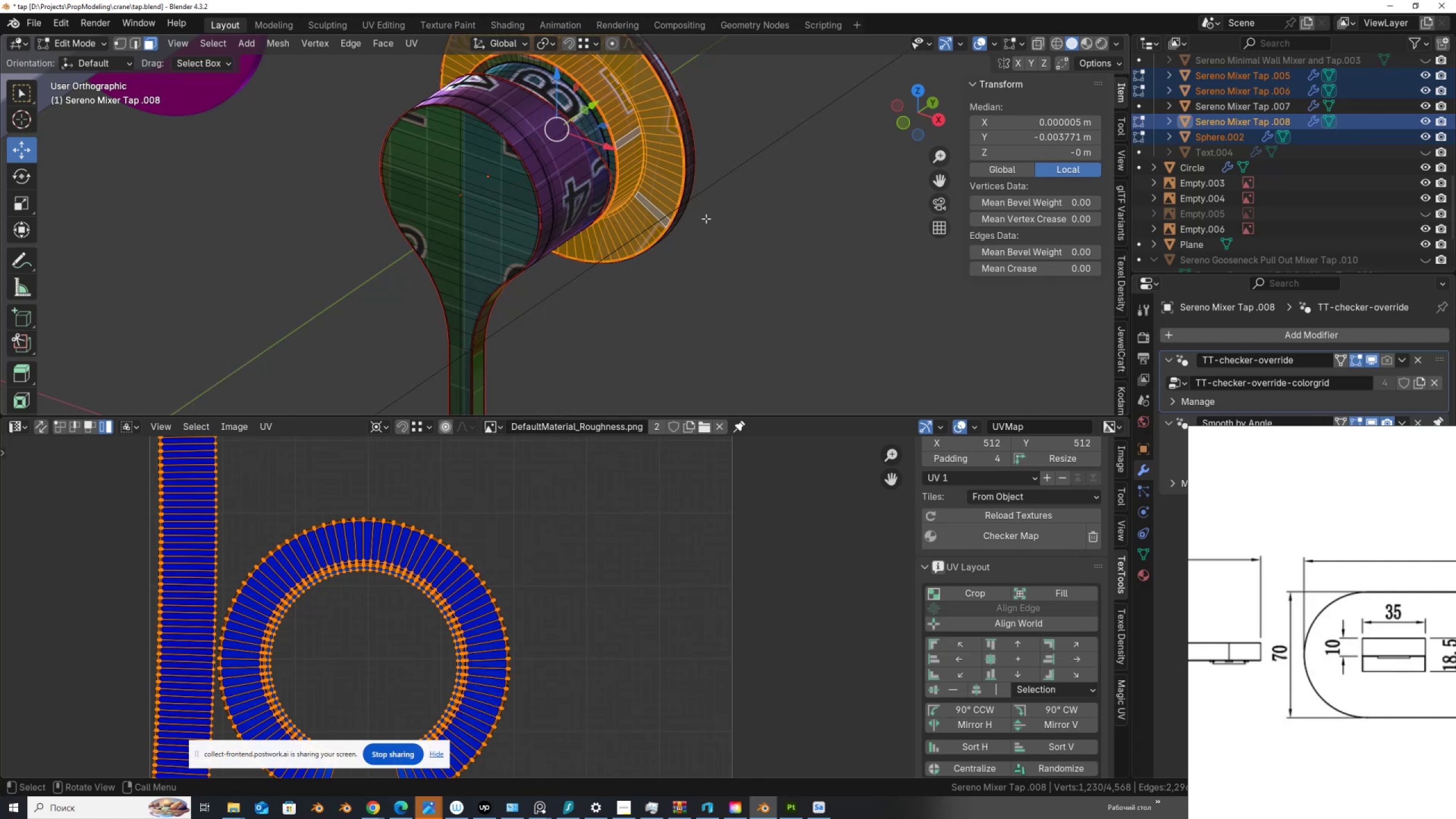 
scroll: coordinate [491, 656], scroll_direction: down, amount: 4.0
 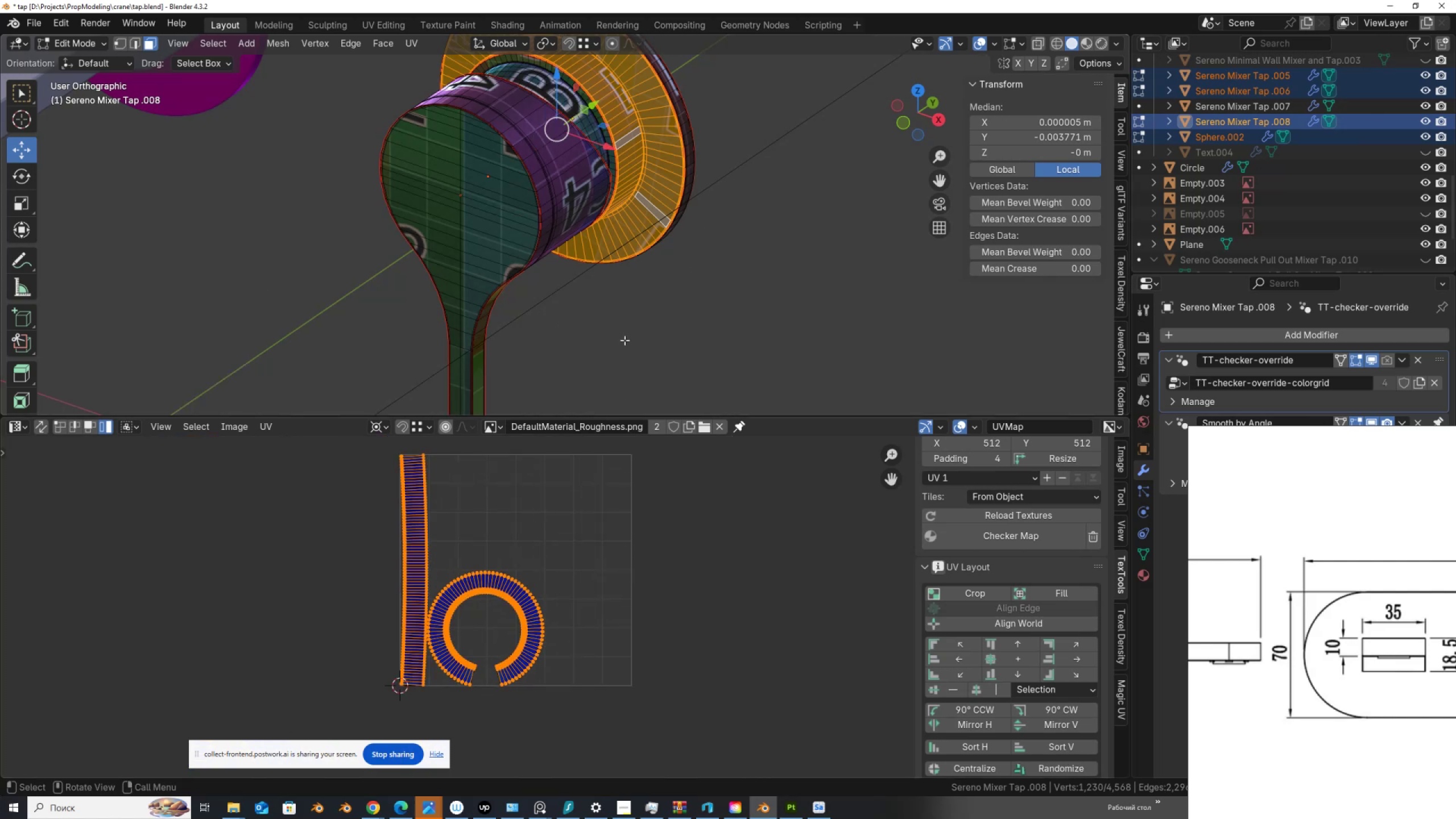 
key(U)
 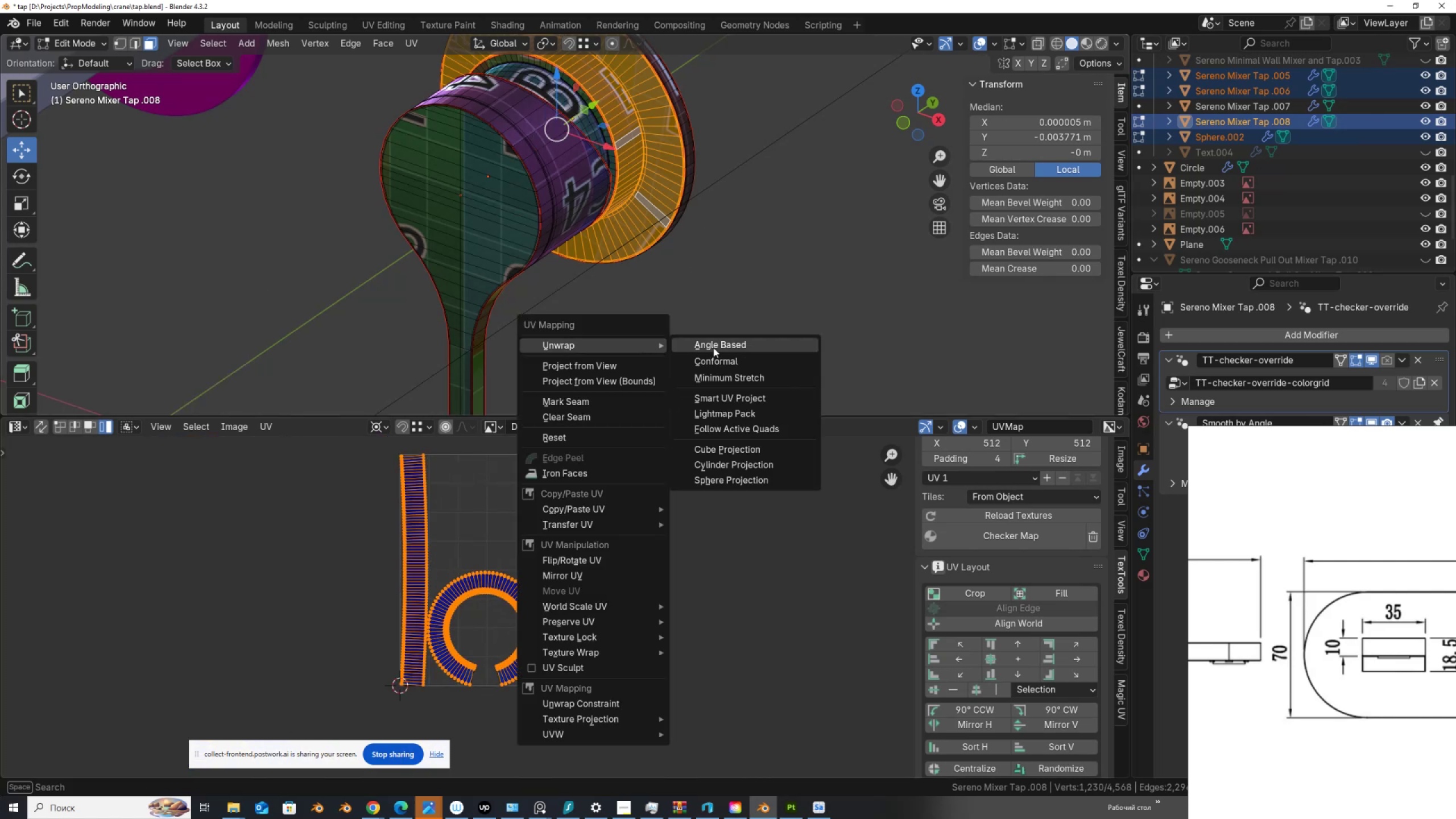 
left_click([715, 345])
 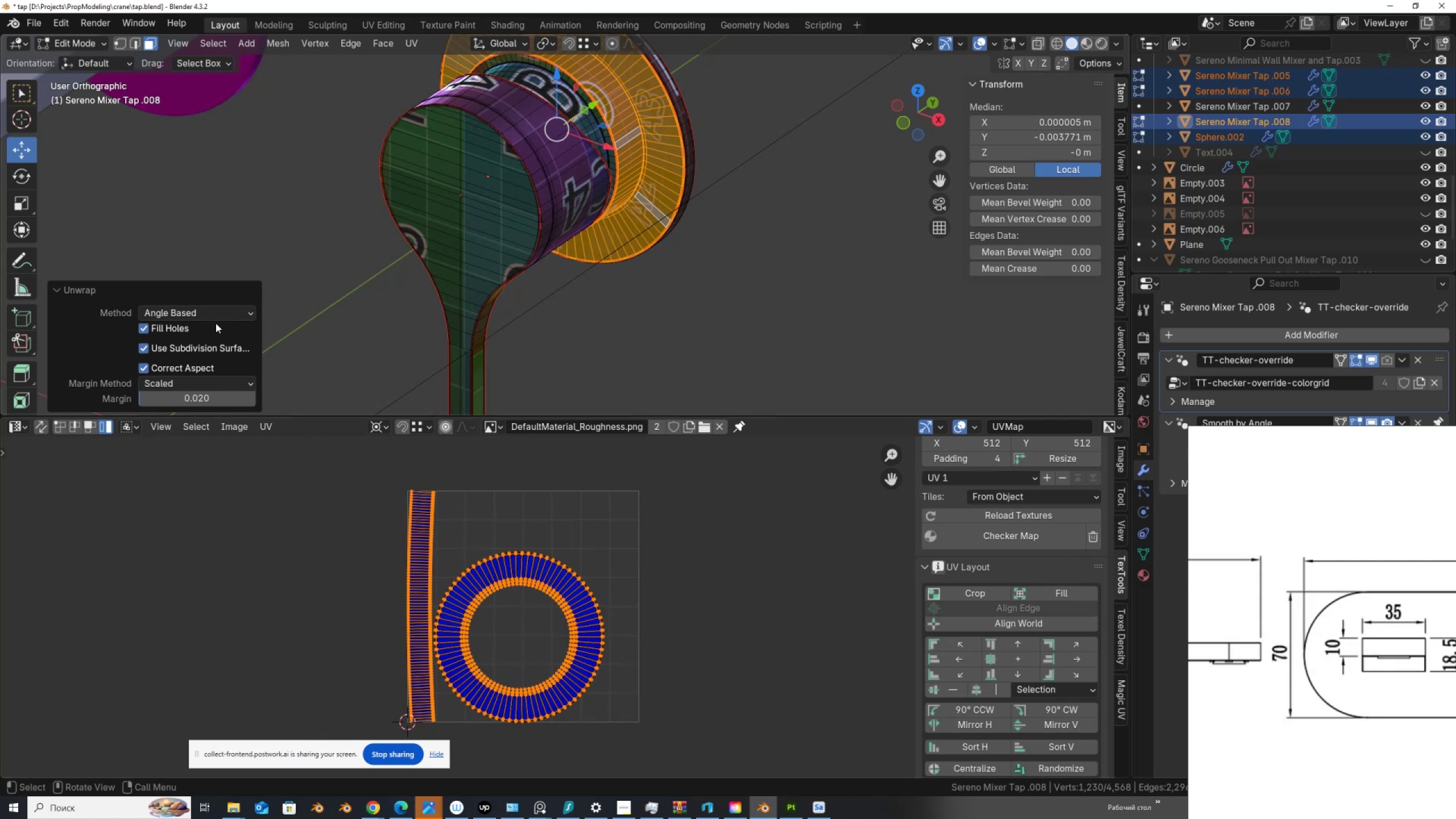 
left_click([217, 312])
 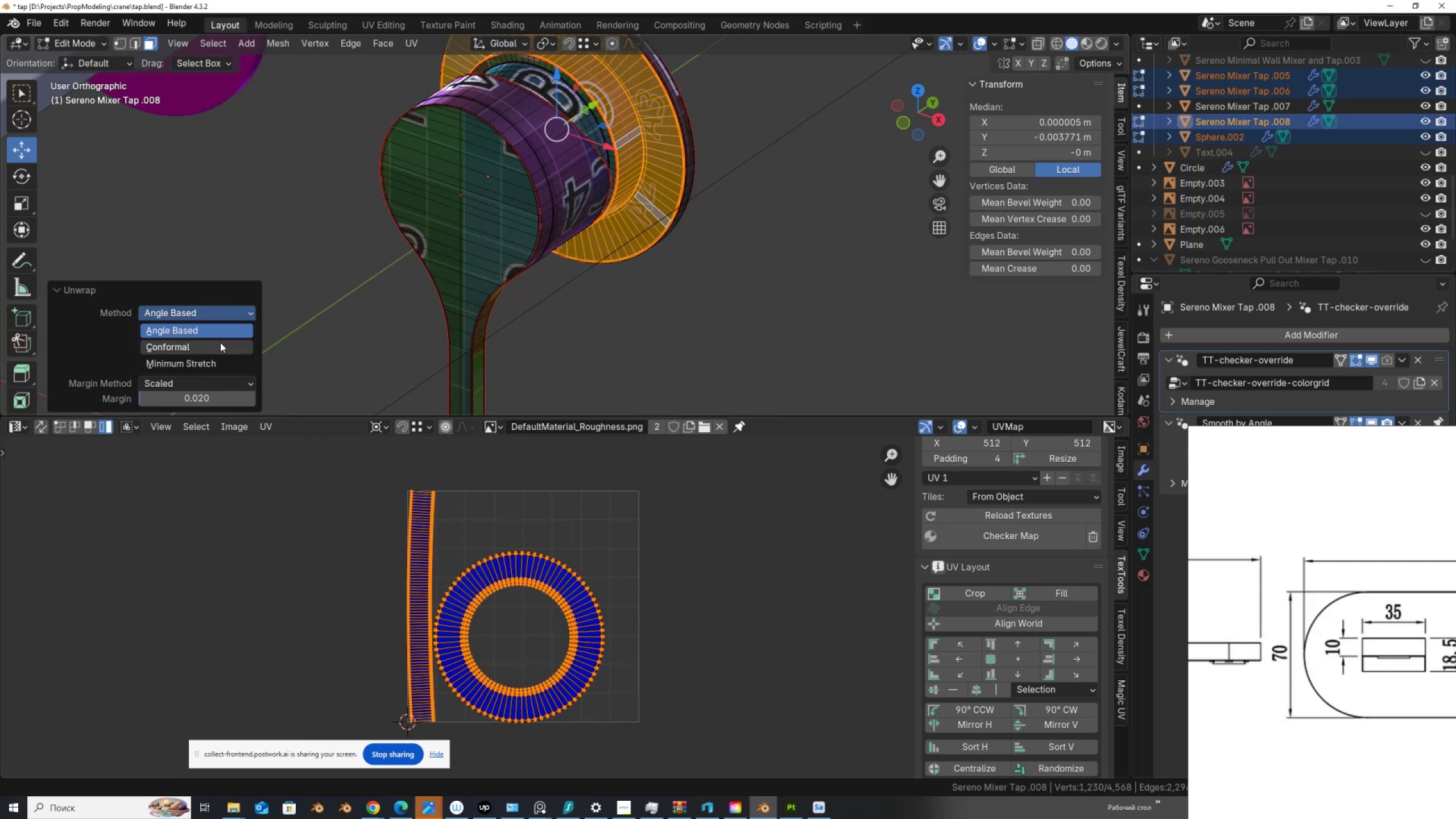 
left_click([219, 346])
 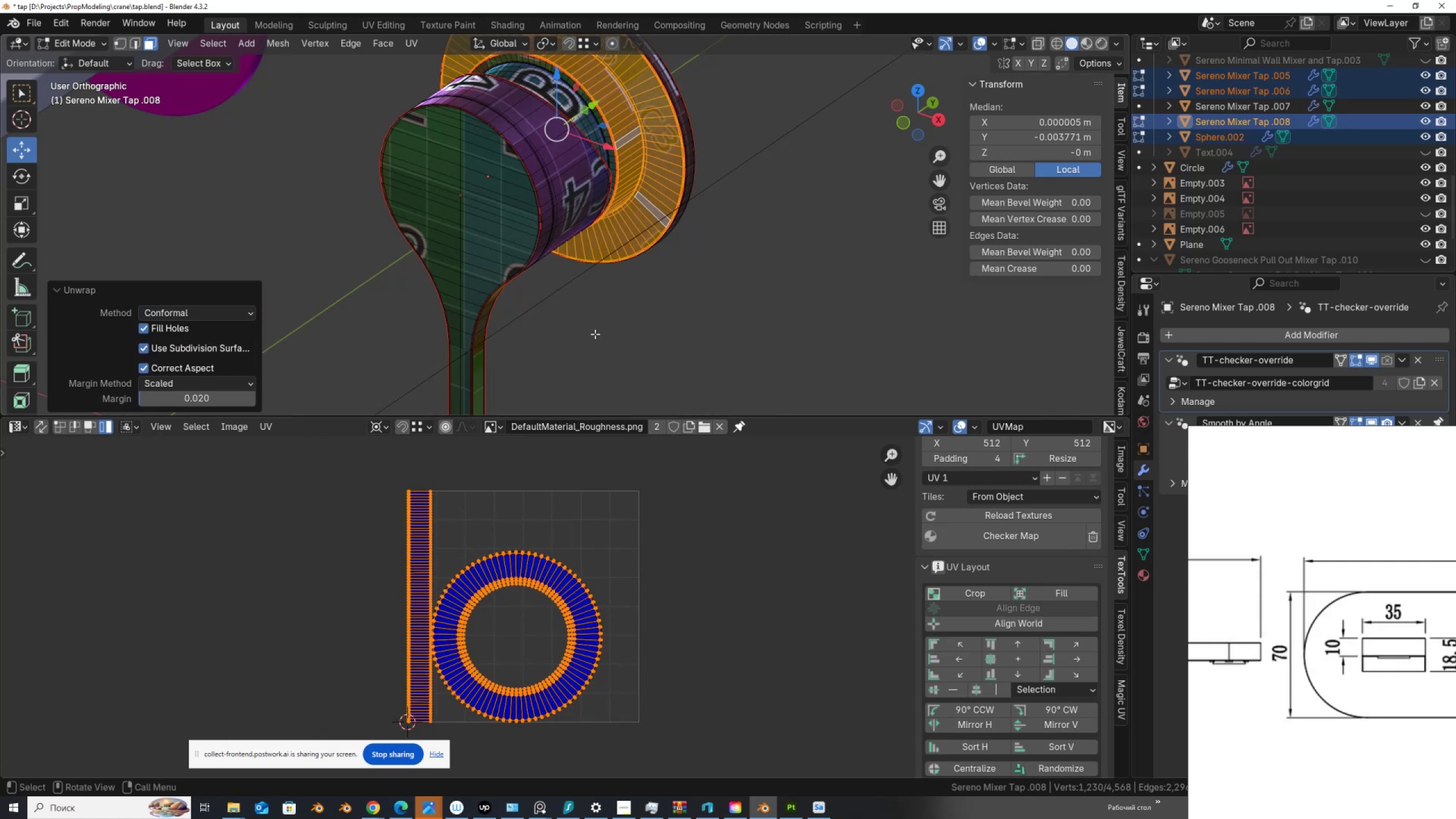 
scroll: coordinate [658, 258], scroll_direction: up, amount: 2.0
 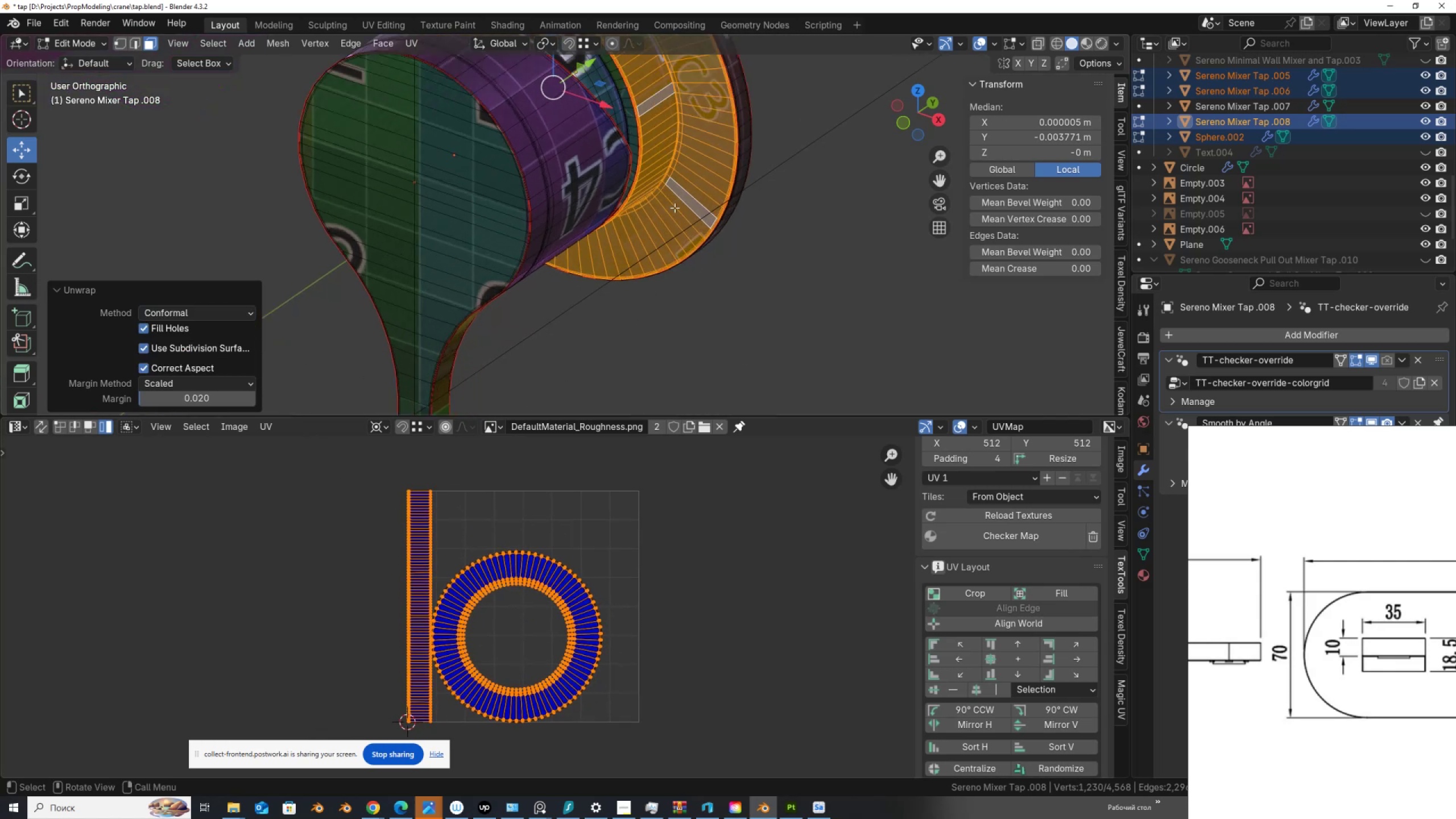 
hold_key(key=ShiftLeft, duration=0.66)
 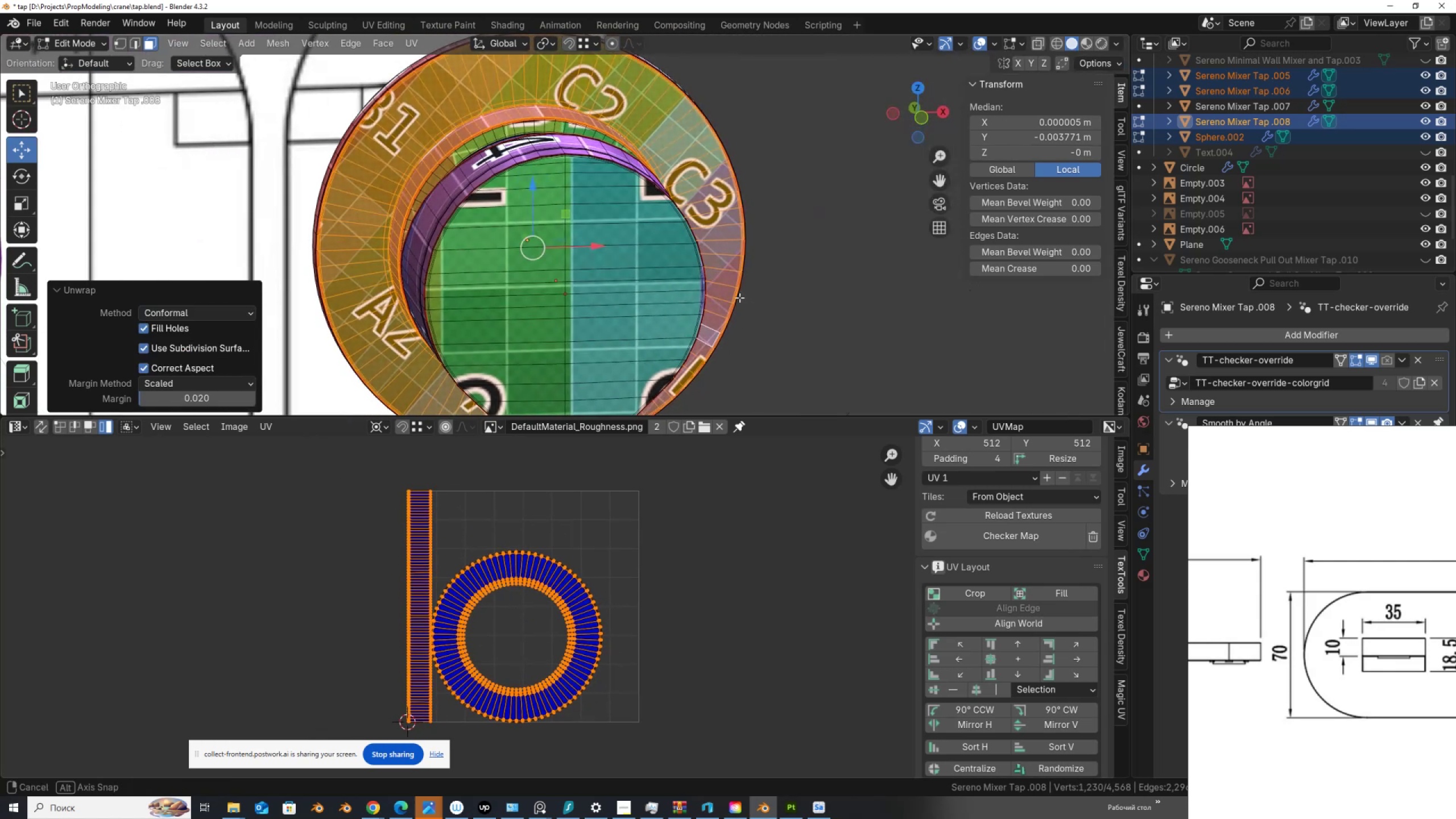 
hold_key(key=AltLeft, duration=0.71)
 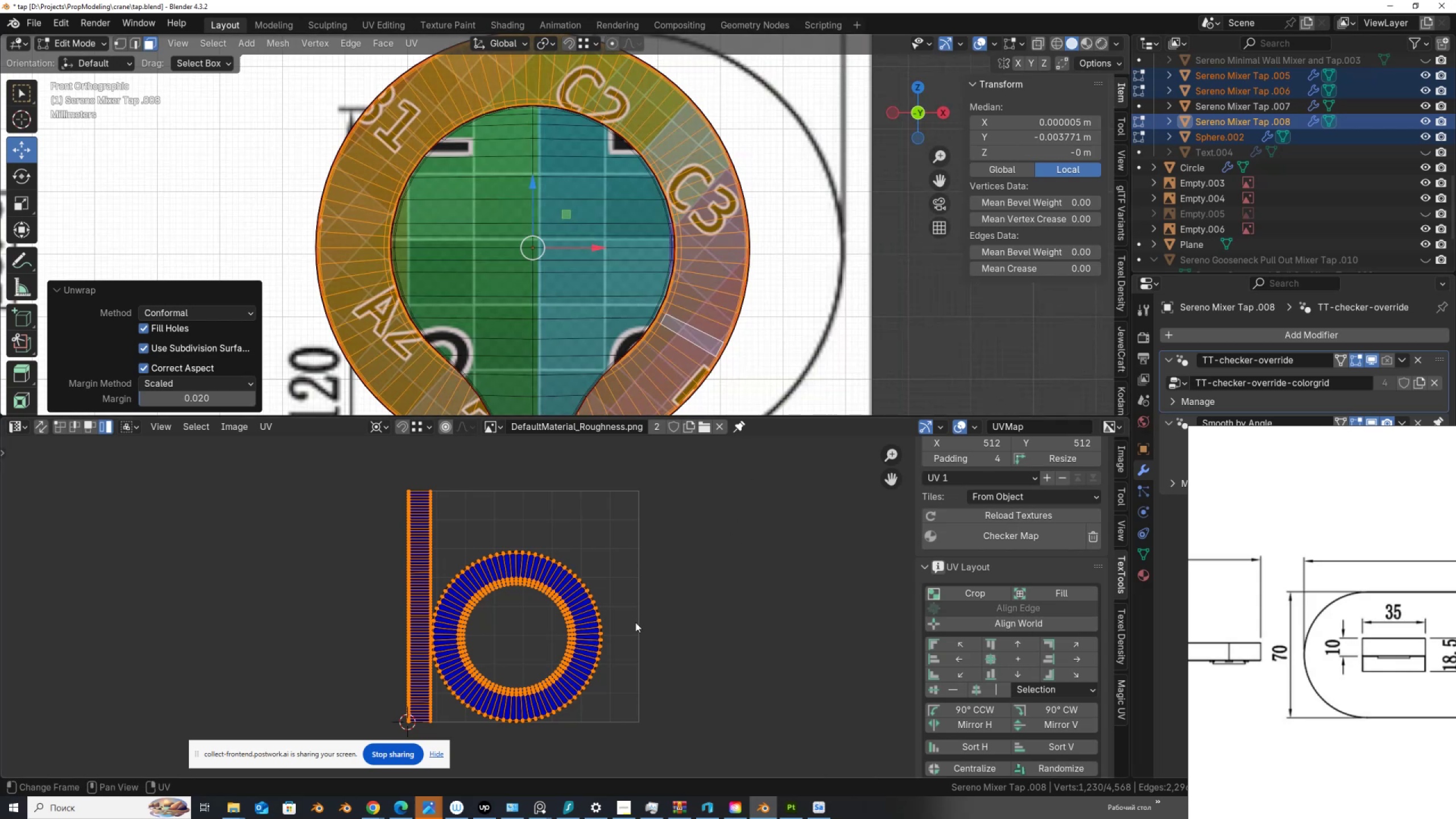 
left_click([595, 627])
 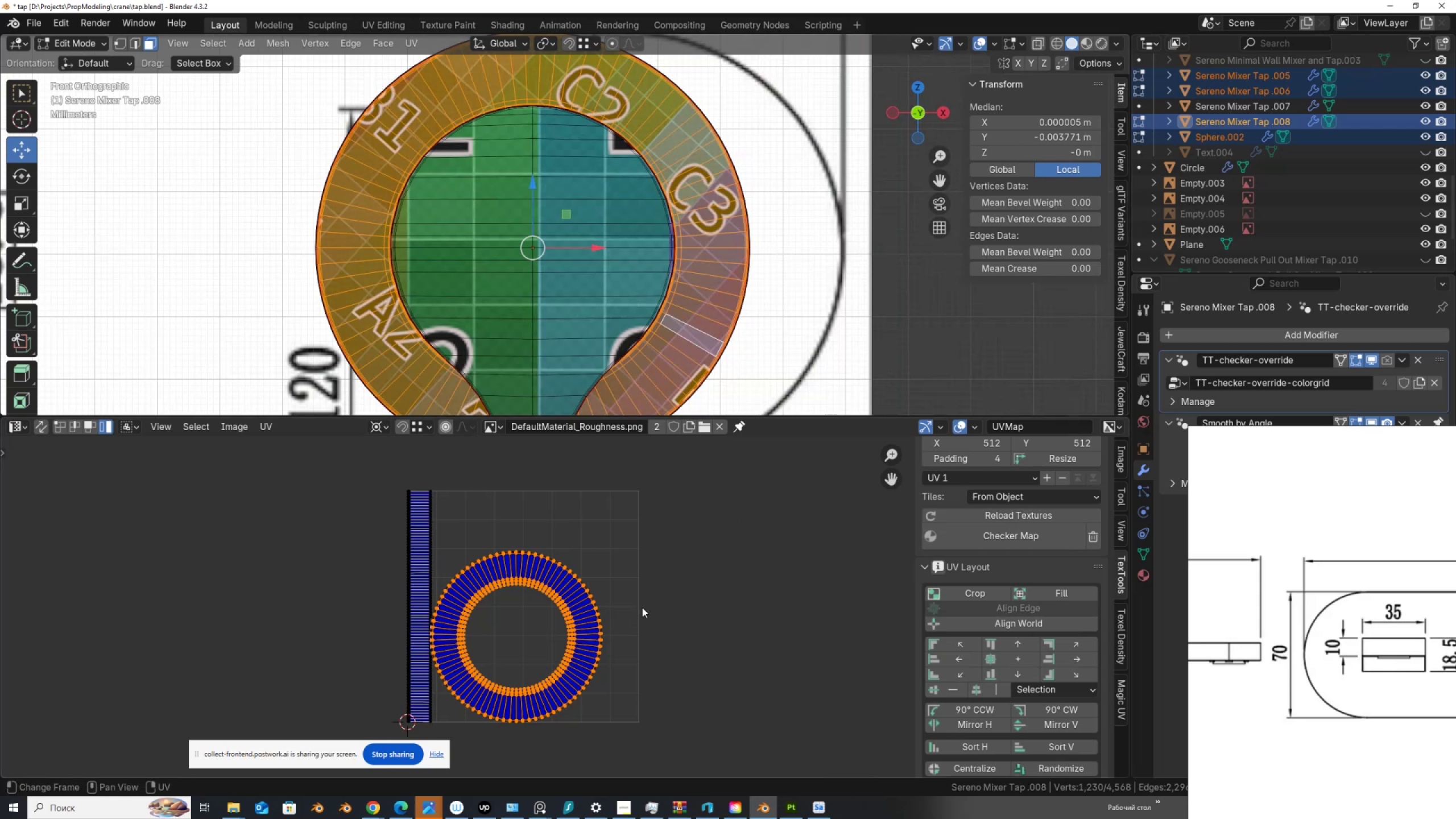 
key(R)
 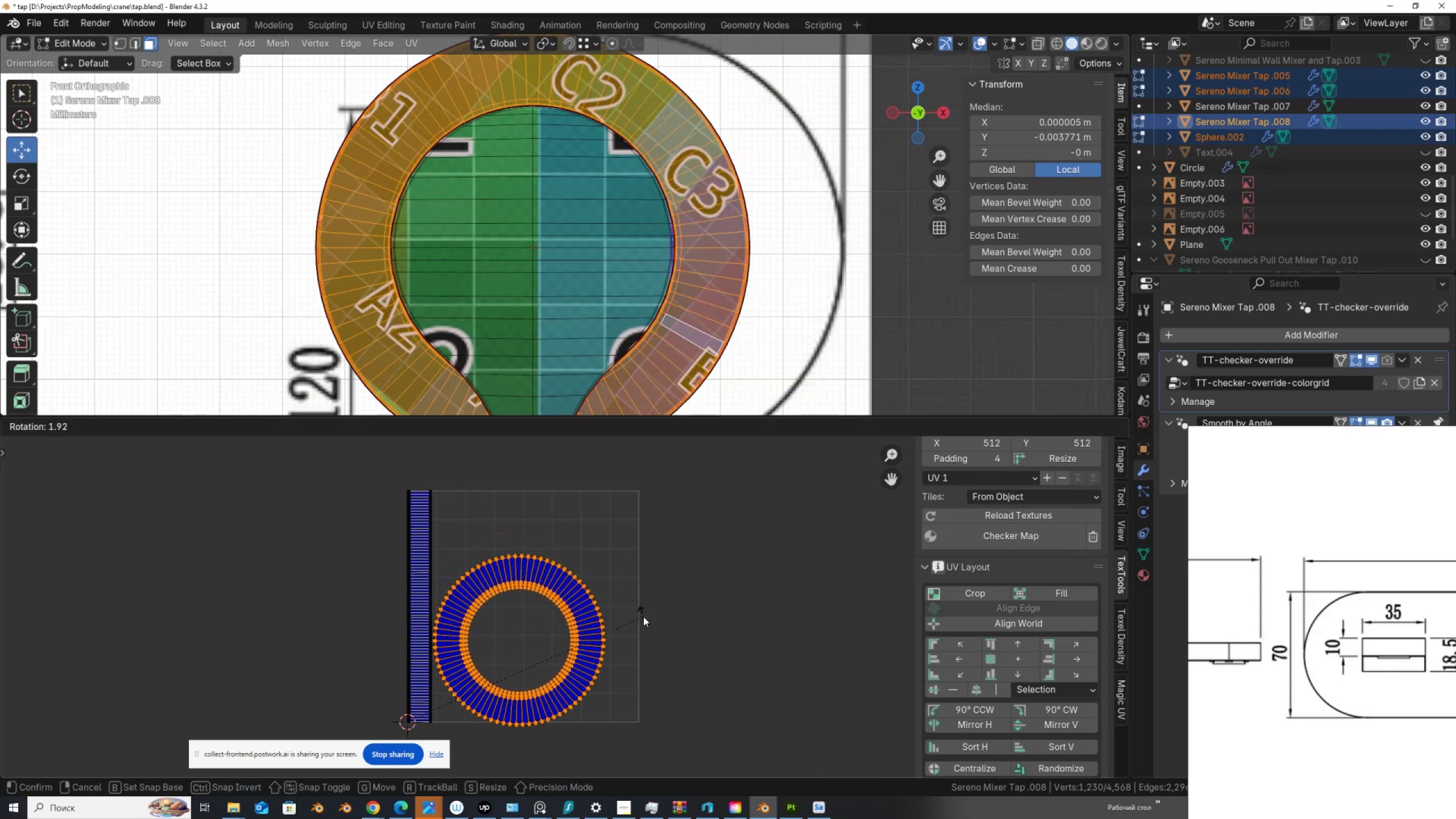 
right_click([643, 617])
 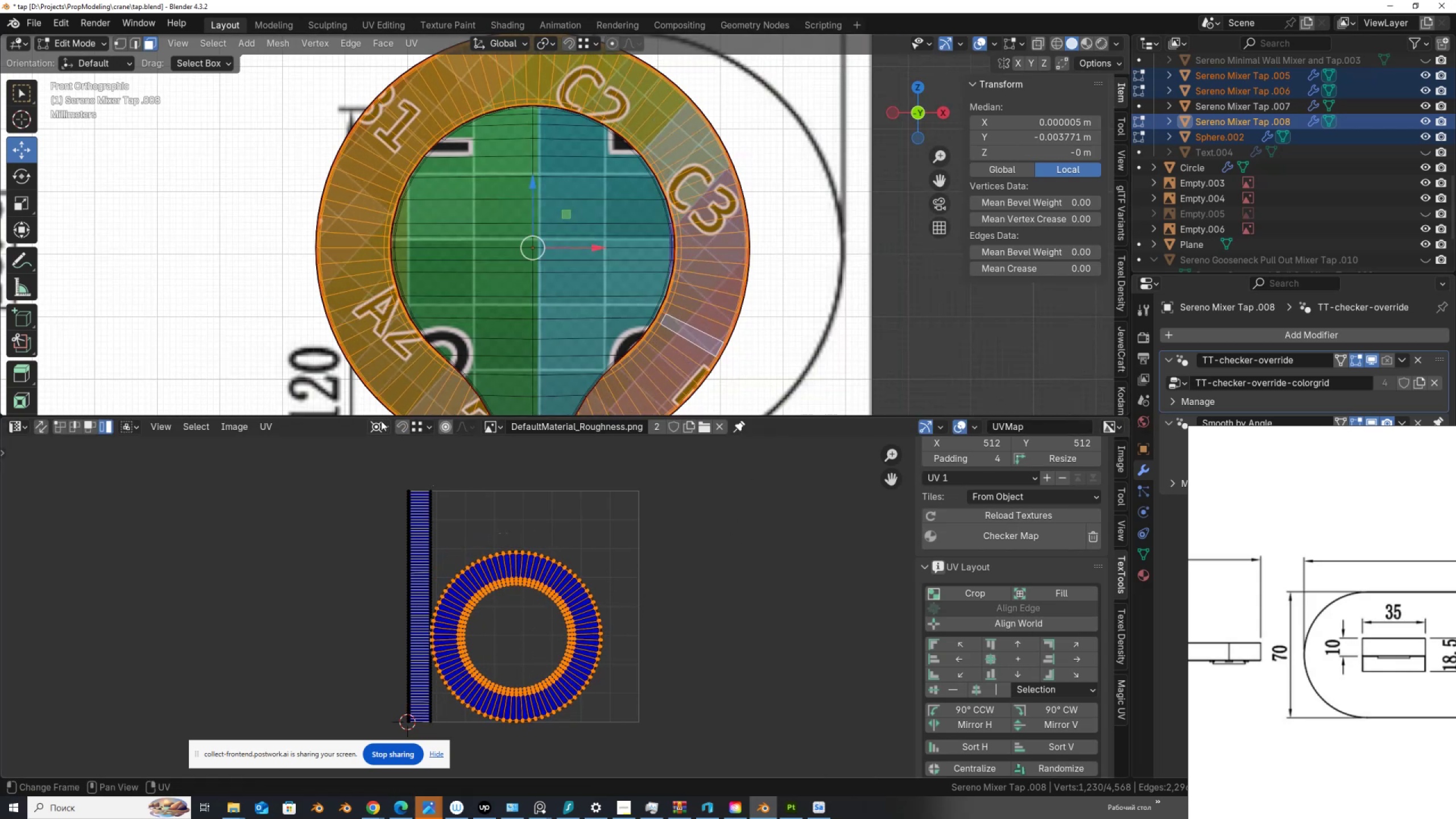 
left_click([378, 421])
 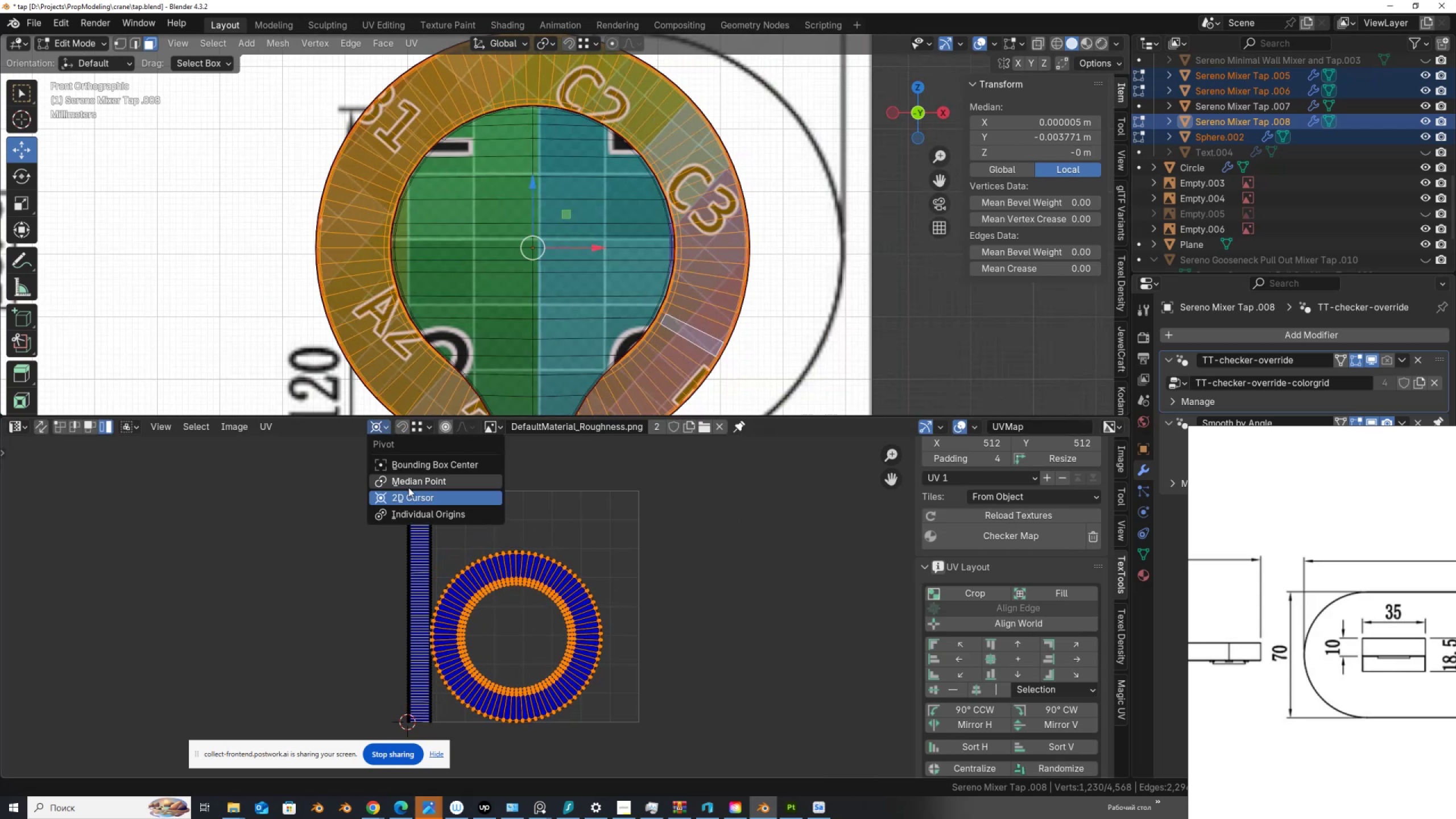 
left_click([408, 487])
 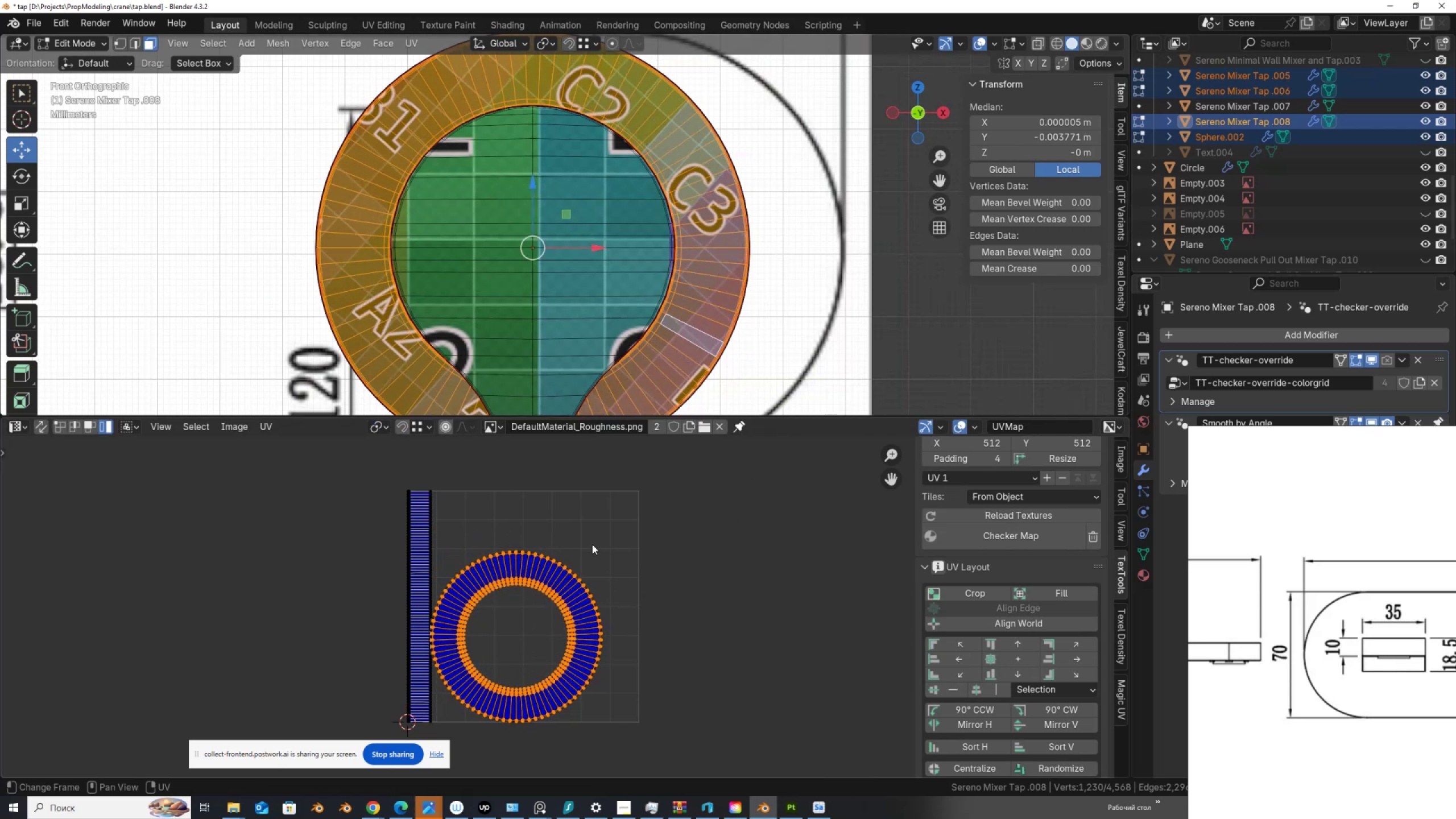 
key(R)
 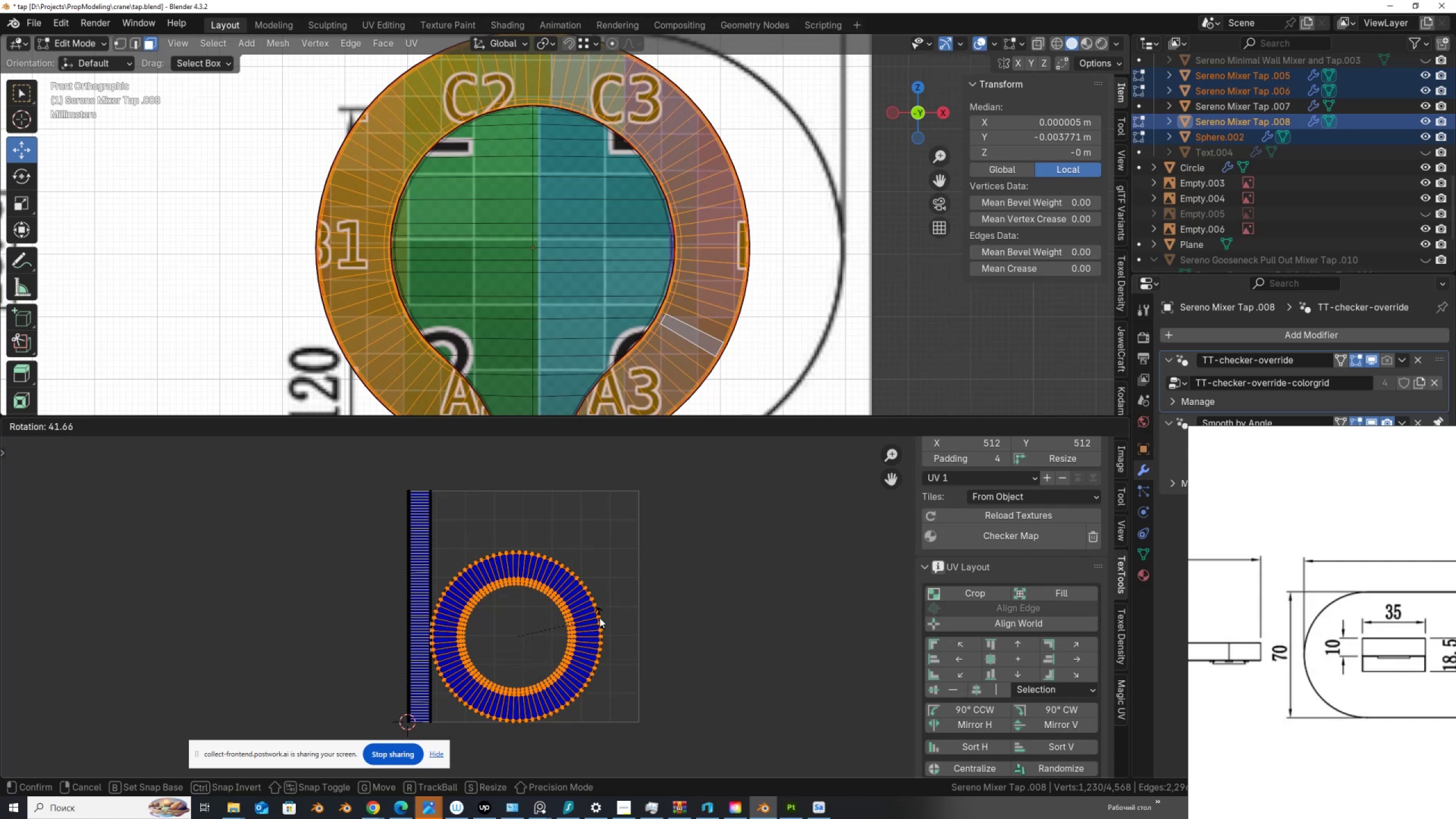 
left_click([599, 618])
 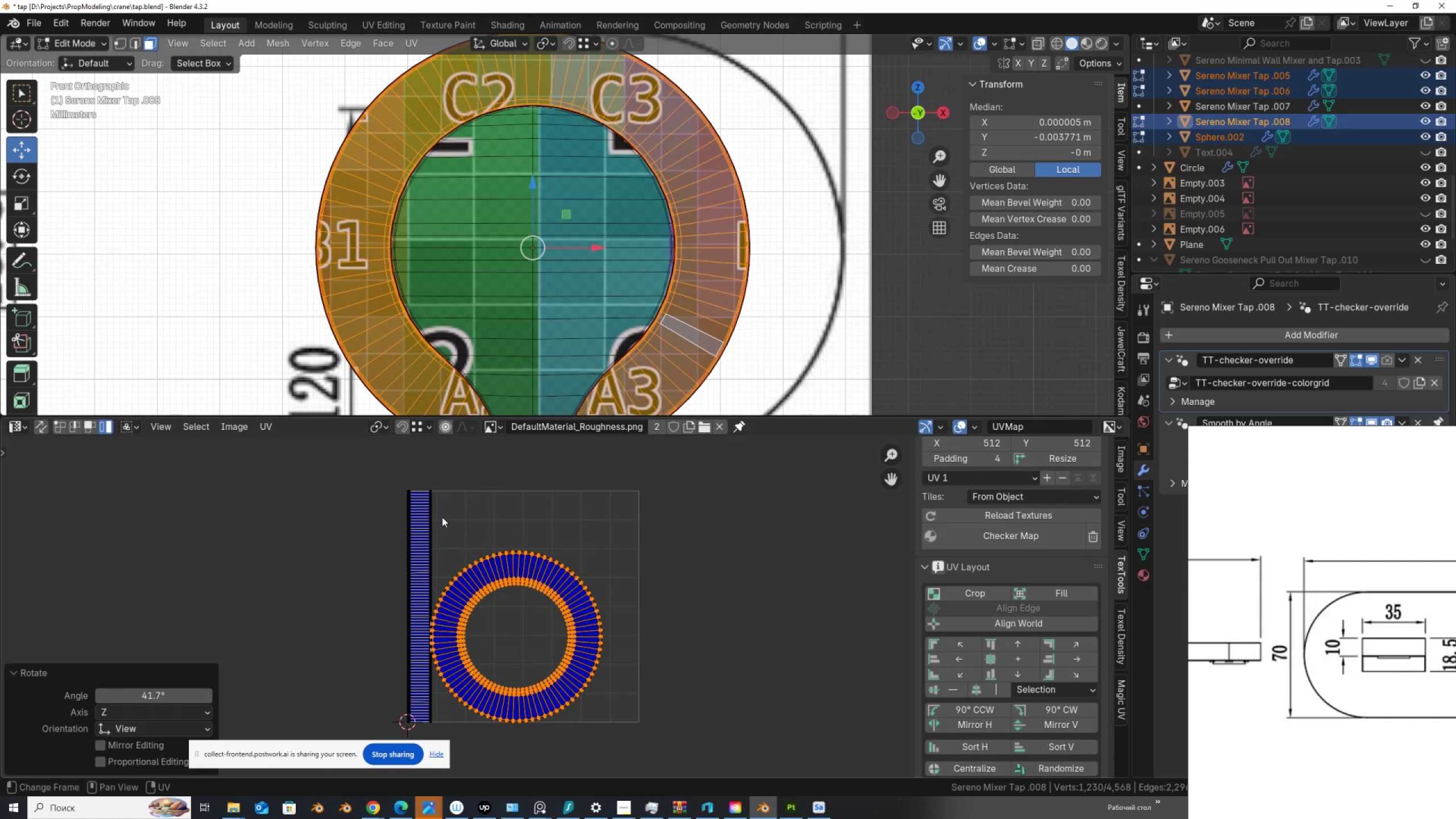 
left_click_drag(start_coordinate=[374, 478], to_coordinate=[631, 760])
 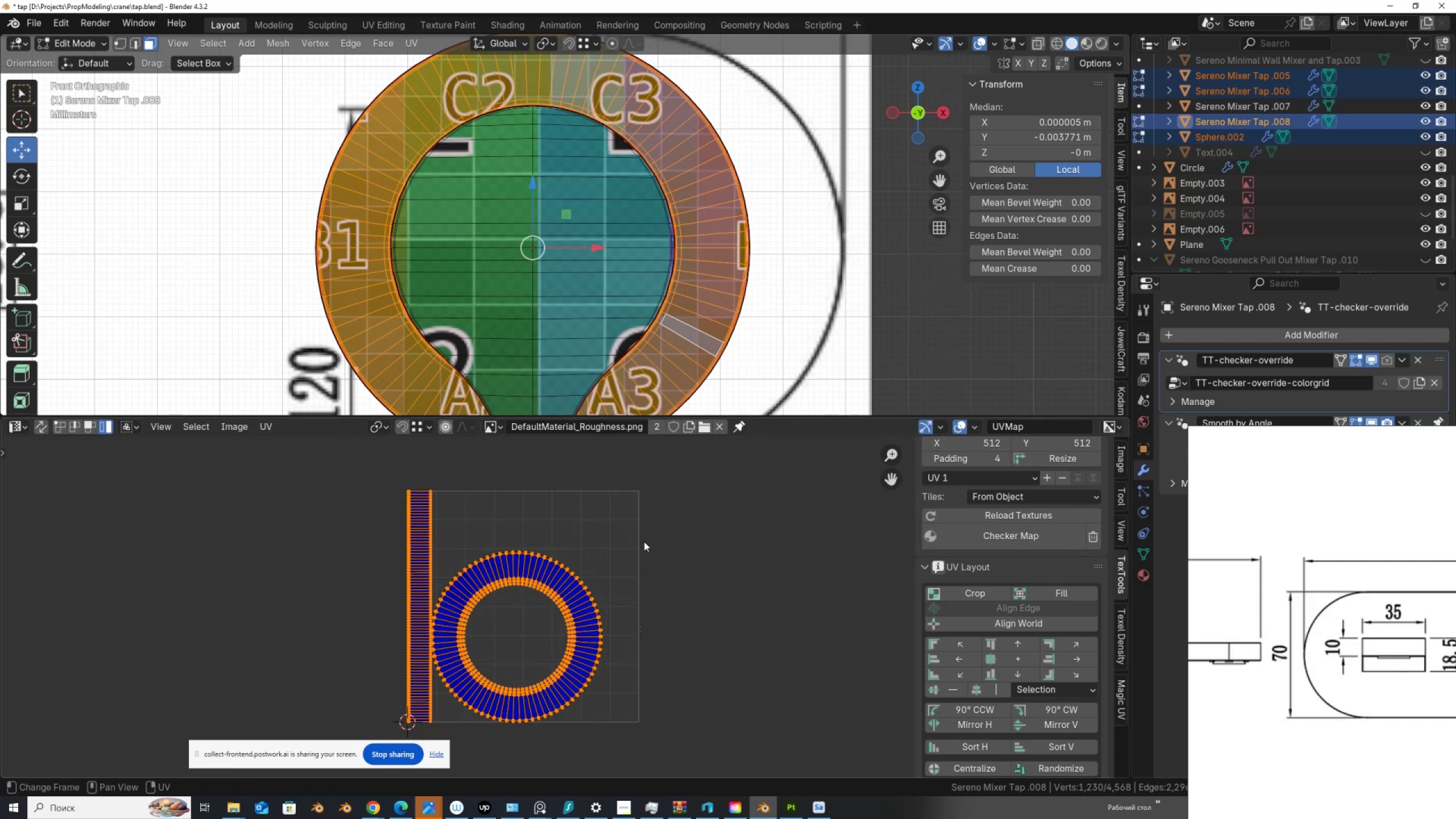 
key(S)
 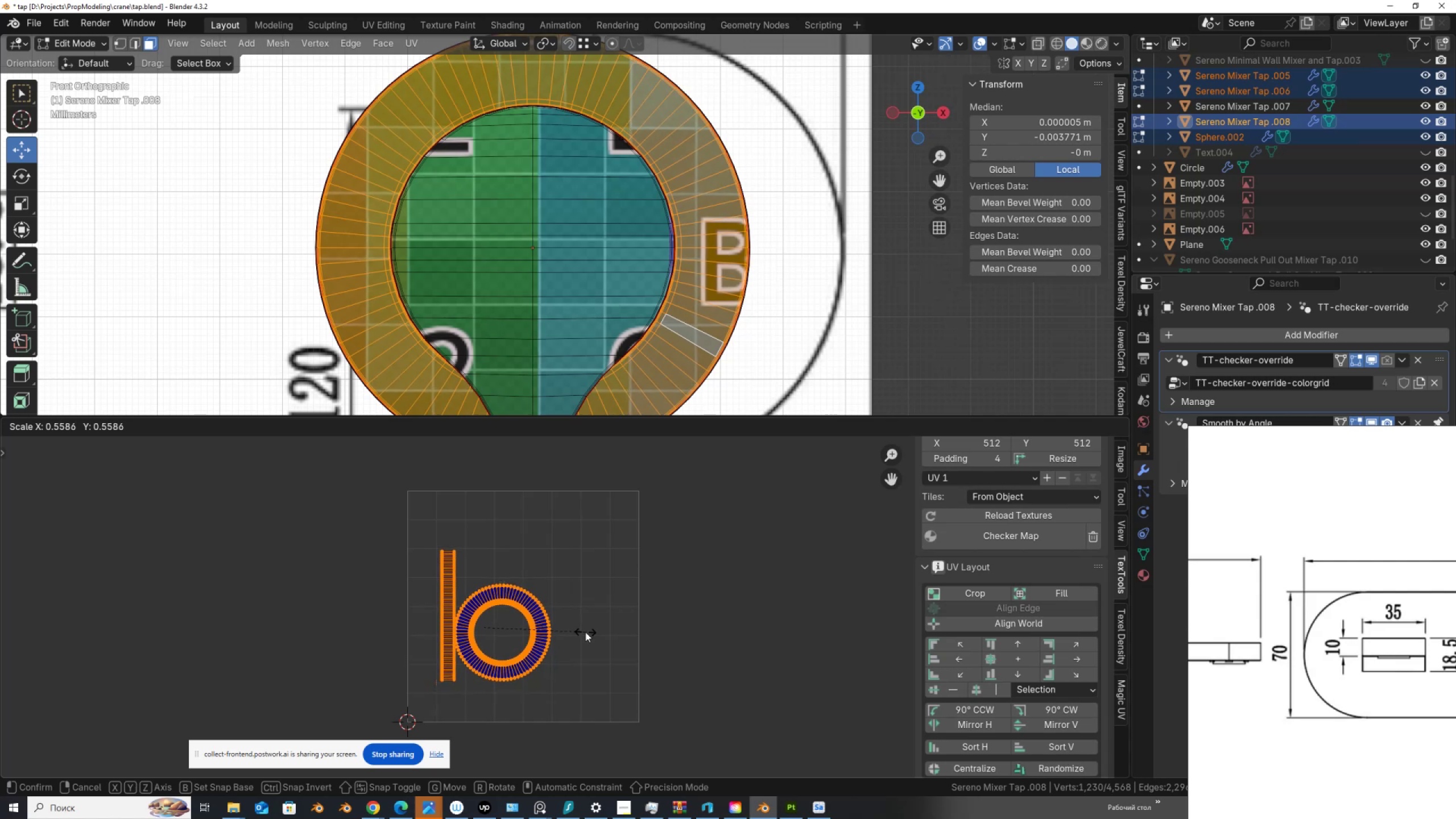 
wait(7.35)
 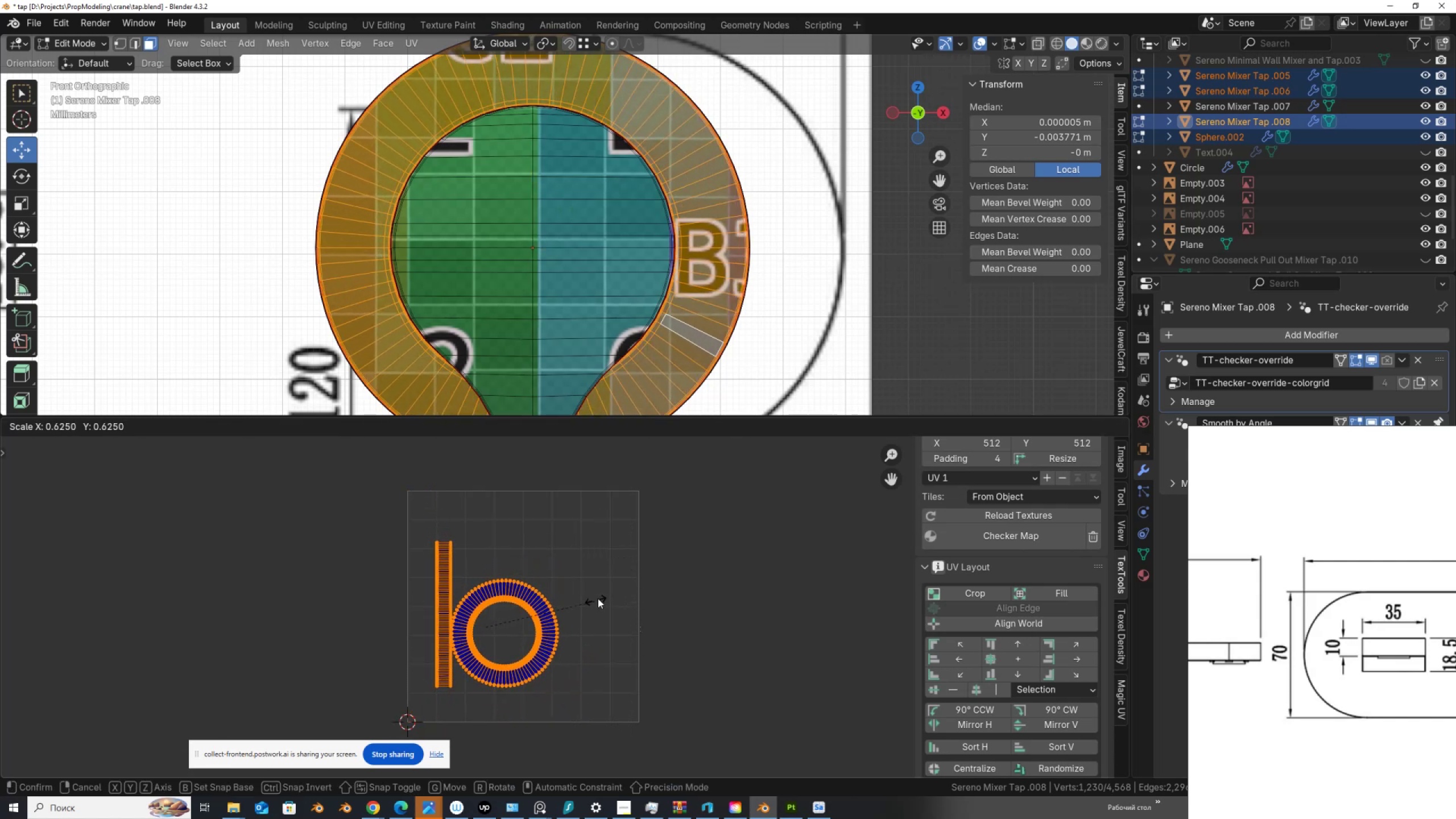 
left_click([583, 636])
 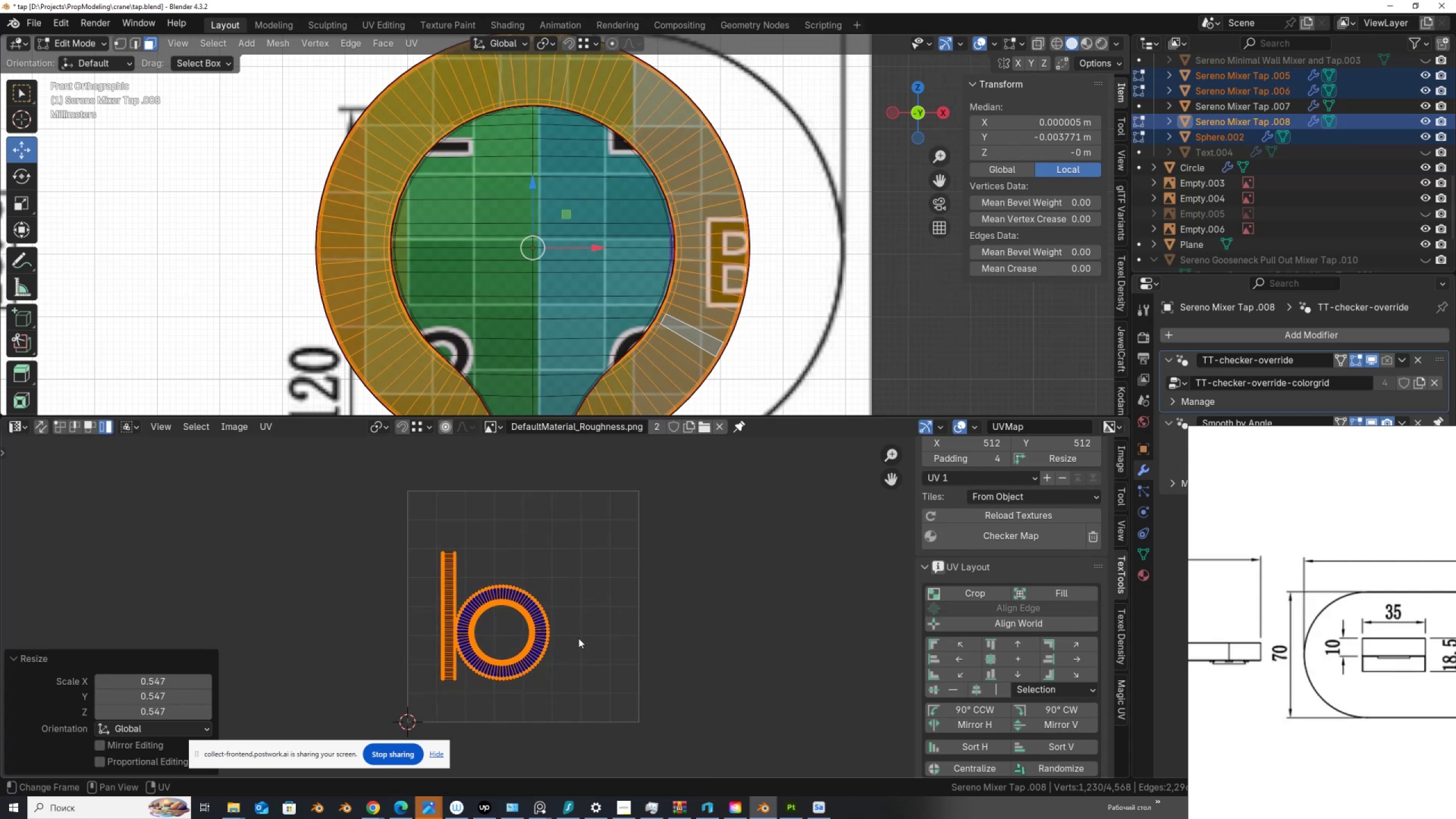 
key(G)
 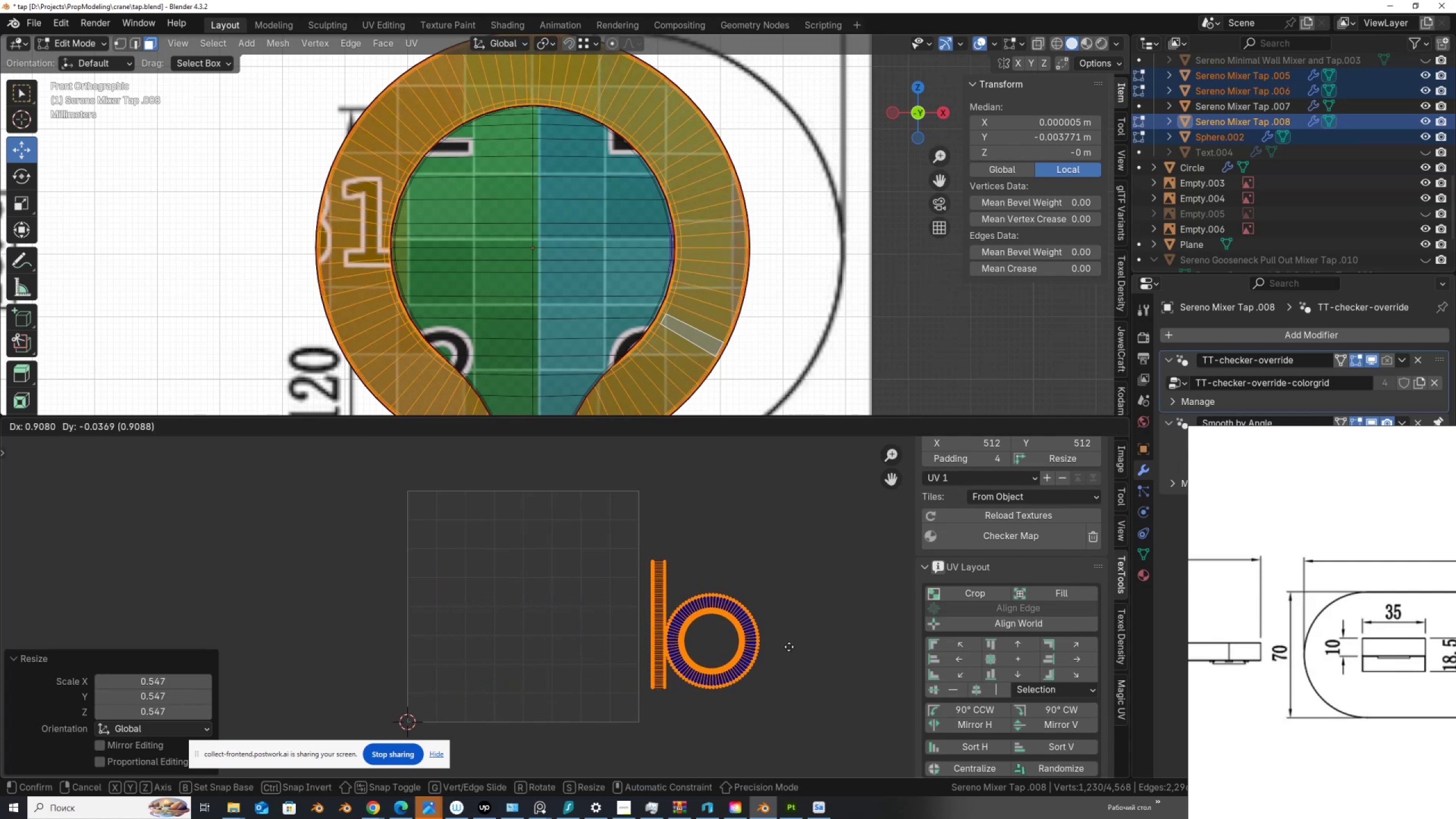 
left_click([790, 647])
 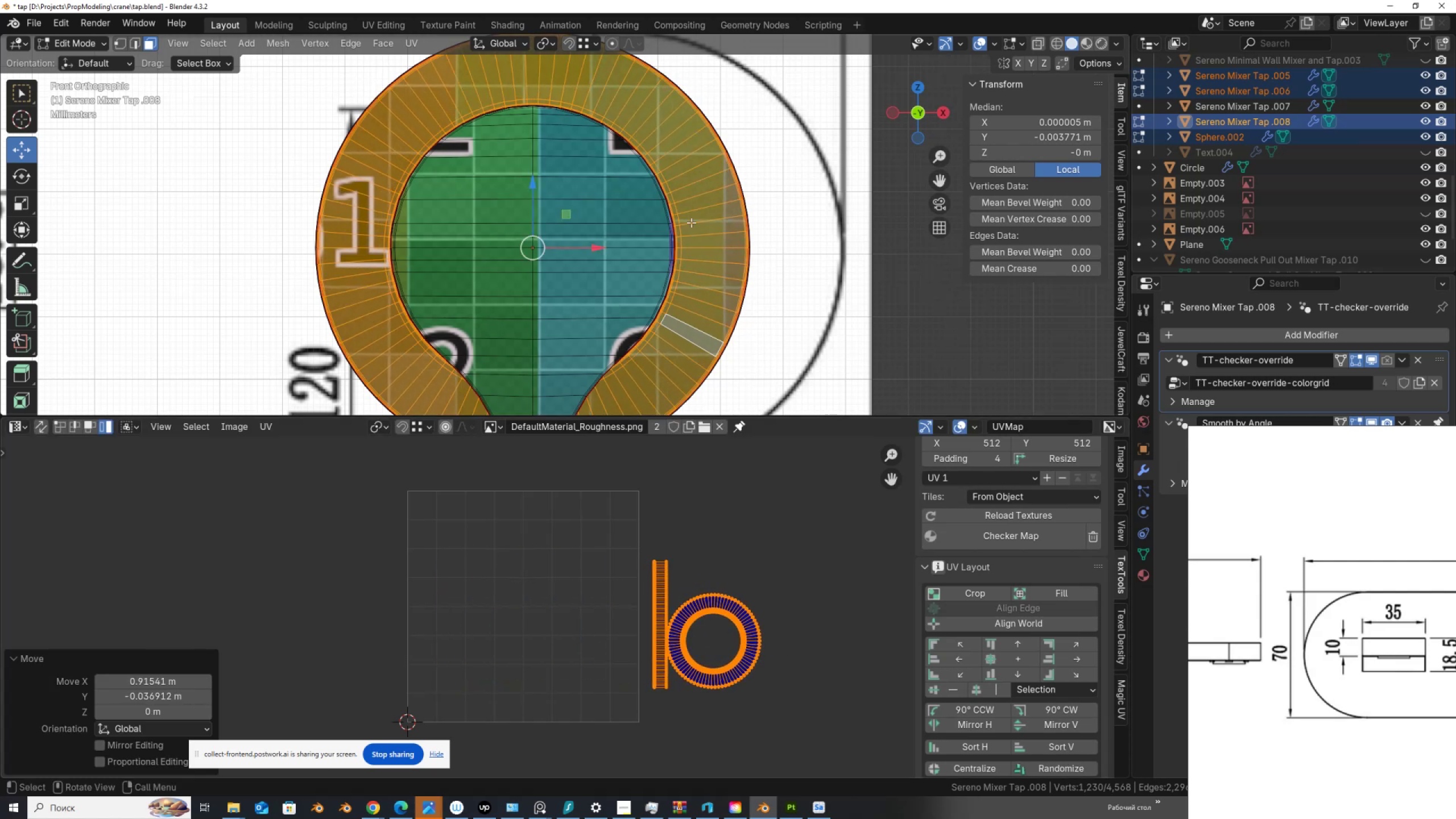 
scroll: coordinate [681, 212], scroll_direction: down, amount: 3.0
 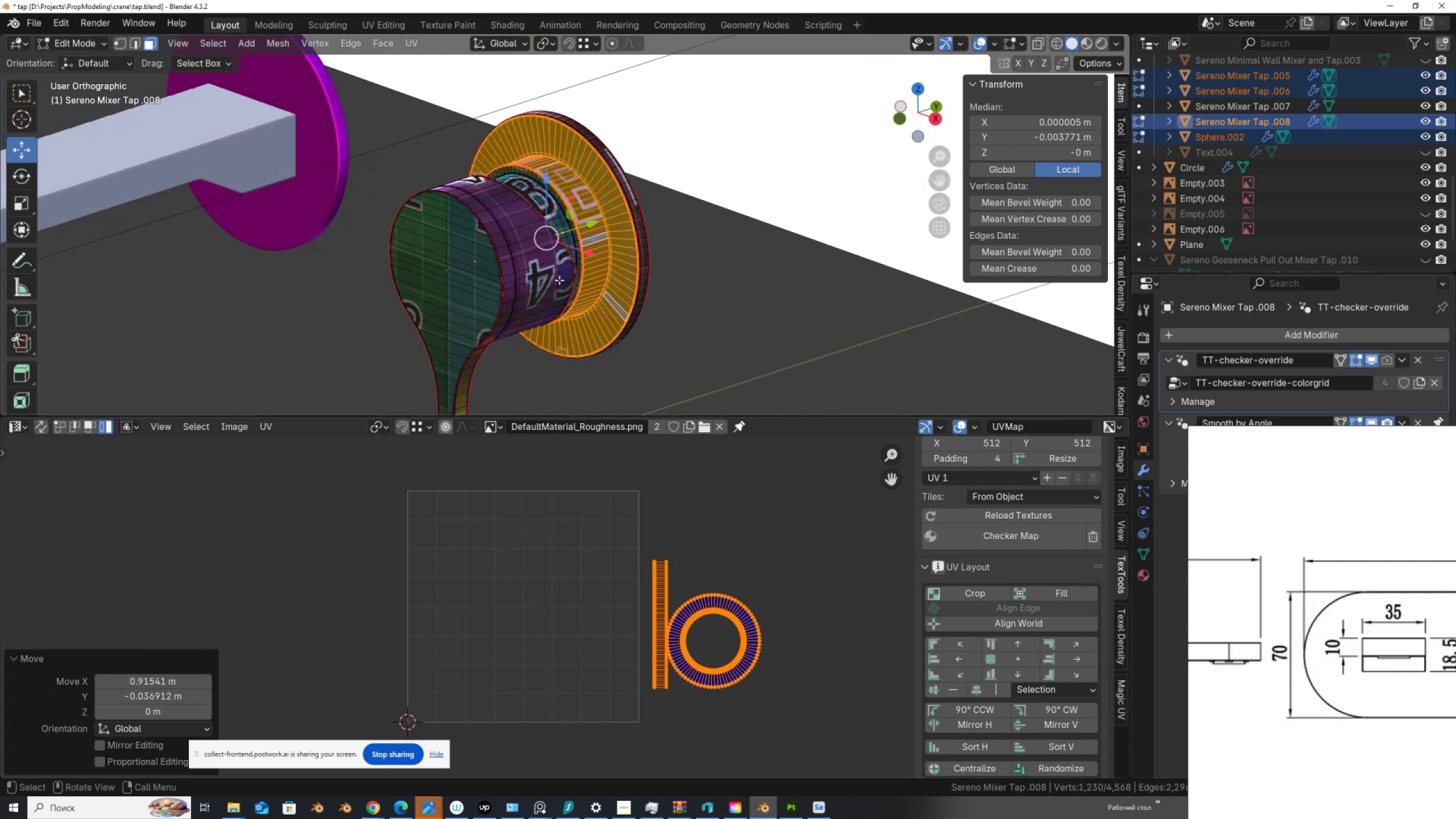 
key(A)
 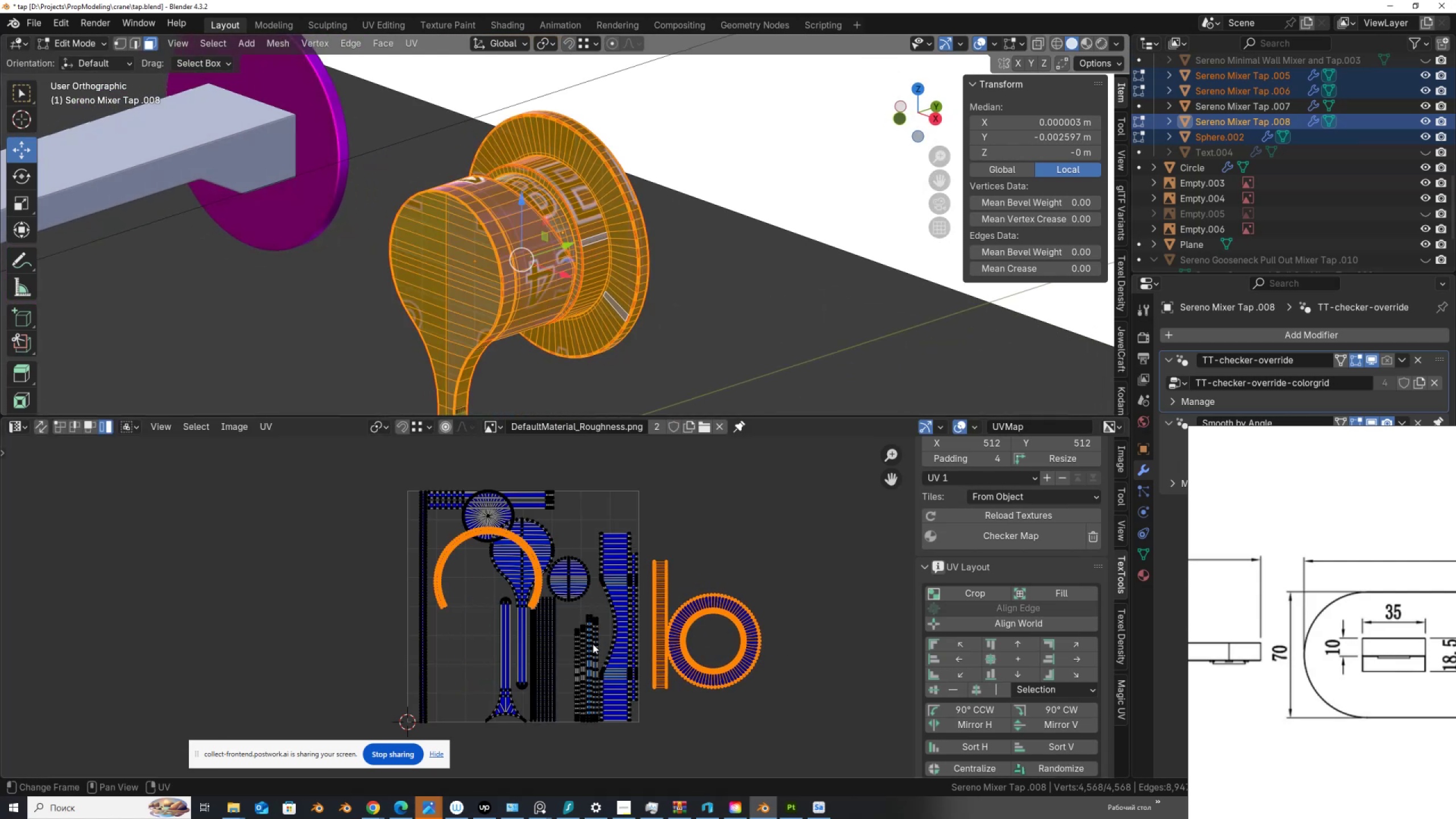 
scroll: coordinate [572, 638], scroll_direction: up, amount: 1.0
 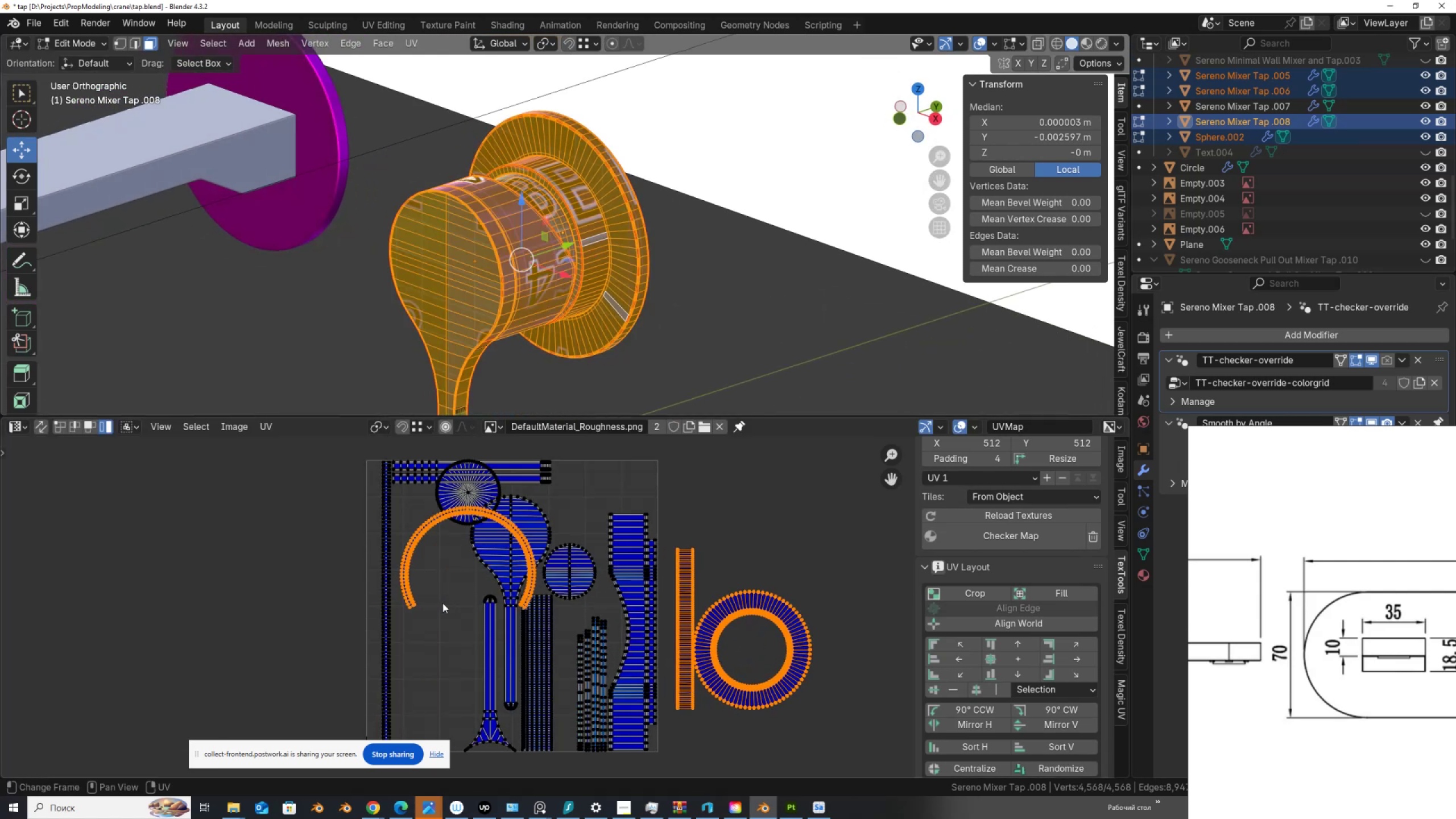 
left_click([430, 606])
 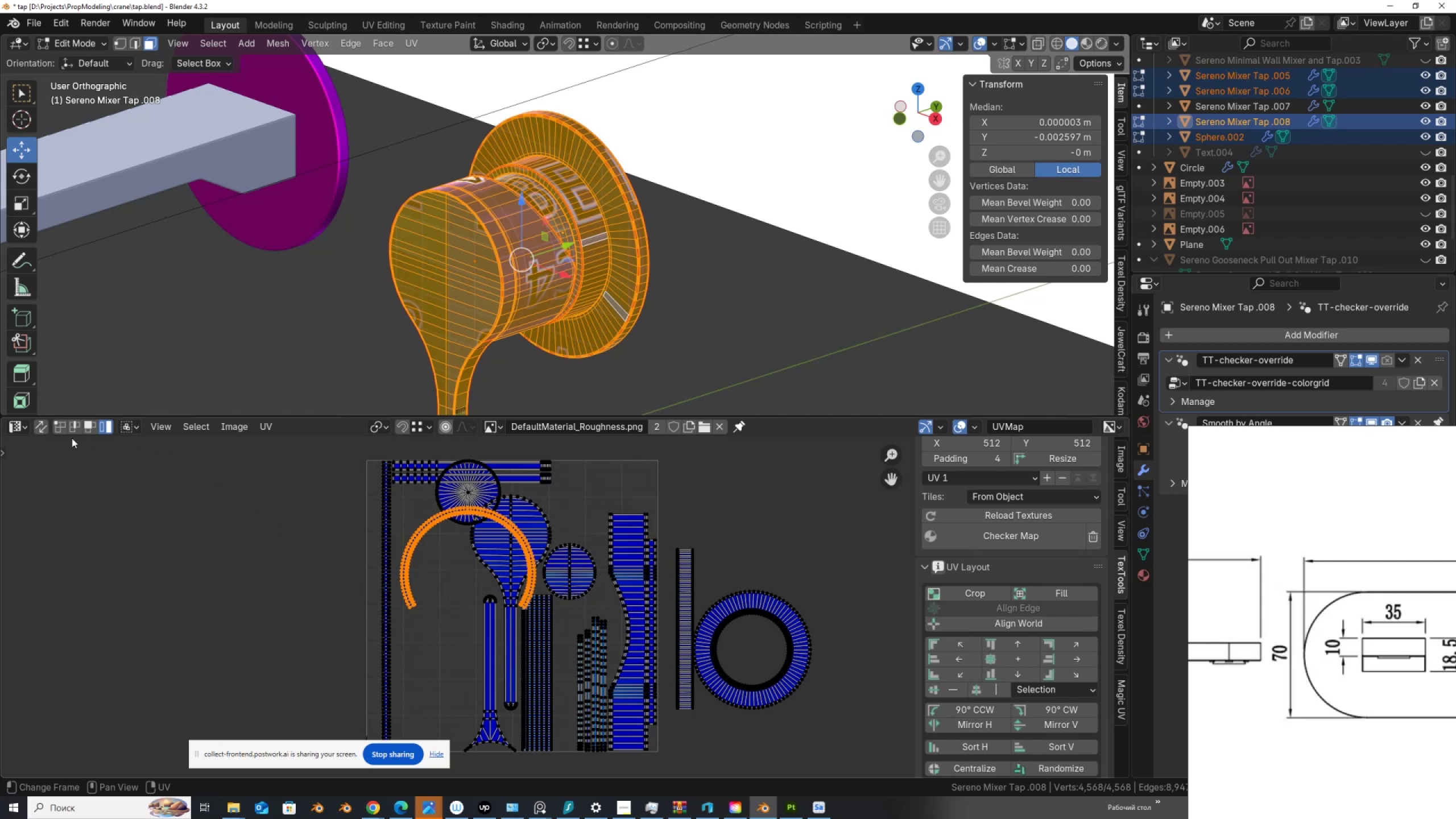 
left_click([42, 424])
 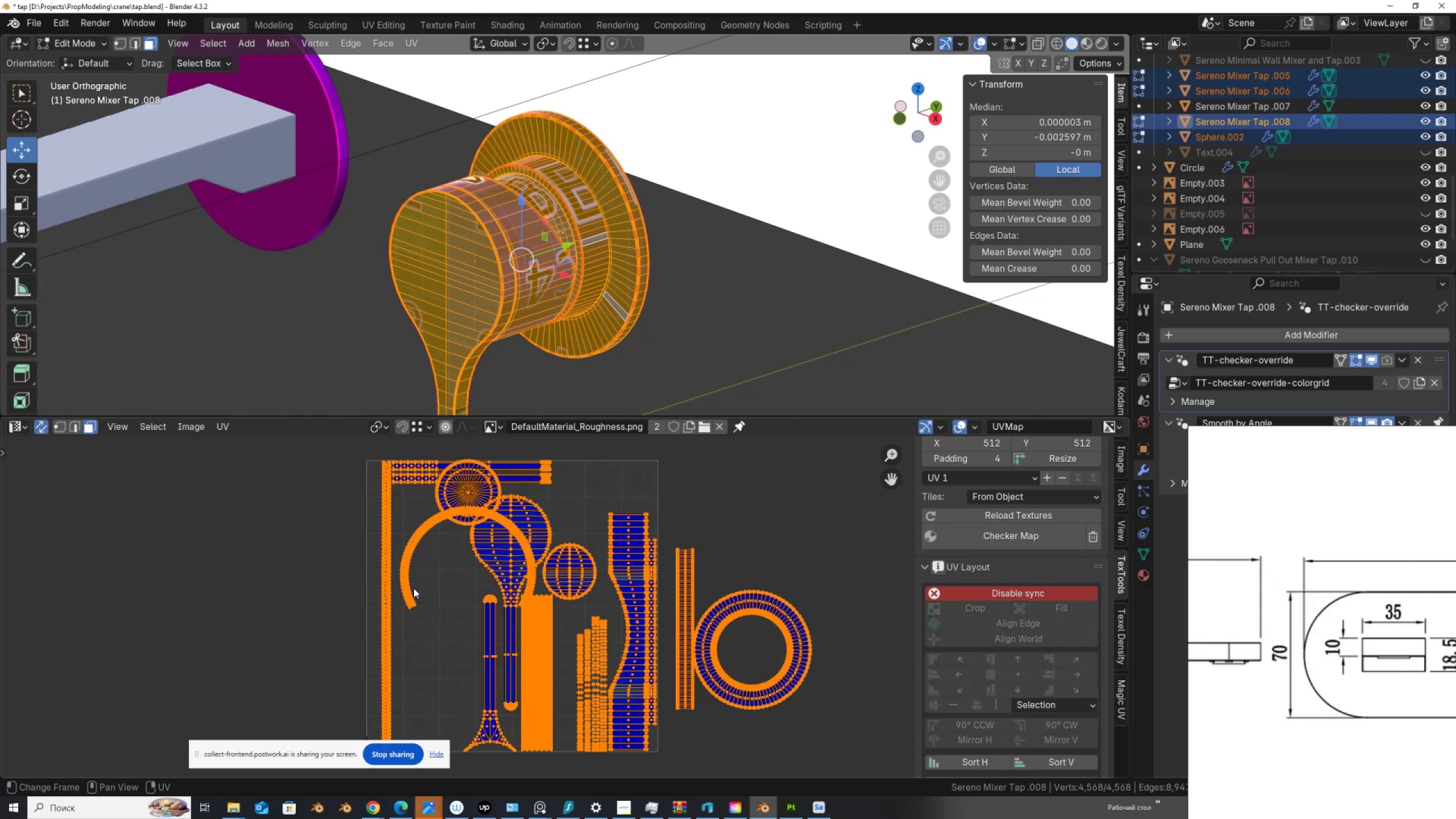 
left_click([413, 588])
 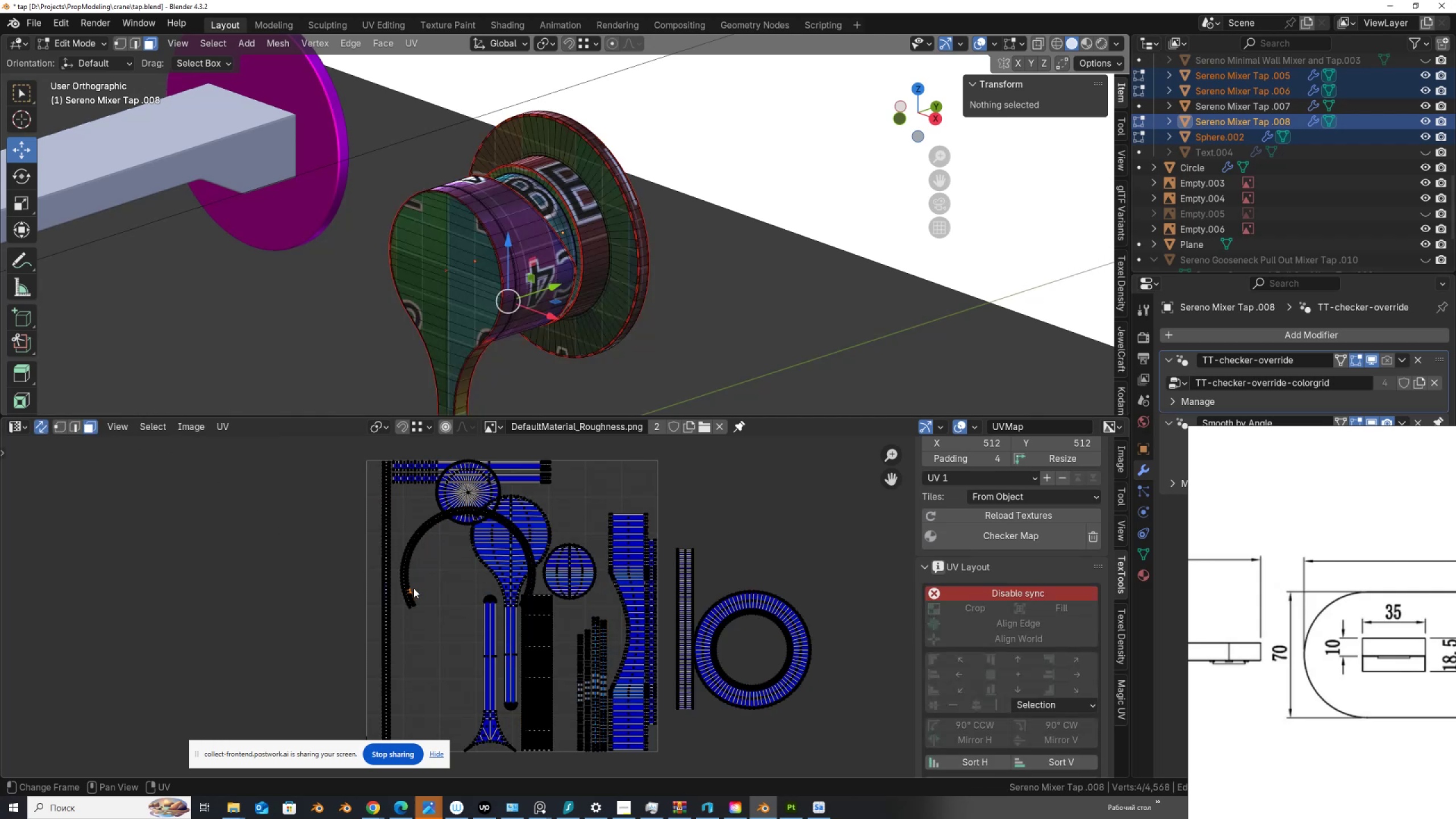 
key(L)
 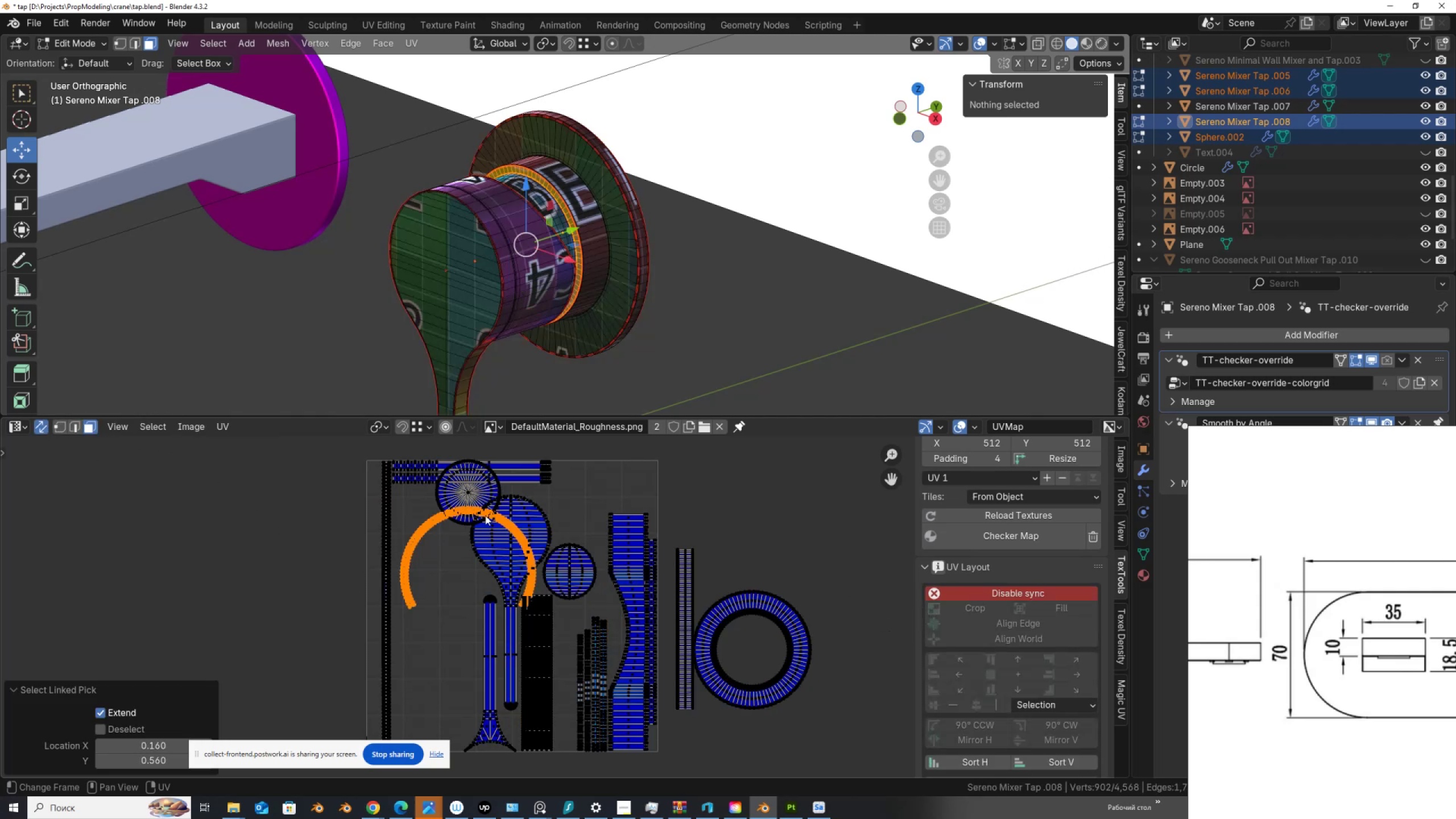 
left_click([999, 593])
 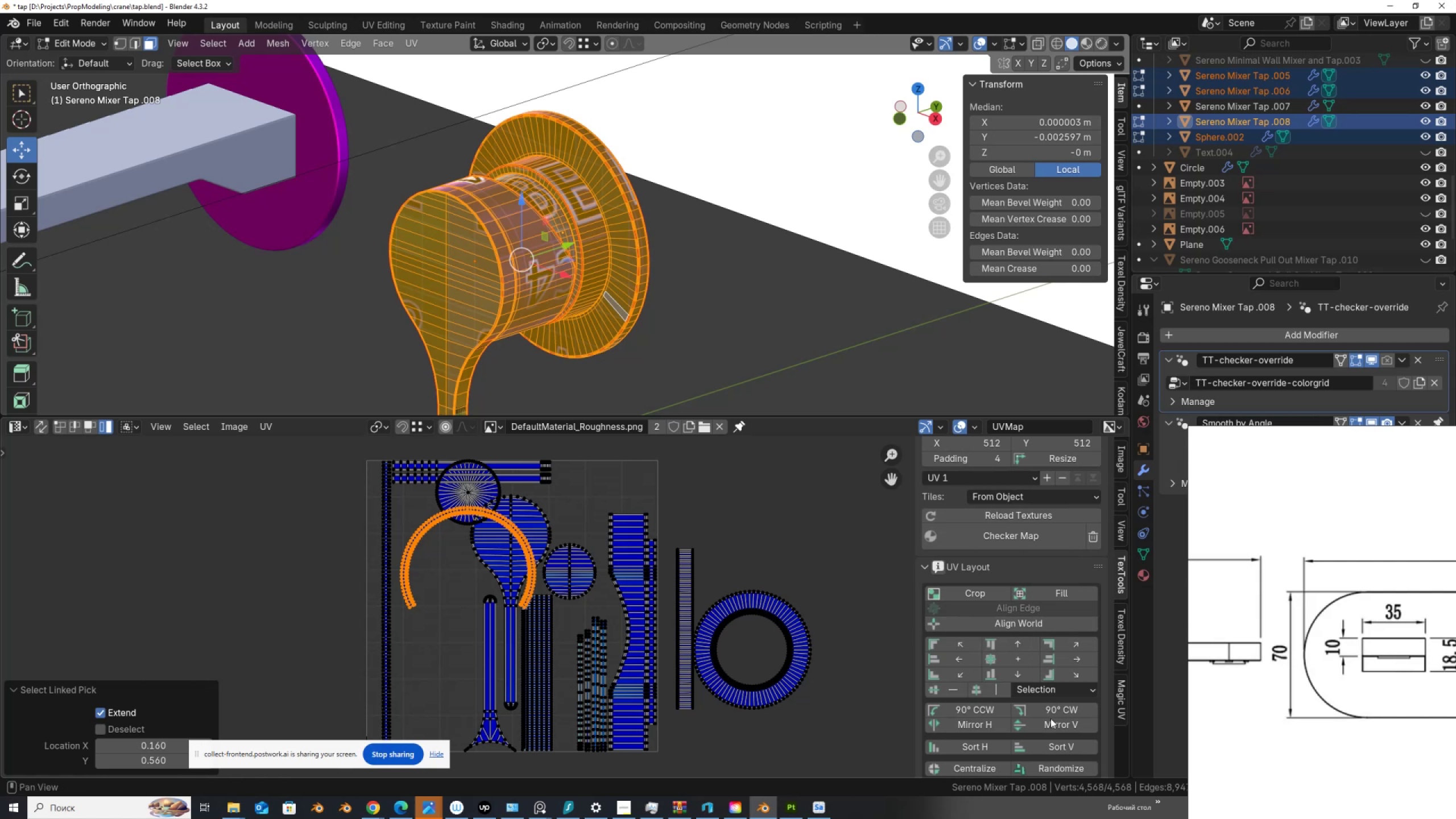 
scroll: coordinate [1073, 742], scroll_direction: down, amount: 4.0
 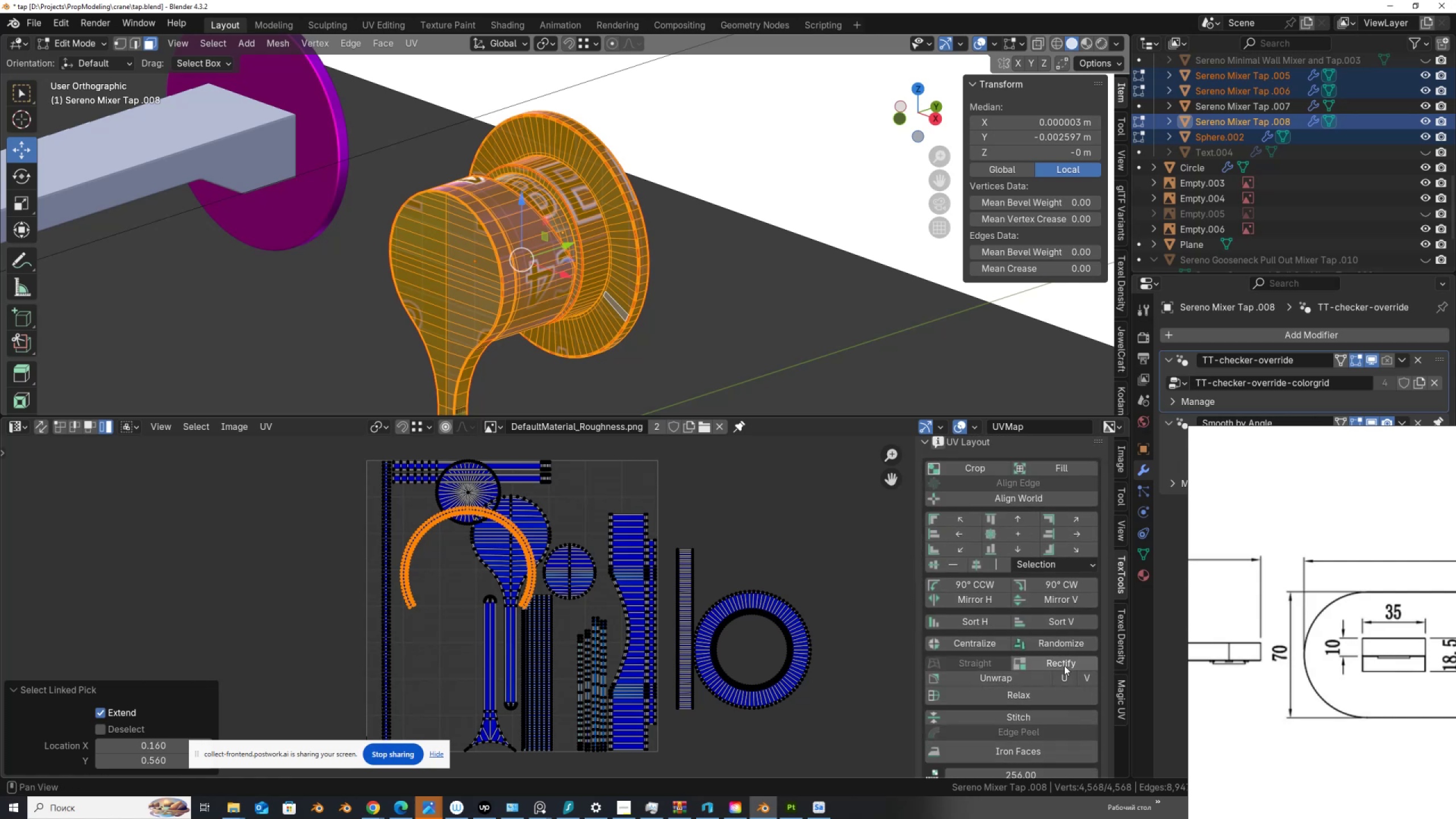 
left_click([1066, 664])
 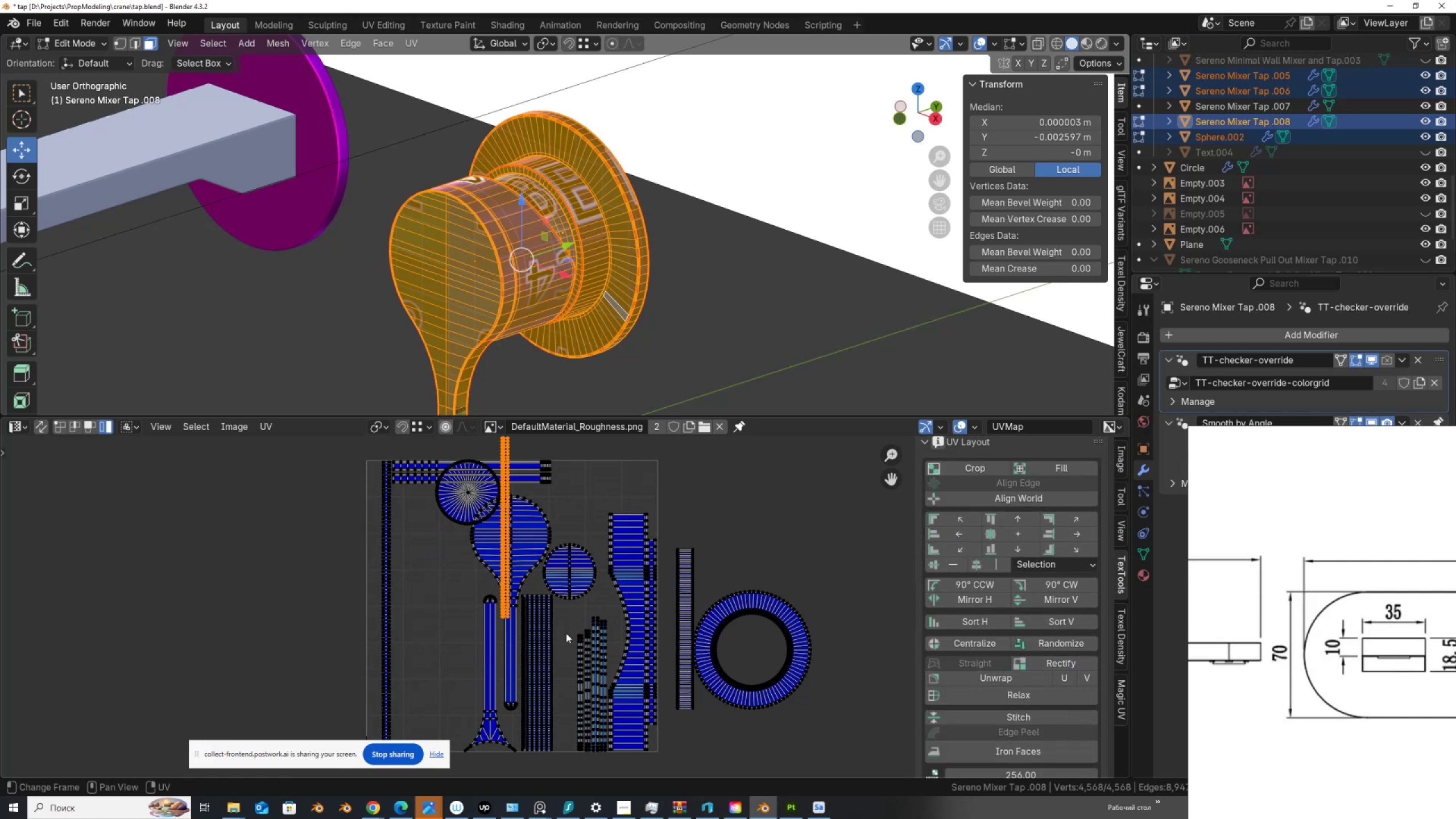 
scroll: coordinate [558, 617], scroll_direction: down, amount: 1.0
 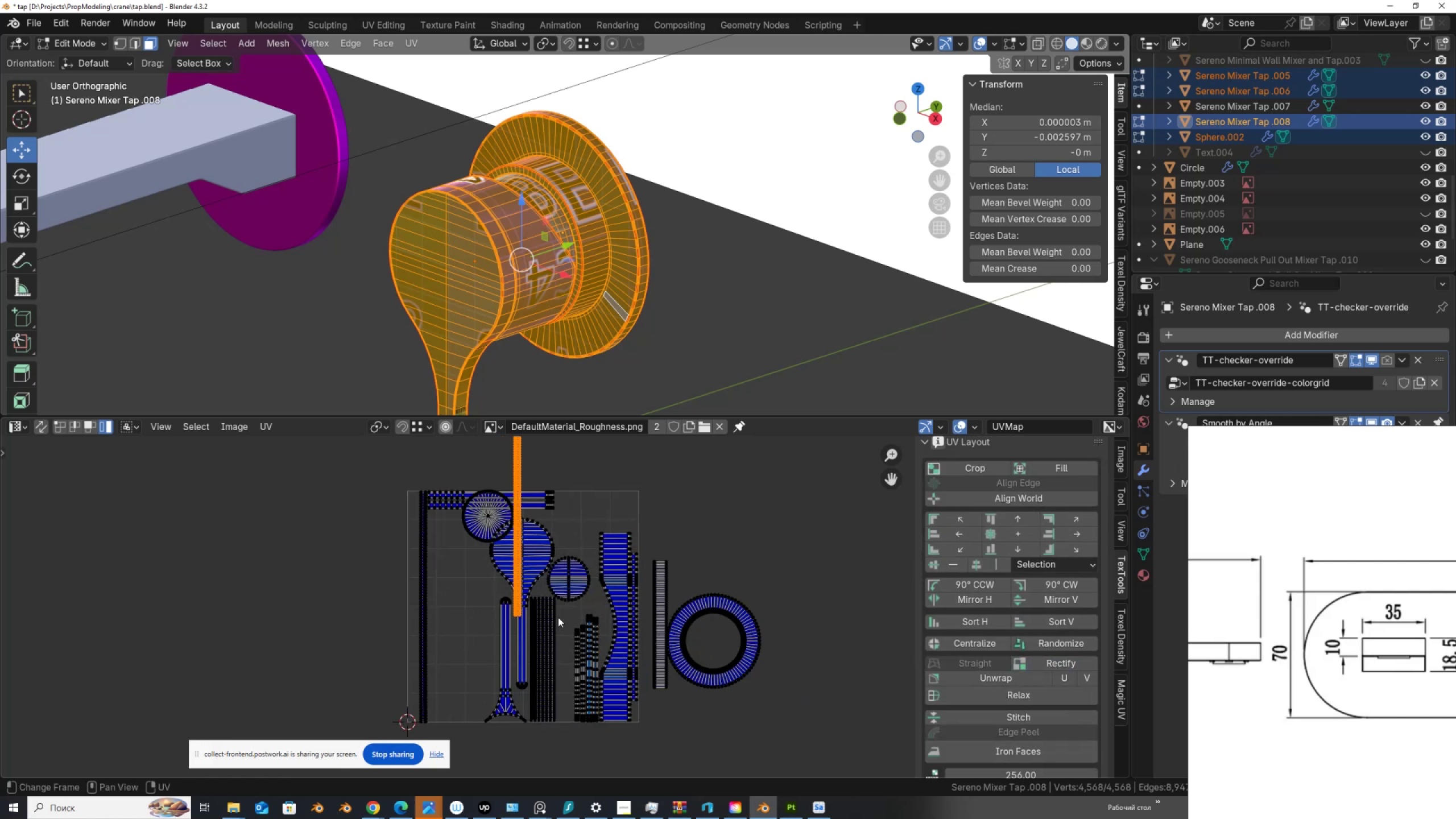 
scroll: coordinate [558, 617], scroll_direction: up, amount: 1.0
 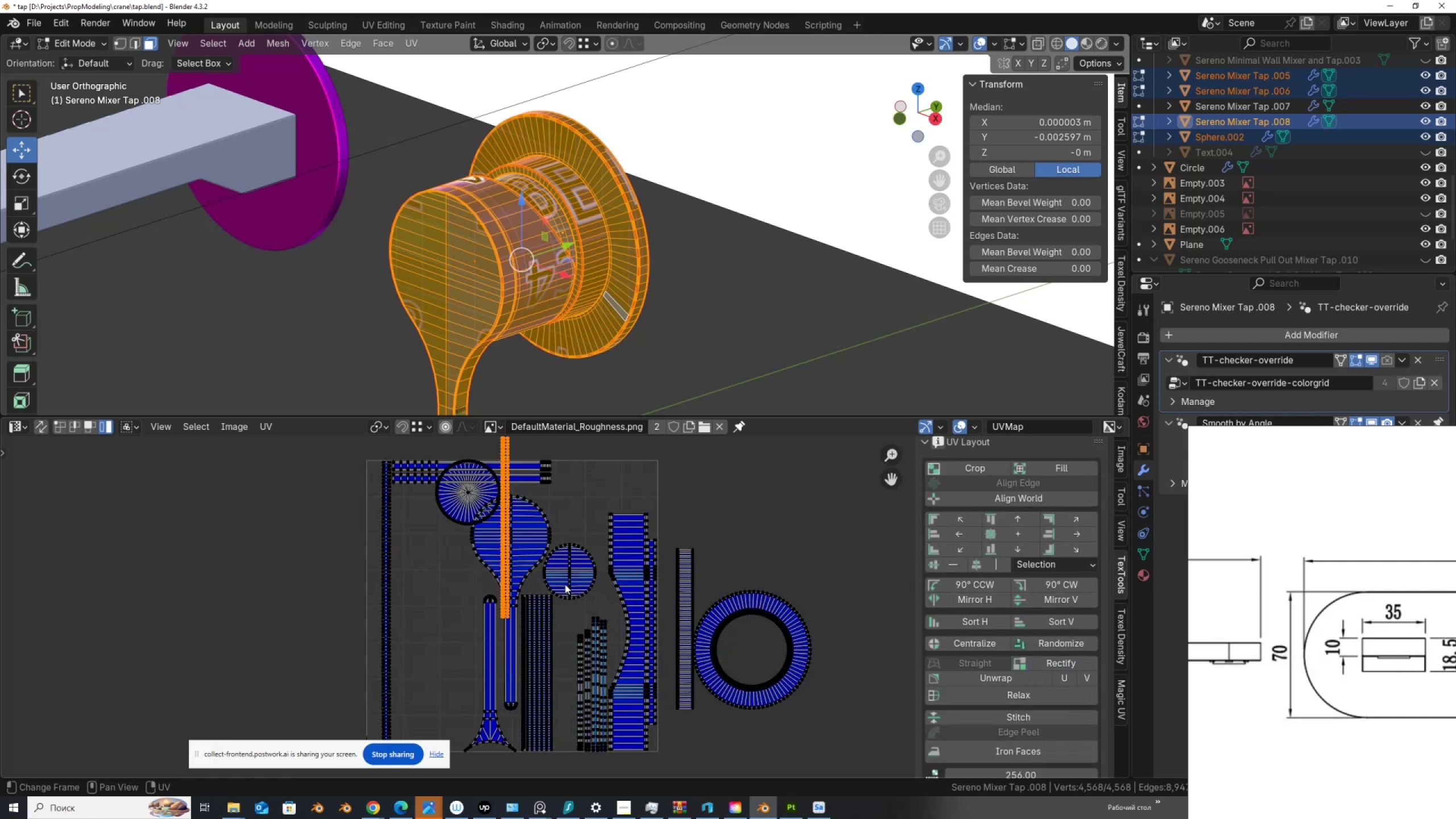 
key(G)
 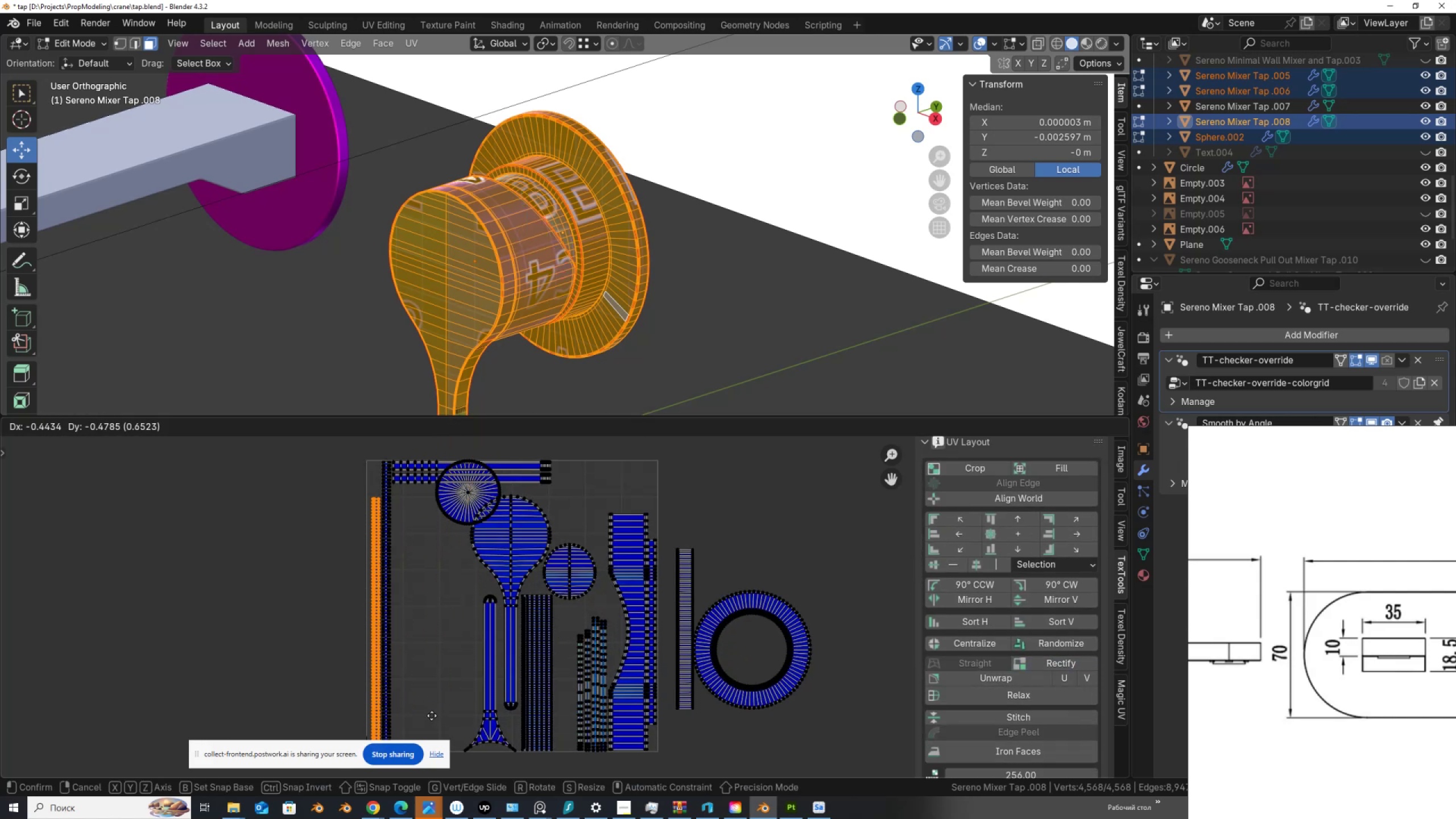 
left_click([432, 714])
 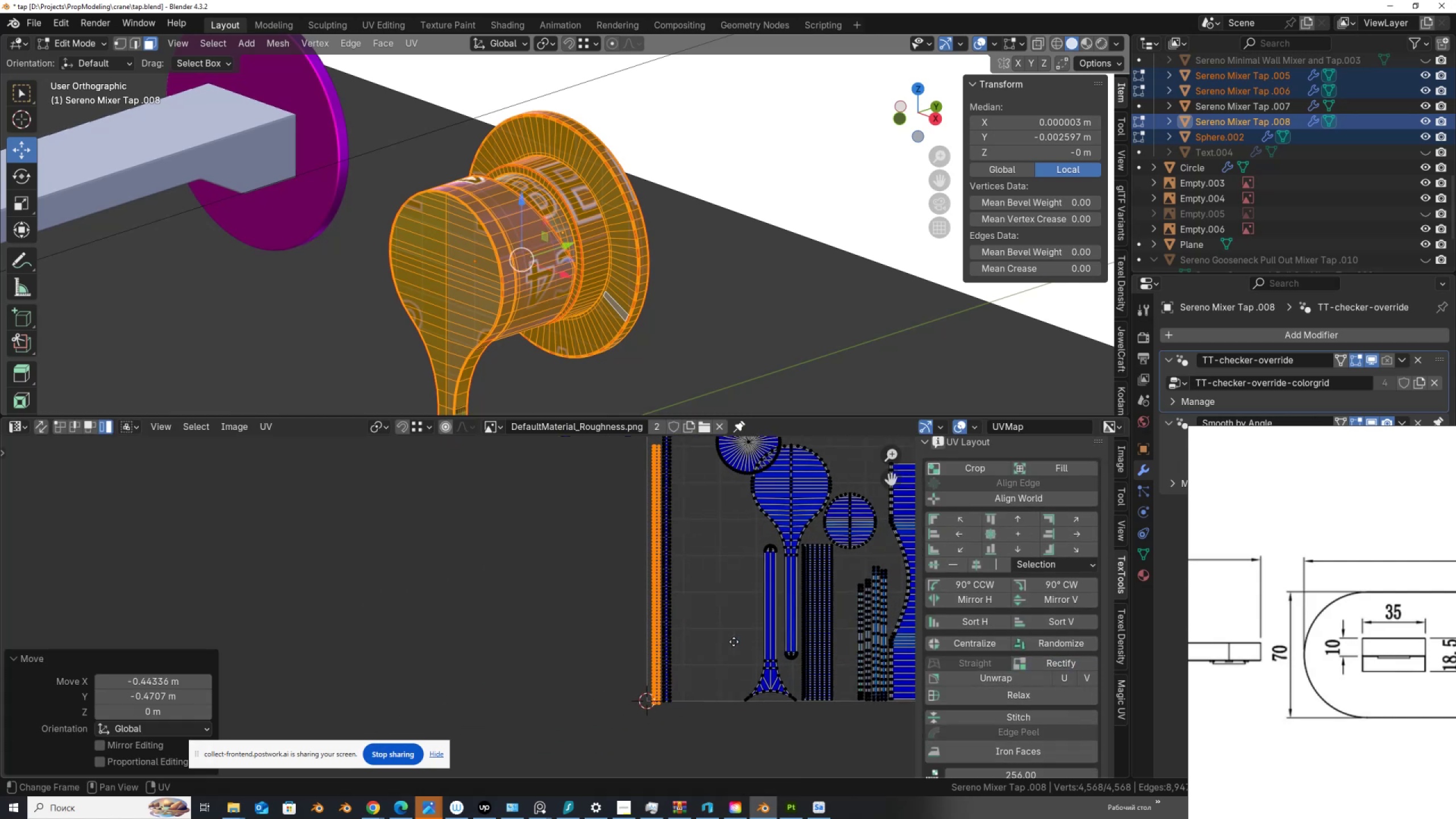 
scroll: coordinate [609, 689], scroll_direction: up, amount: 4.0
 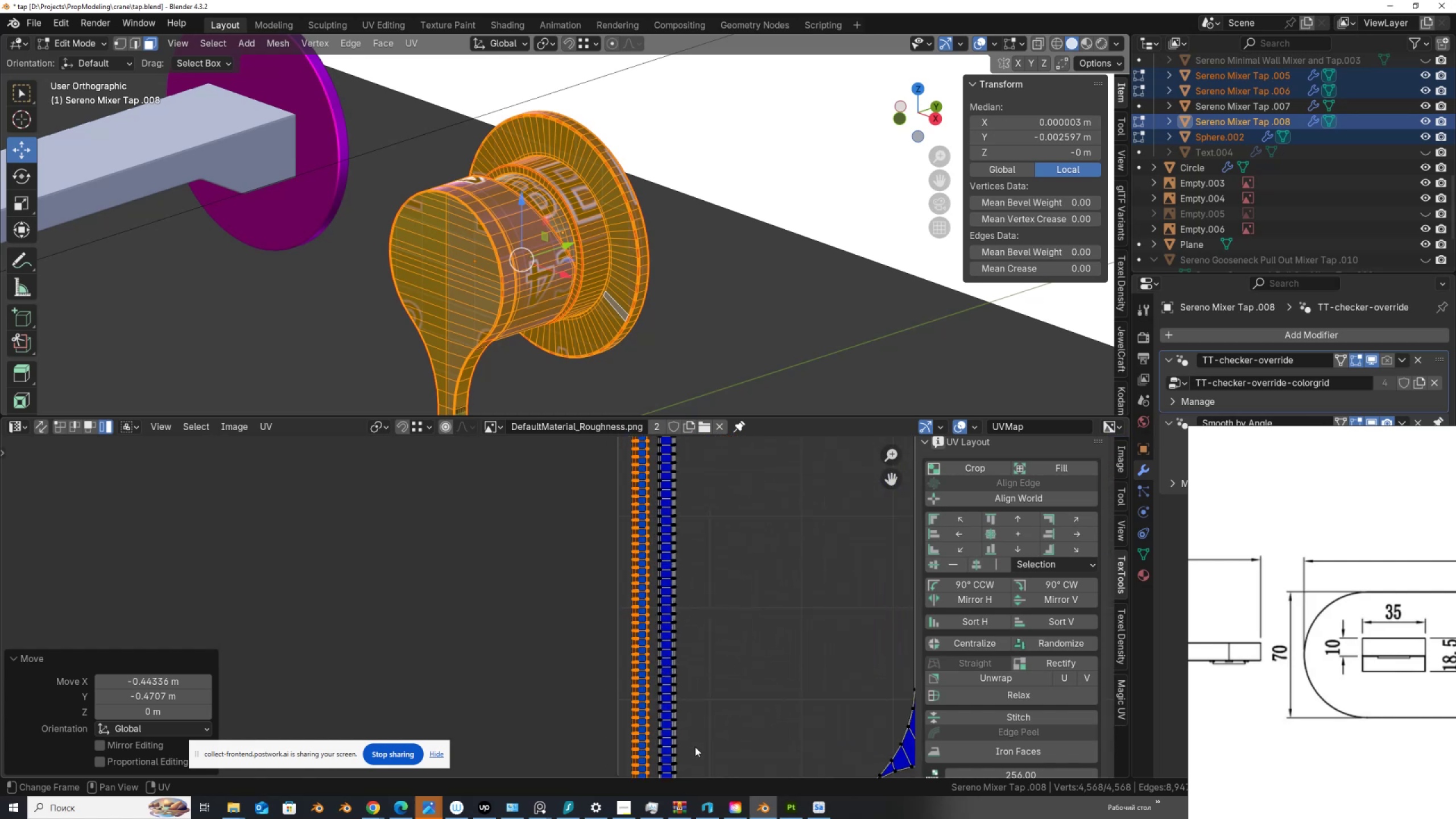 
key(G)
 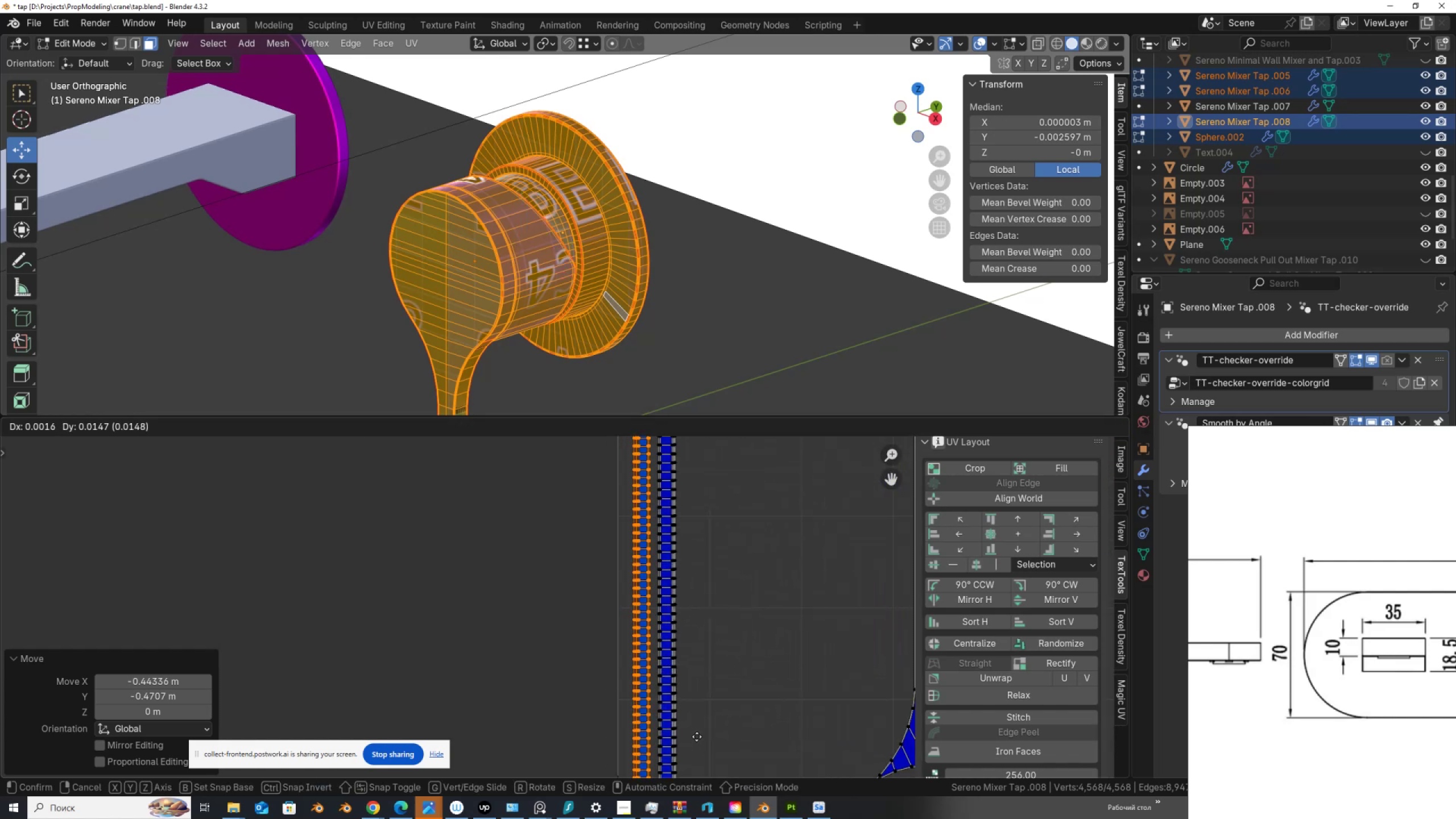 
left_click([697, 737])
 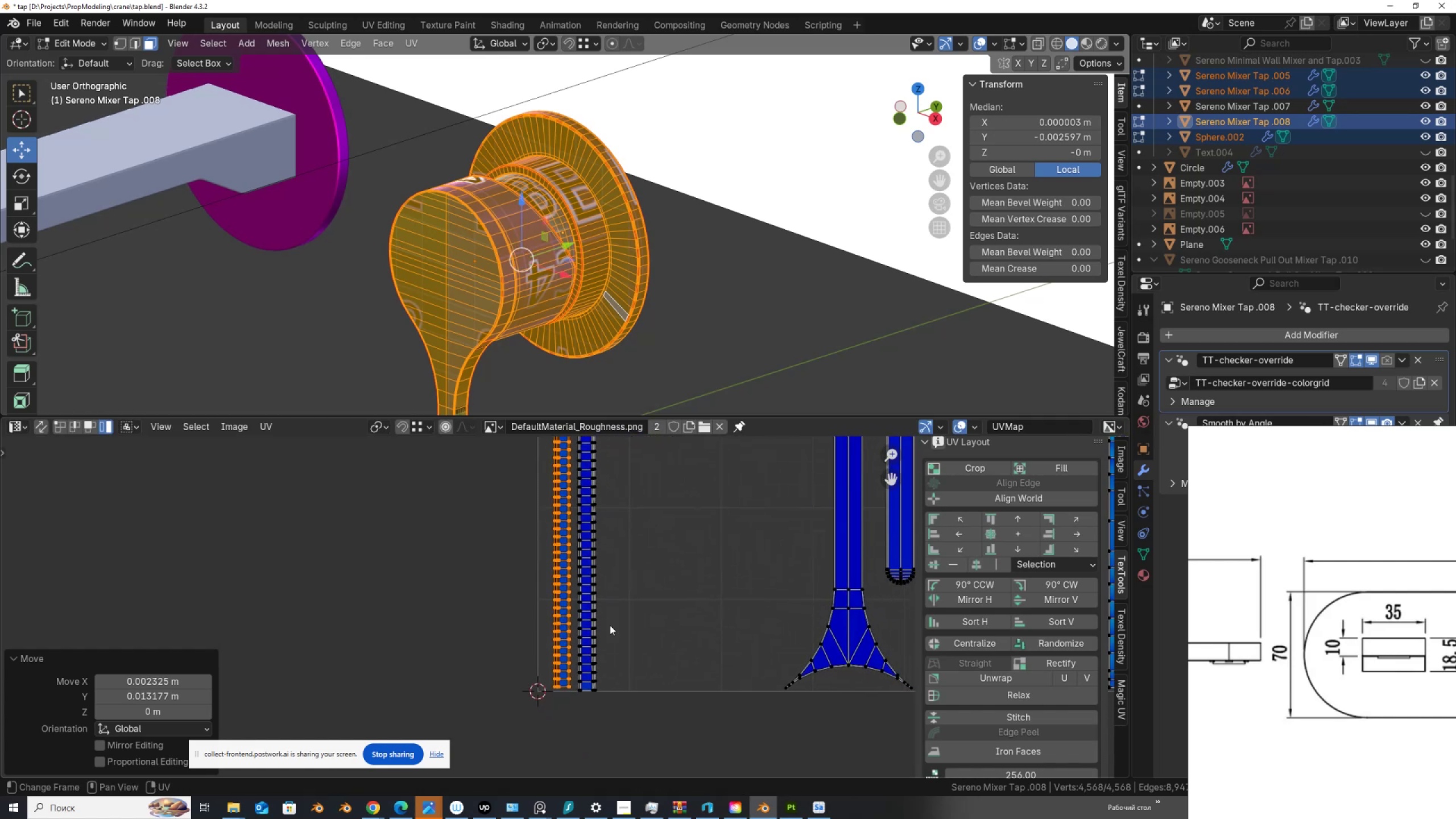 
scroll: coordinate [531, 713], scroll_direction: down, amount: 4.0
 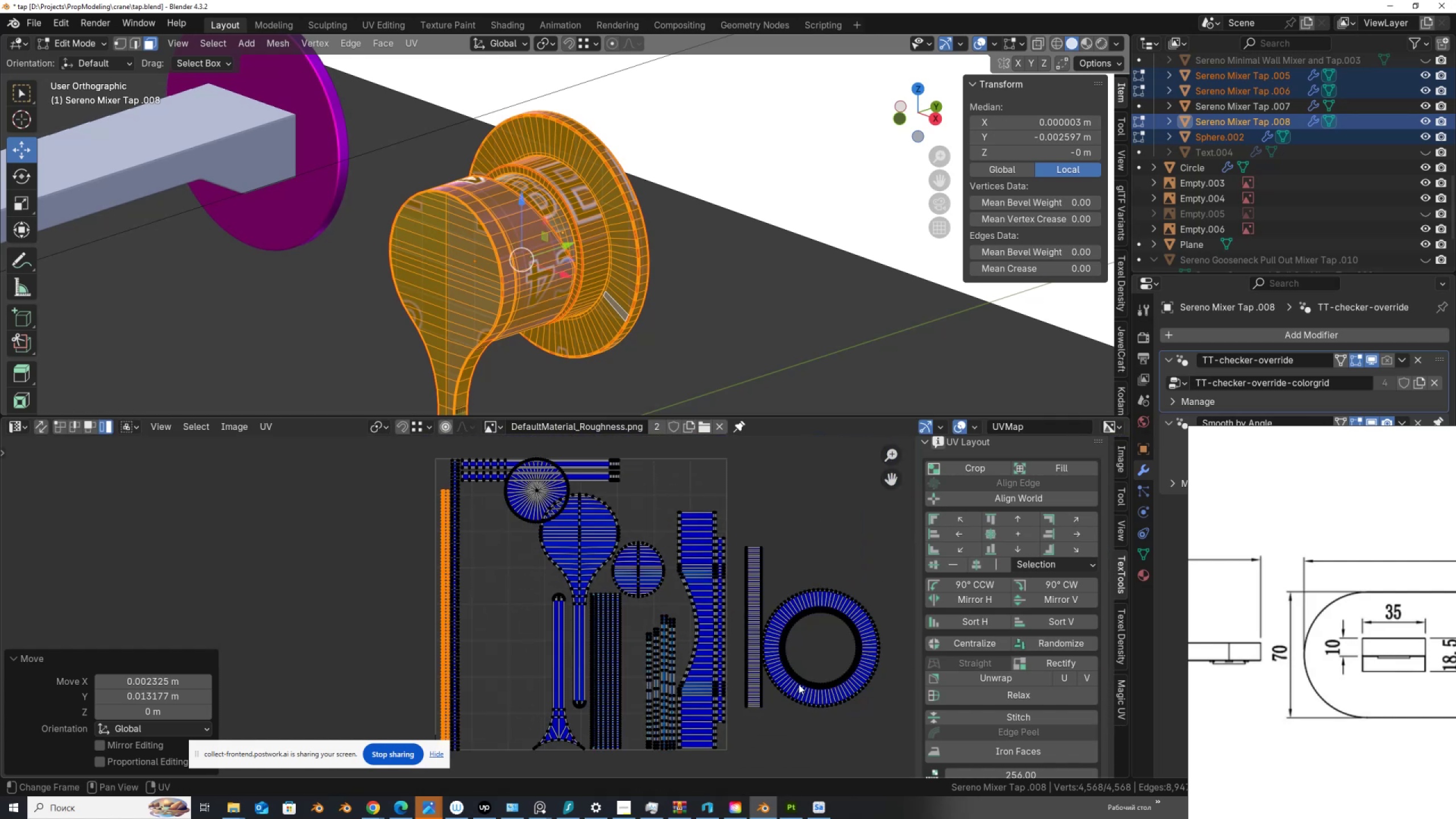 
left_click([799, 684])
 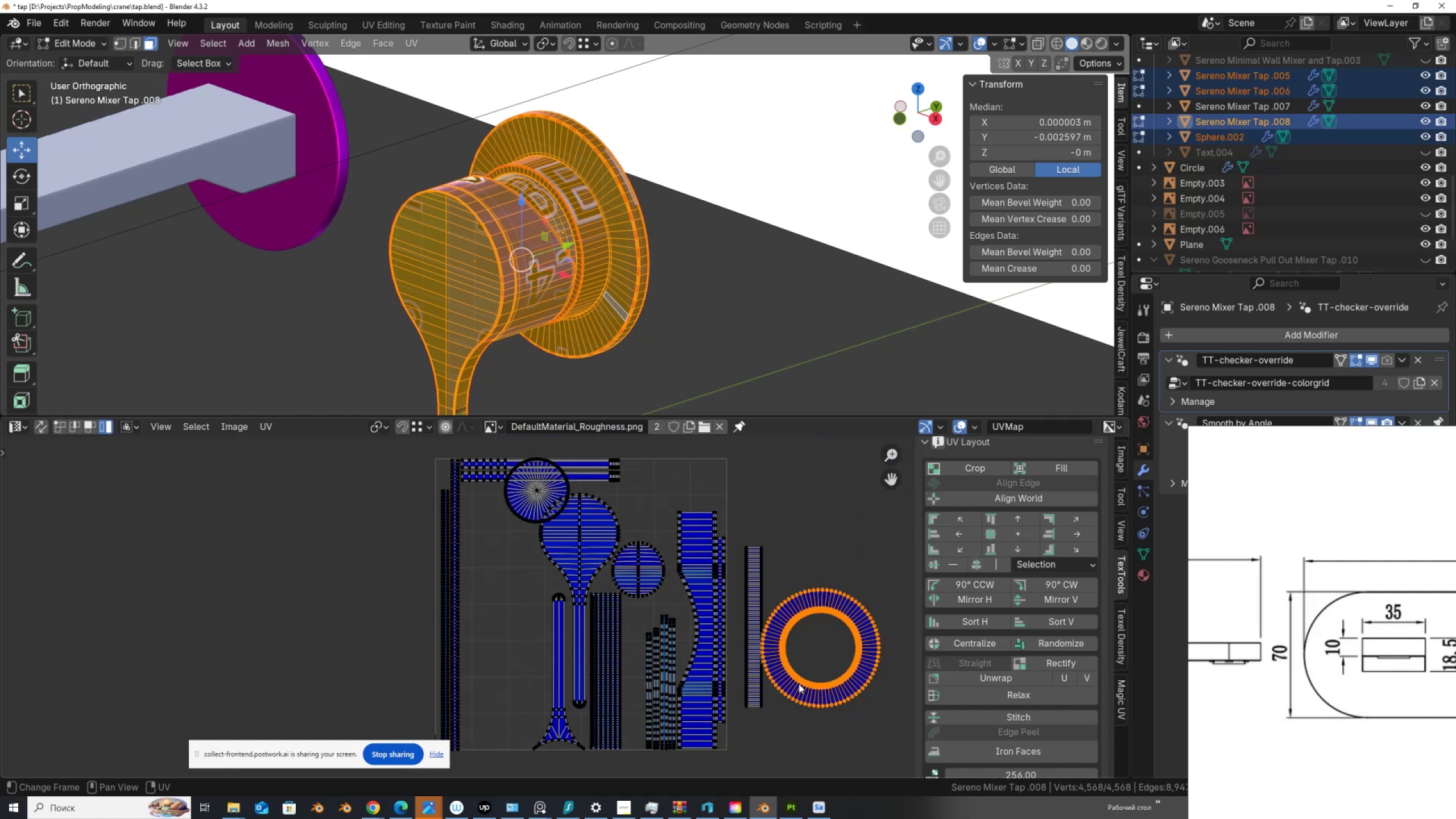 
key(G)
 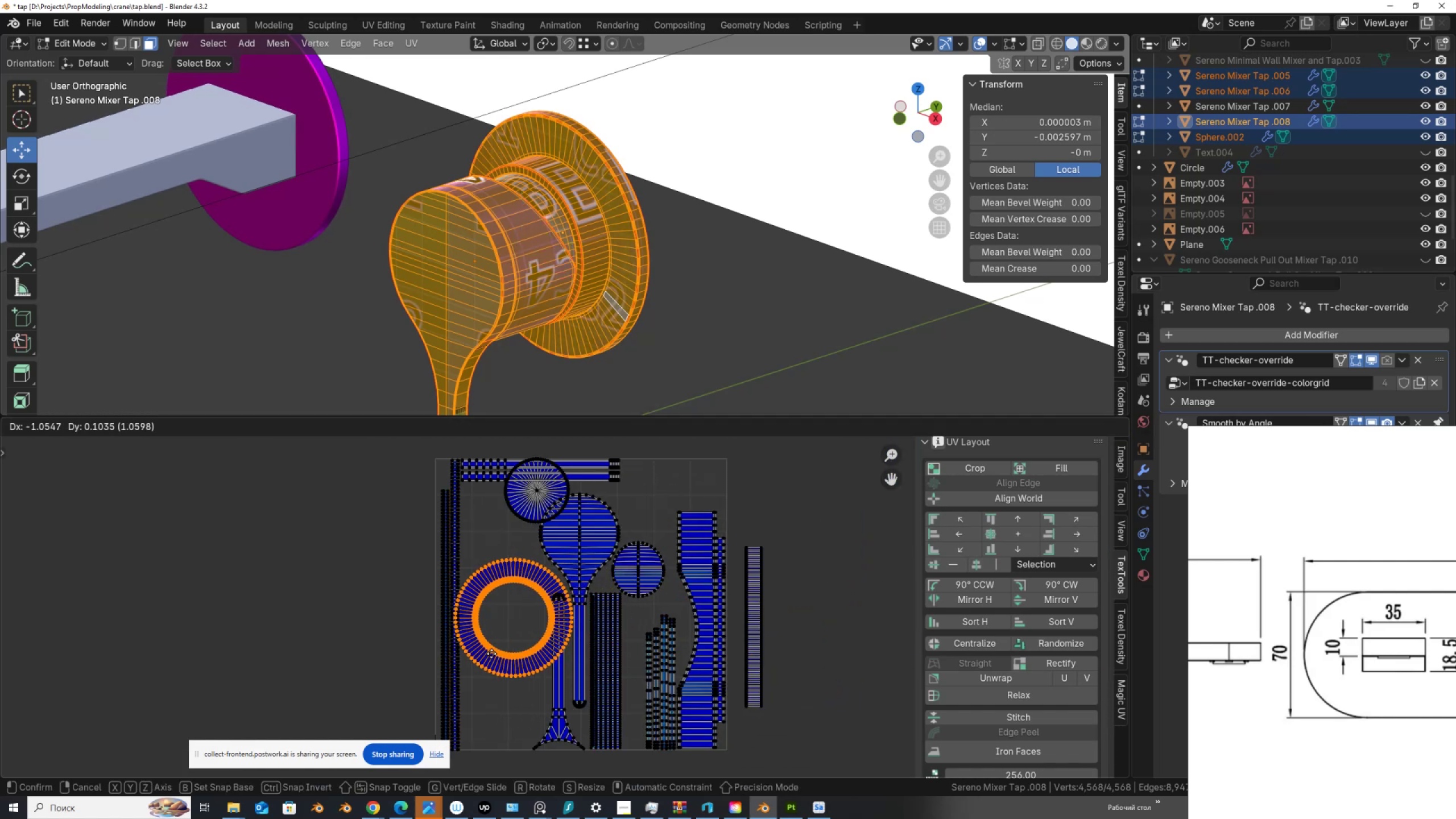 
left_click([491, 653])
 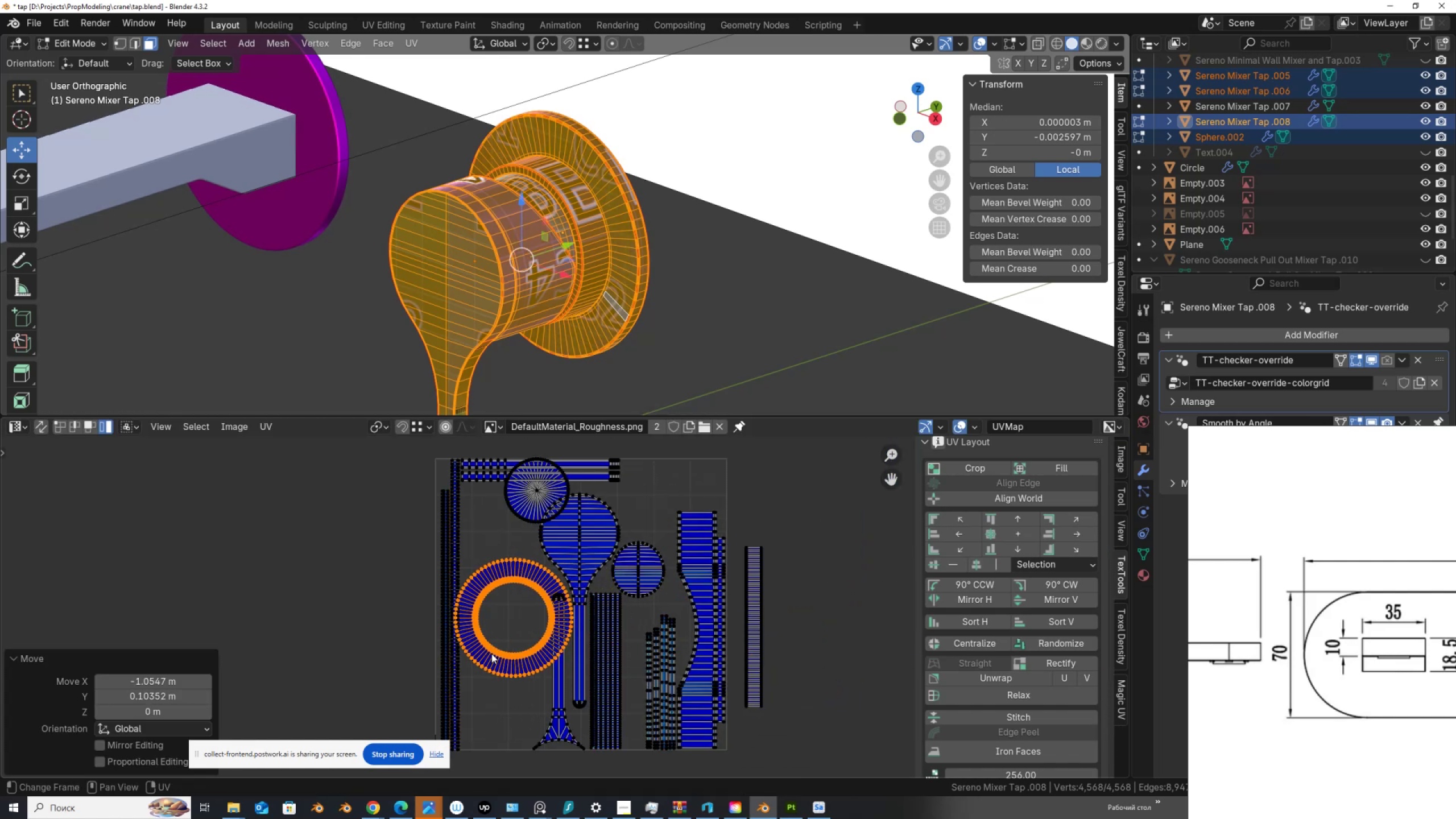 
scroll: coordinate [595, 651], scroll_direction: up, amount: 4.0
 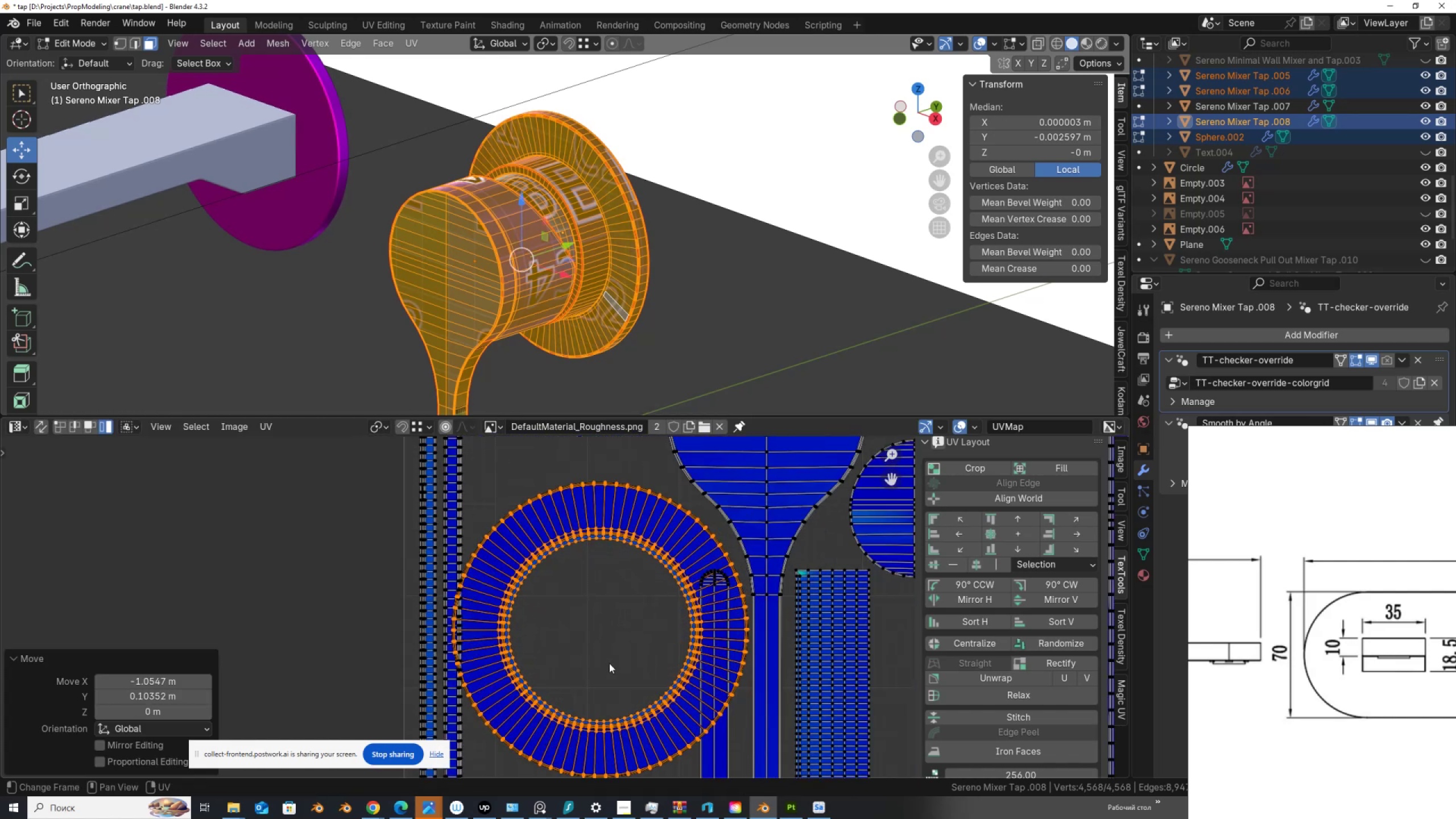 
key(G)
 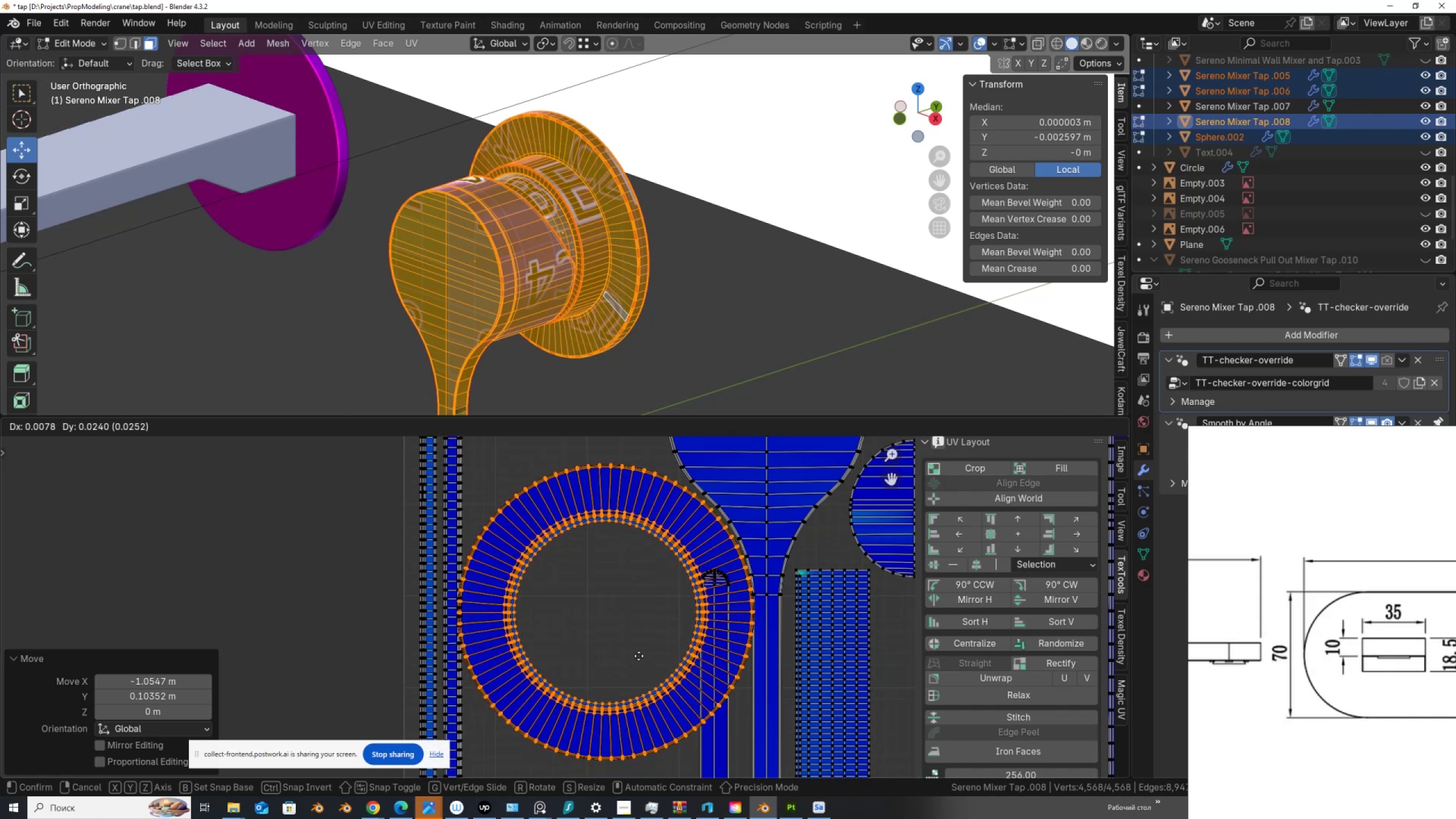 
left_click([639, 656])
 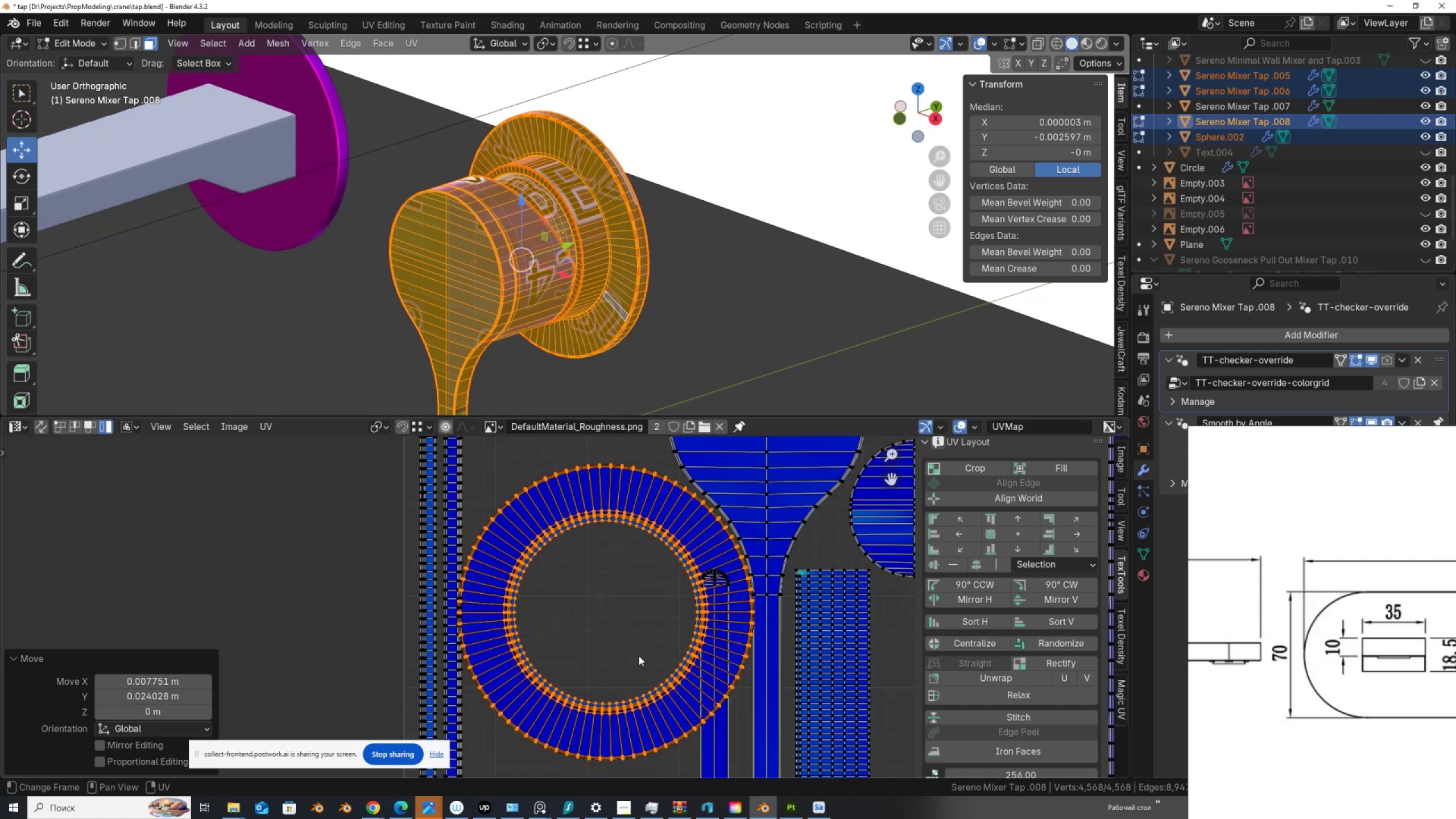 
scroll: coordinate [639, 656], scroll_direction: down, amount: 3.0
 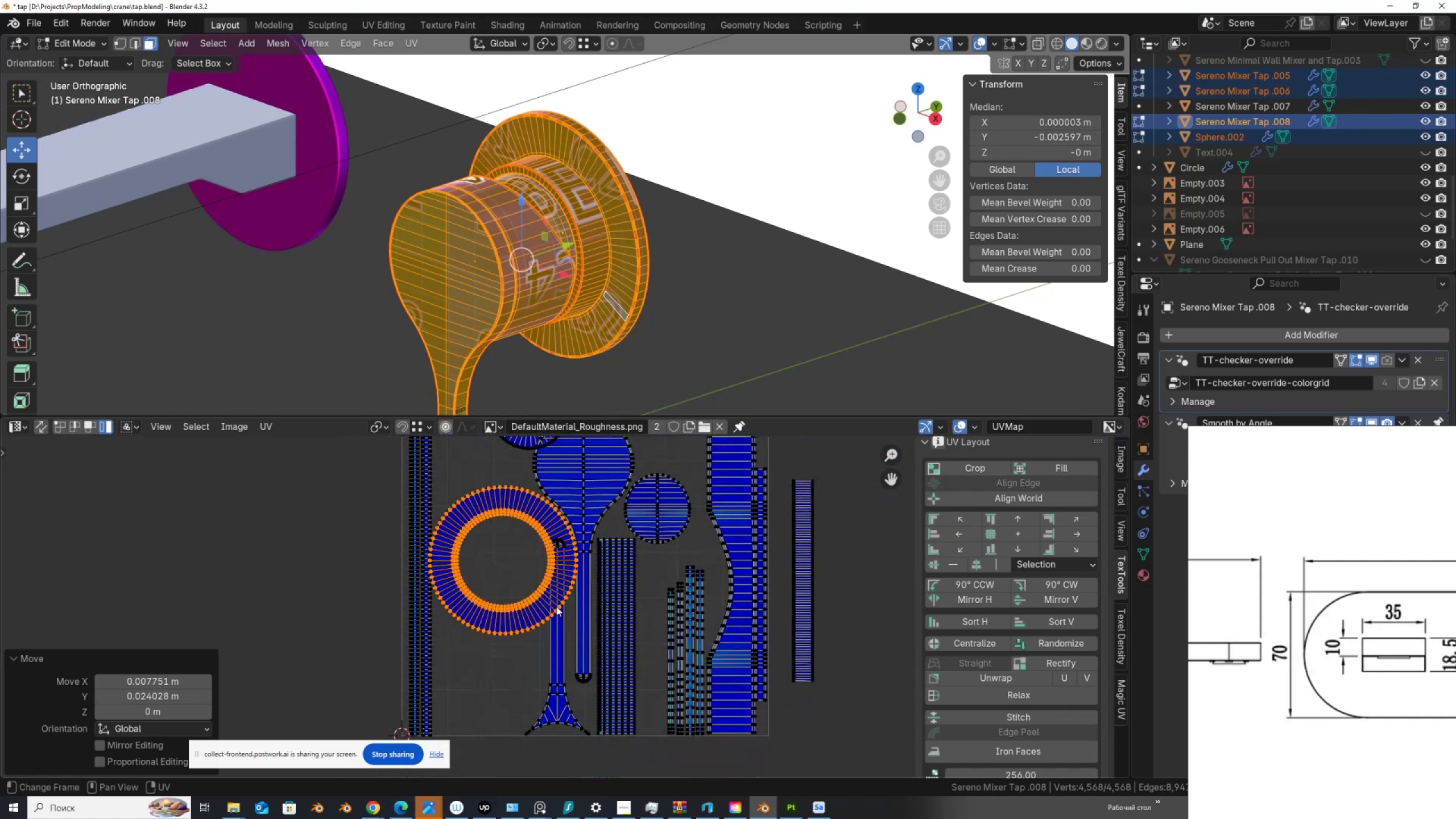 
left_click([831, 654])
 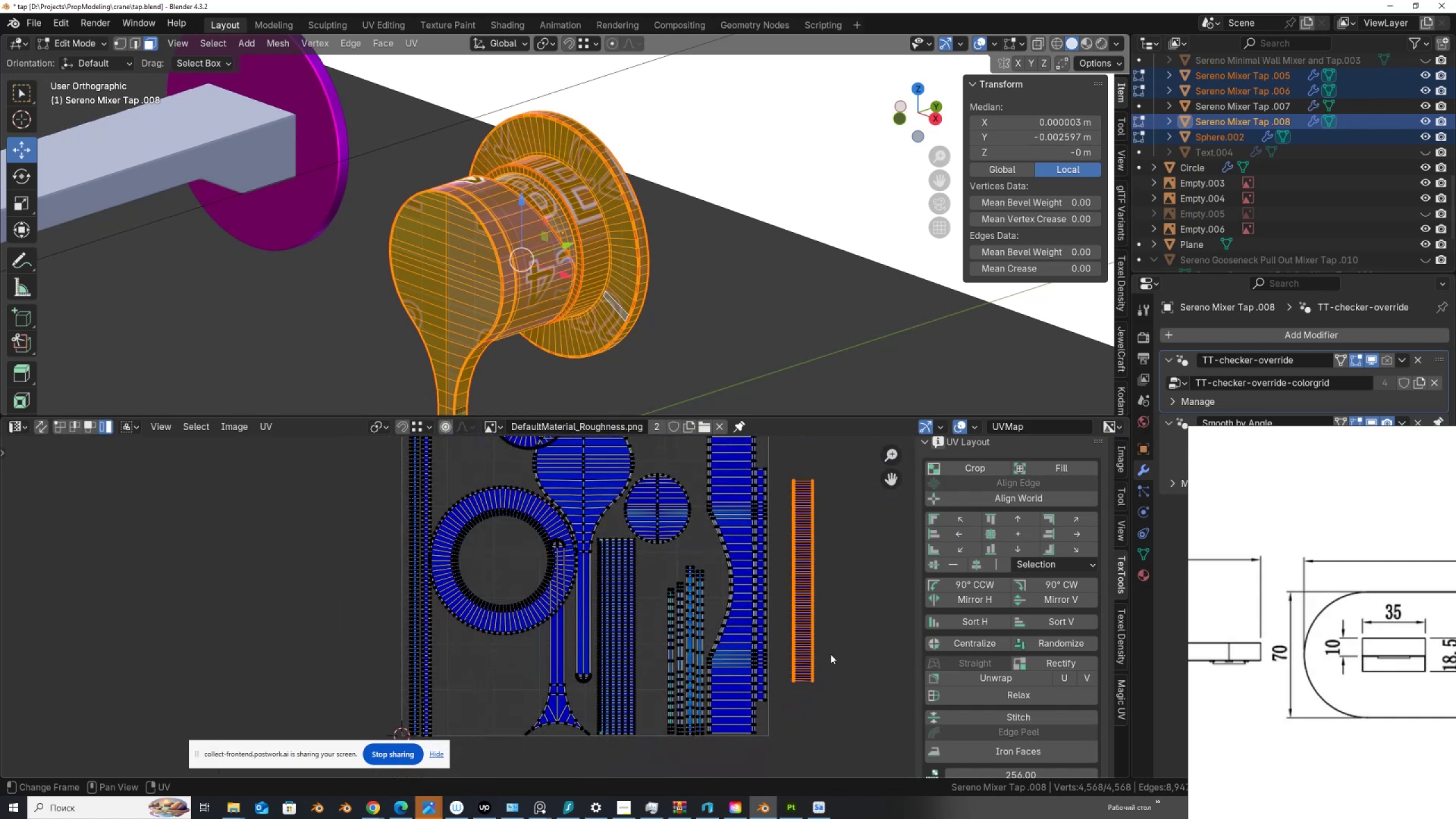 
key(G)
 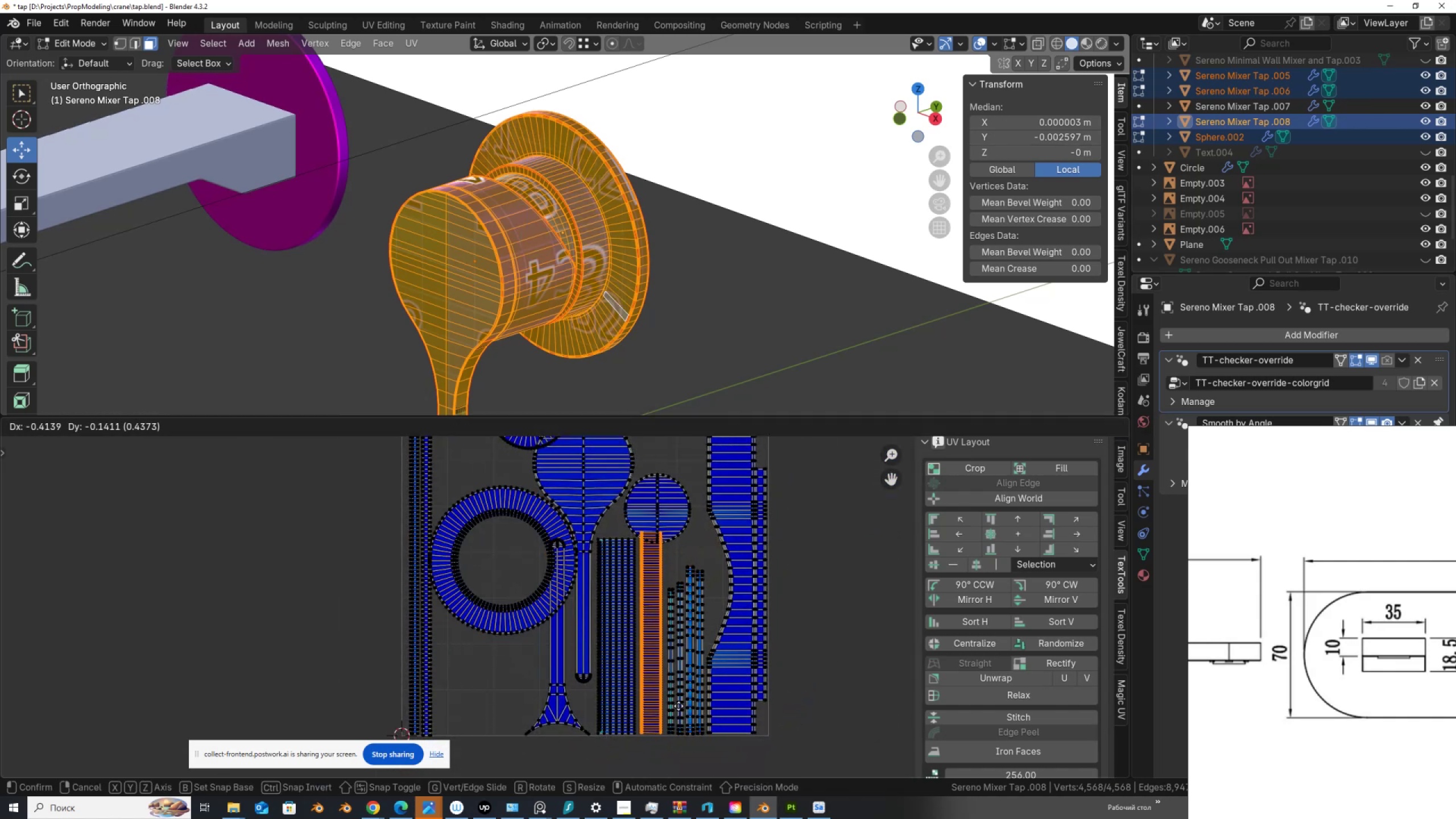 
scroll: coordinate [625, 460], scroll_direction: up, amount: 2.0
 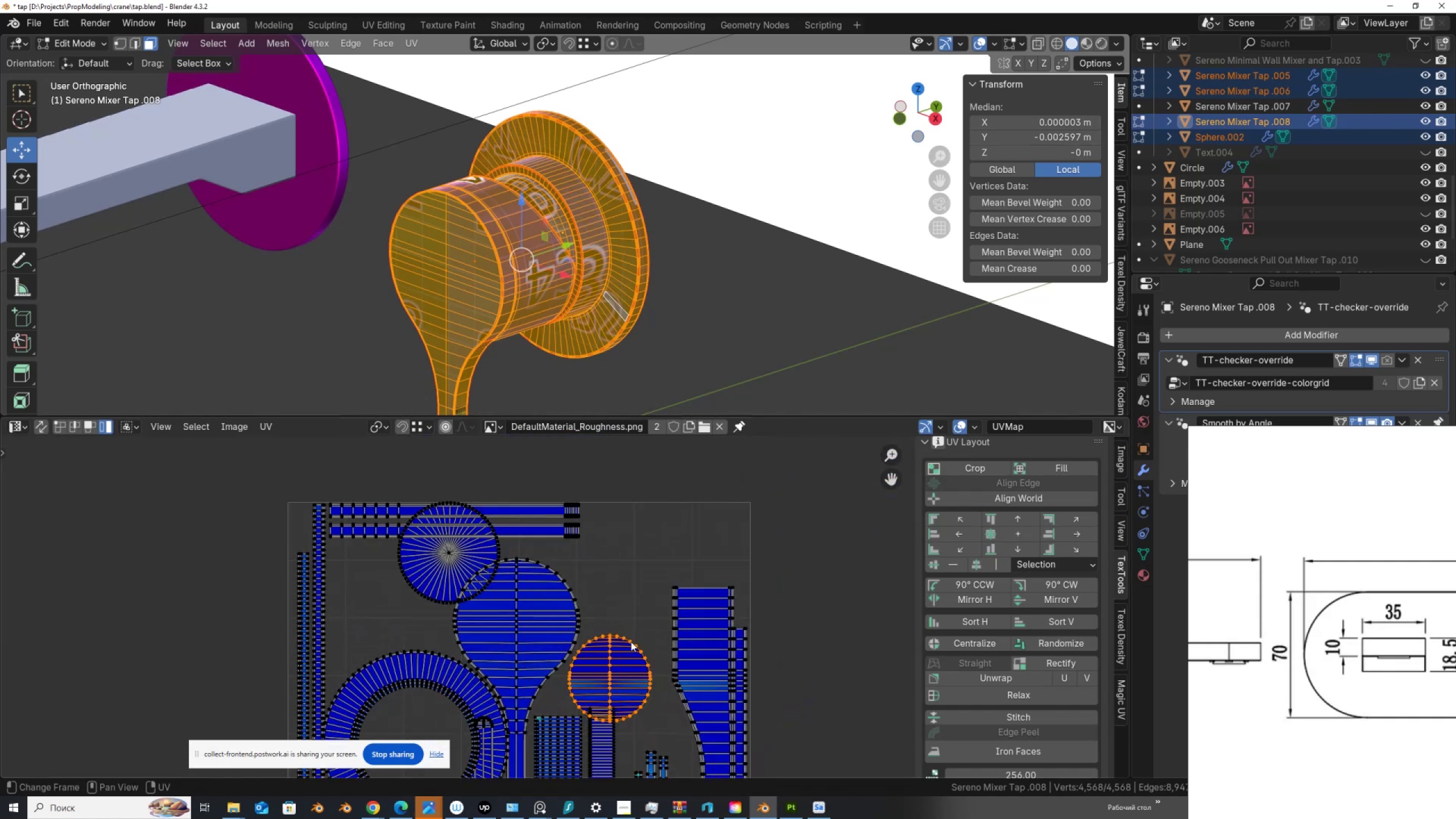 
key(S)
 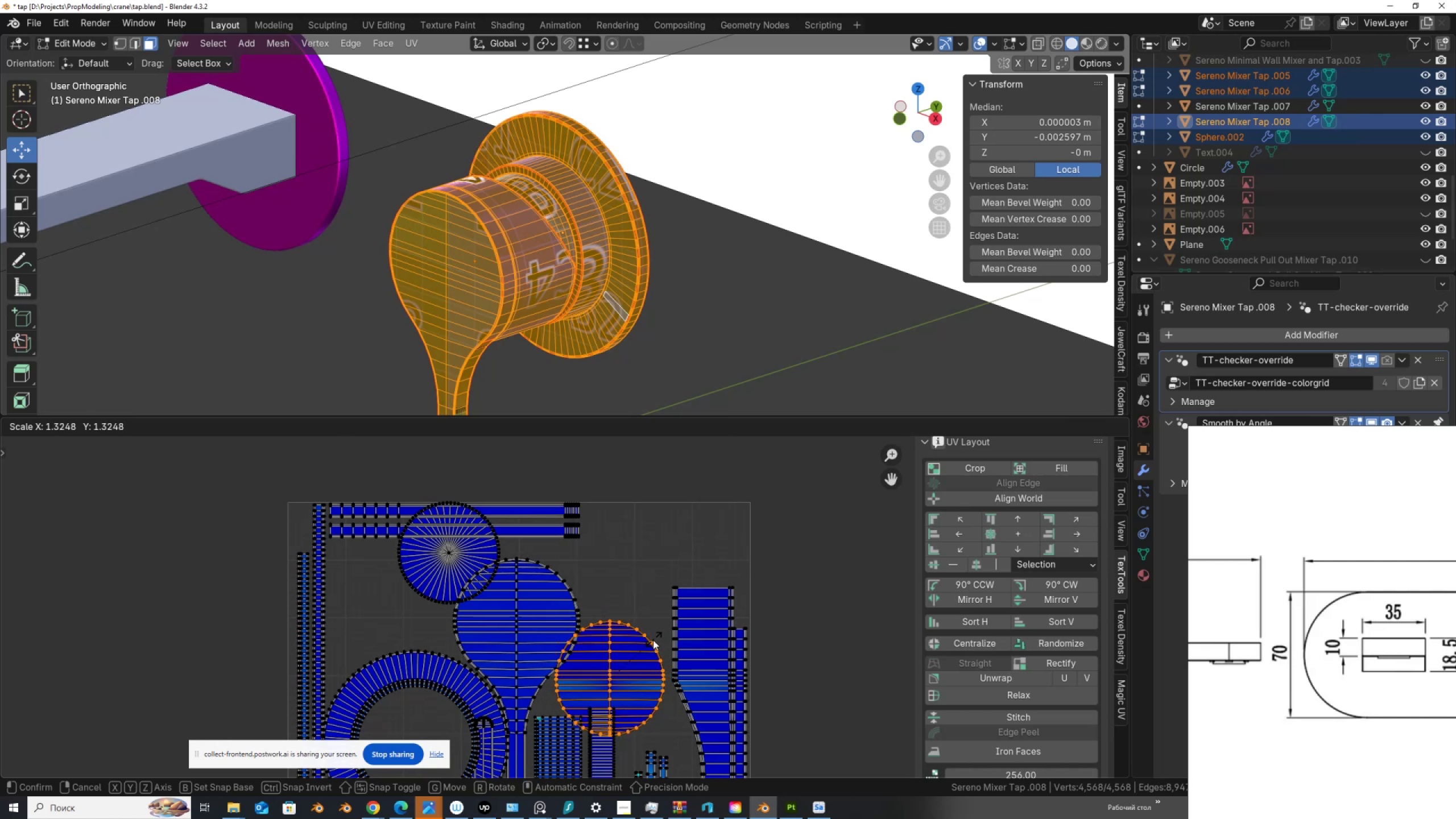 
left_click([653, 640])
 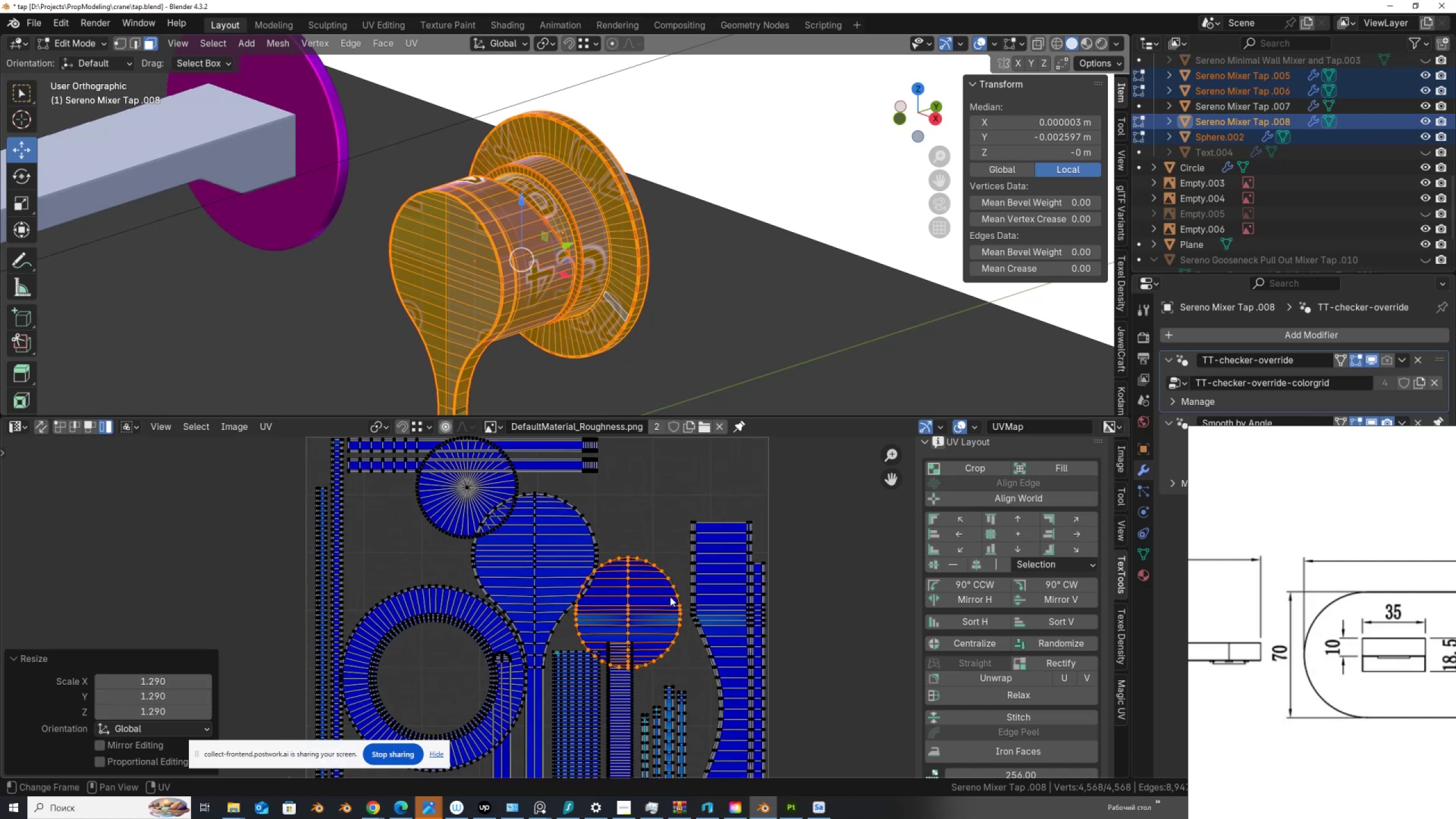 
key(G)
 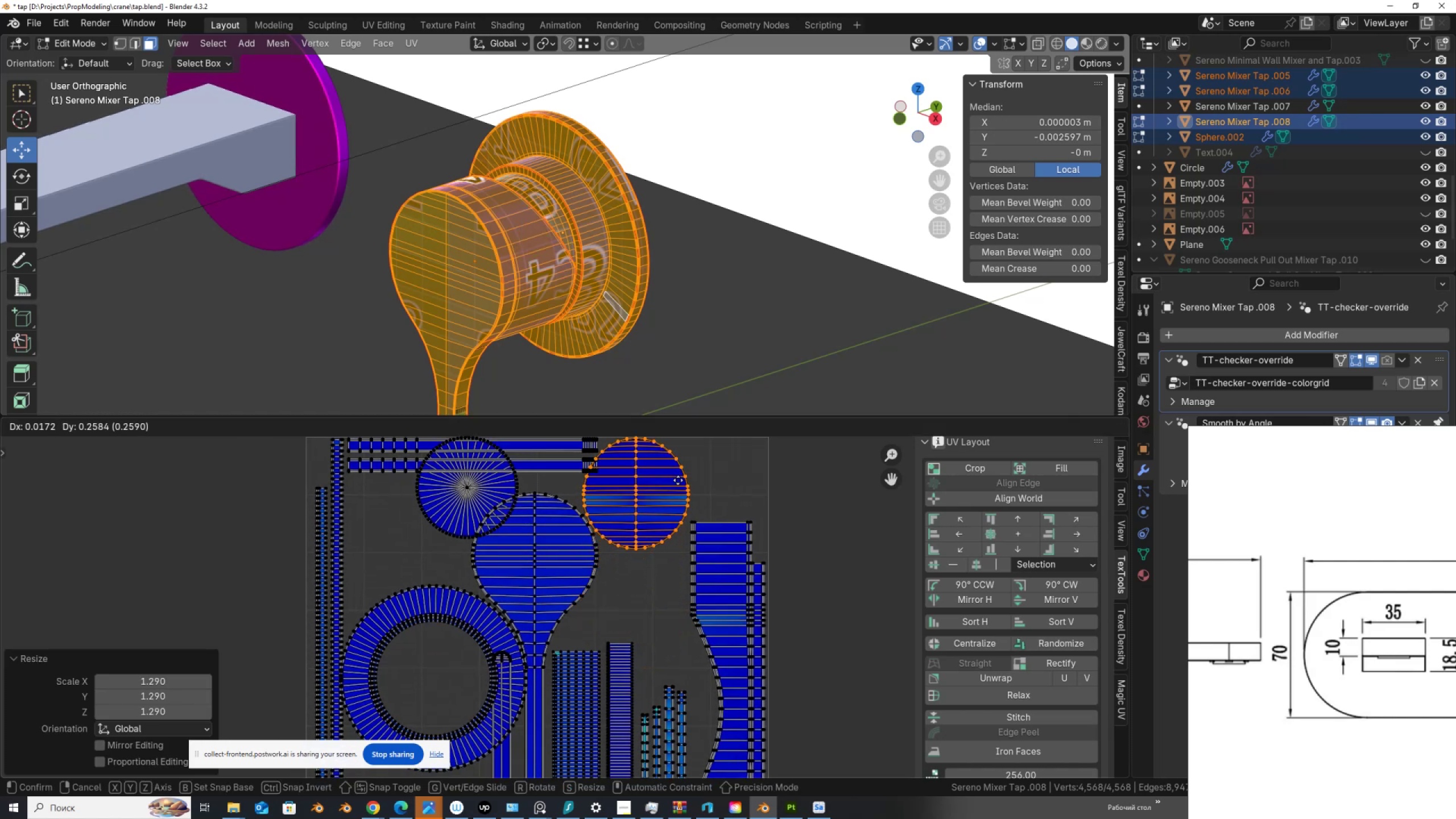 
right_click([677, 498])
 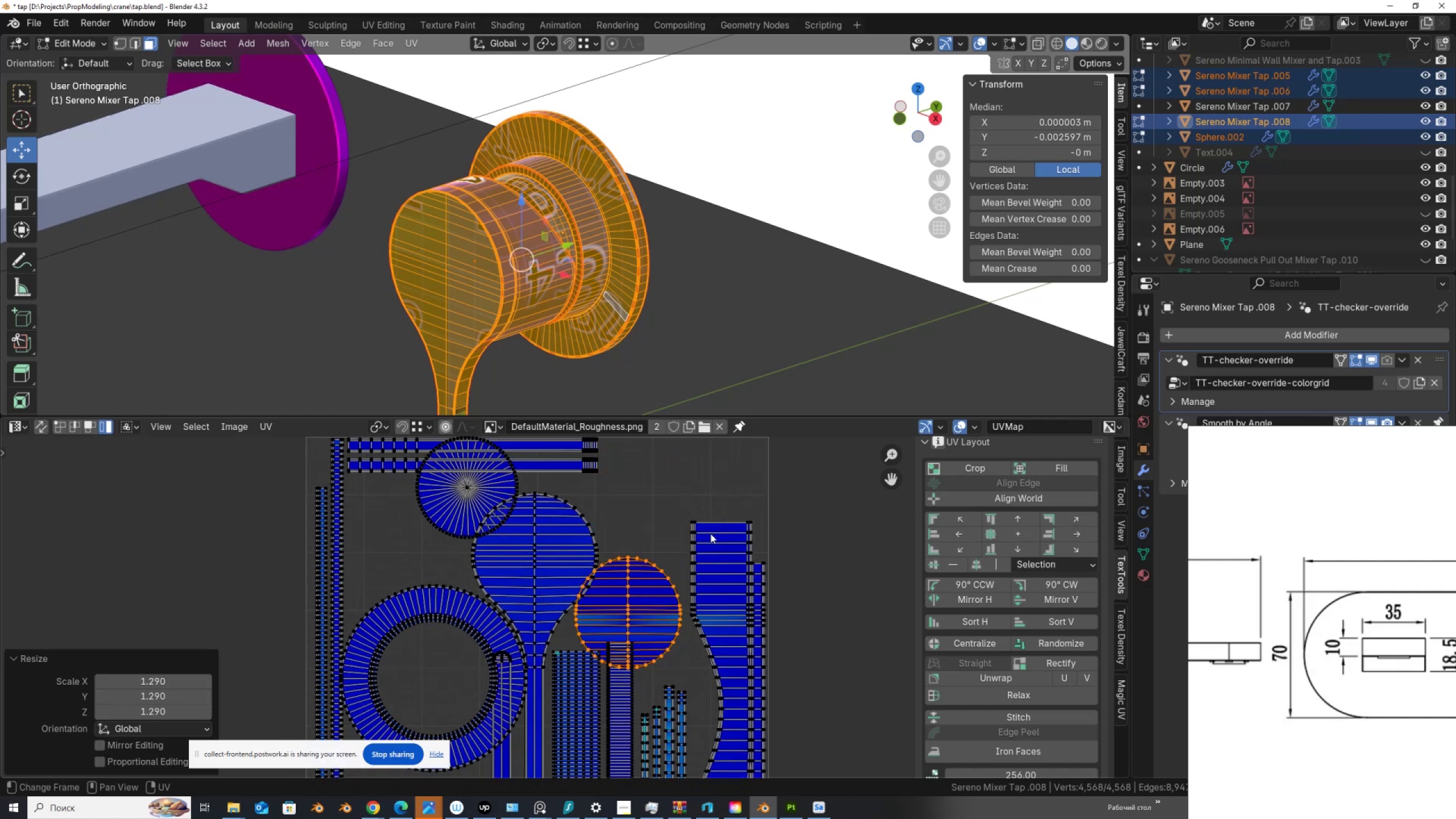 
key(Control+Z)
 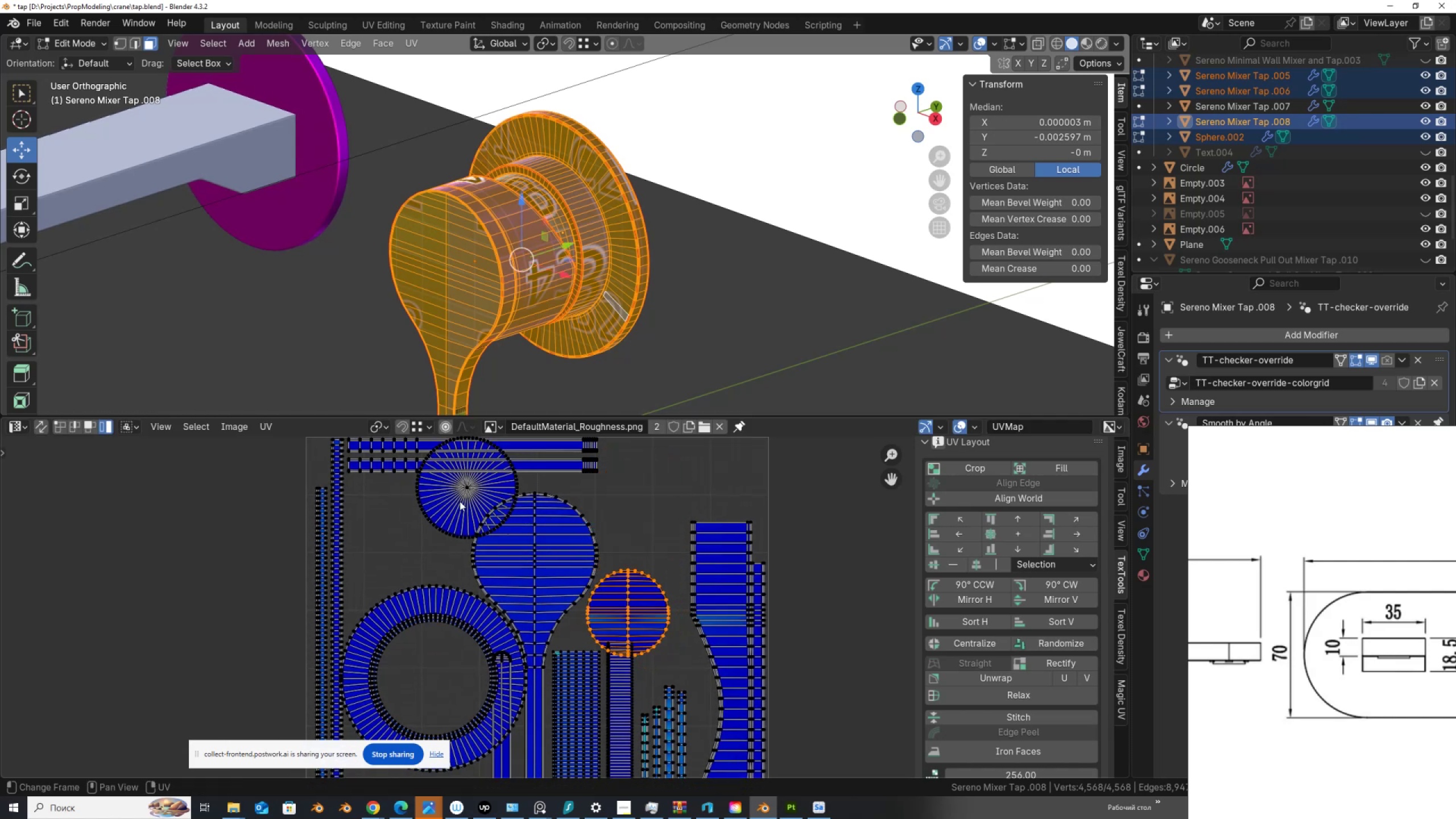 
left_click([460, 501])
 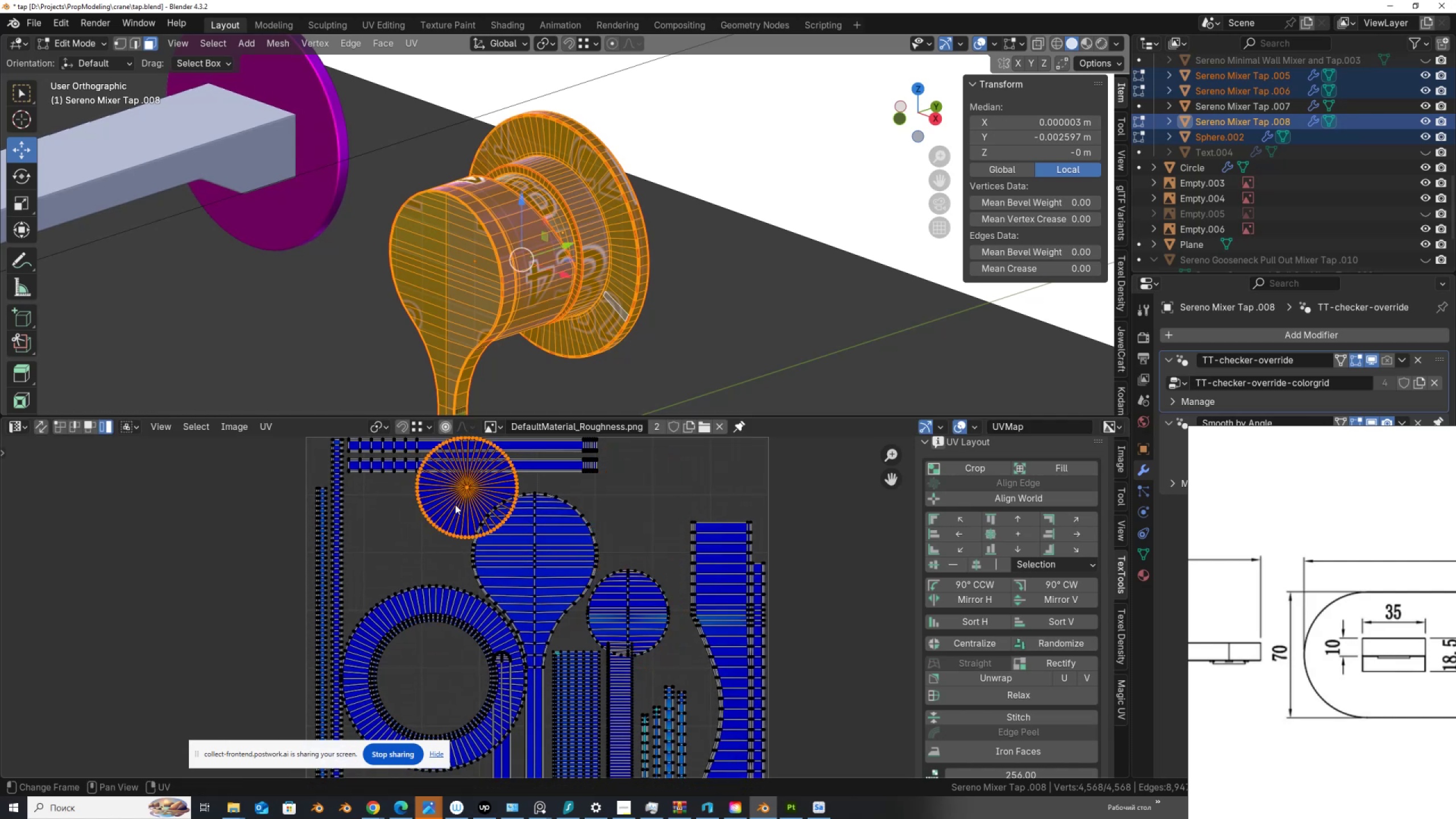 
key(G)
 